 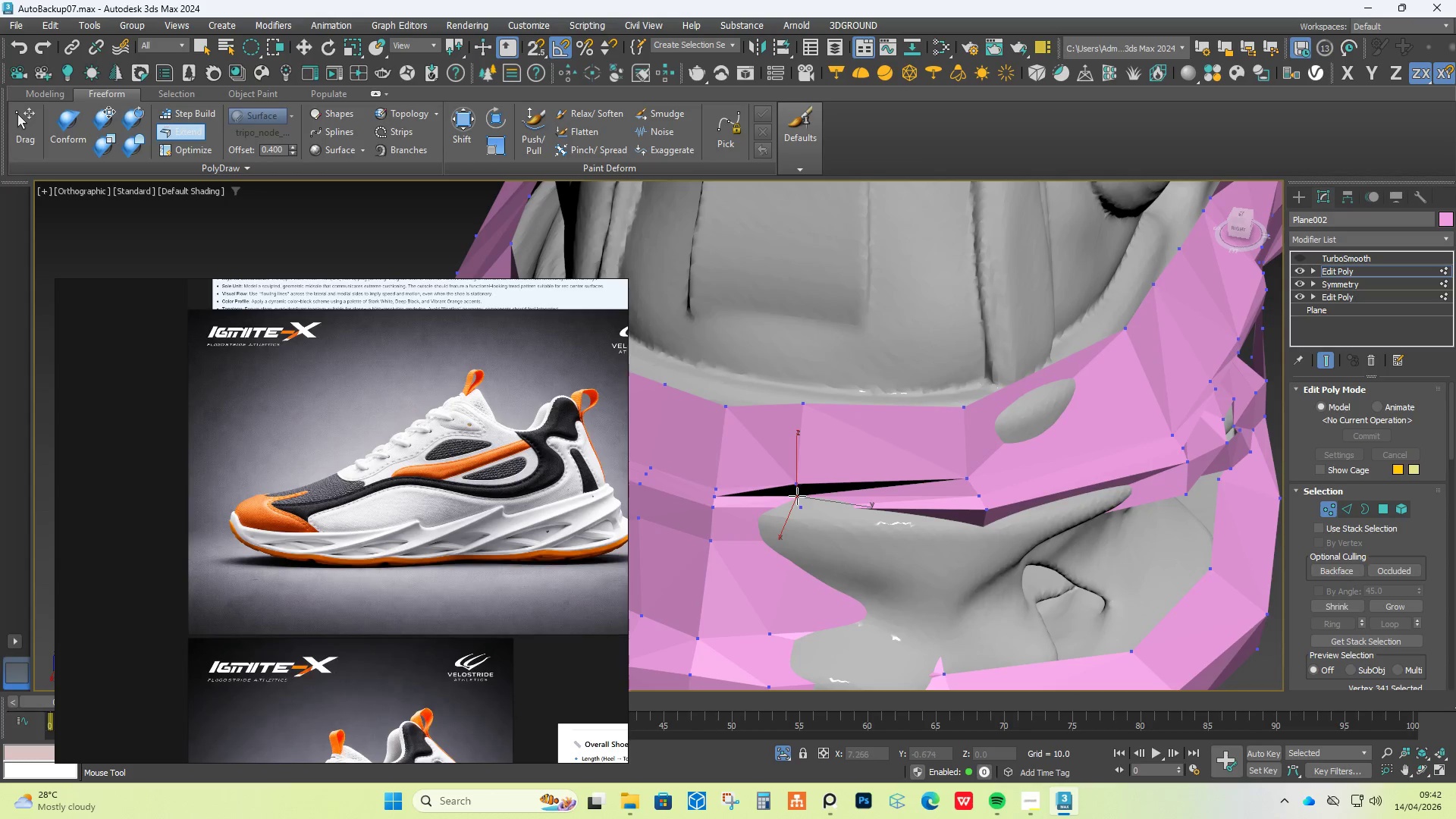 
hold_key(key=ShiftLeft, duration=1.52)
 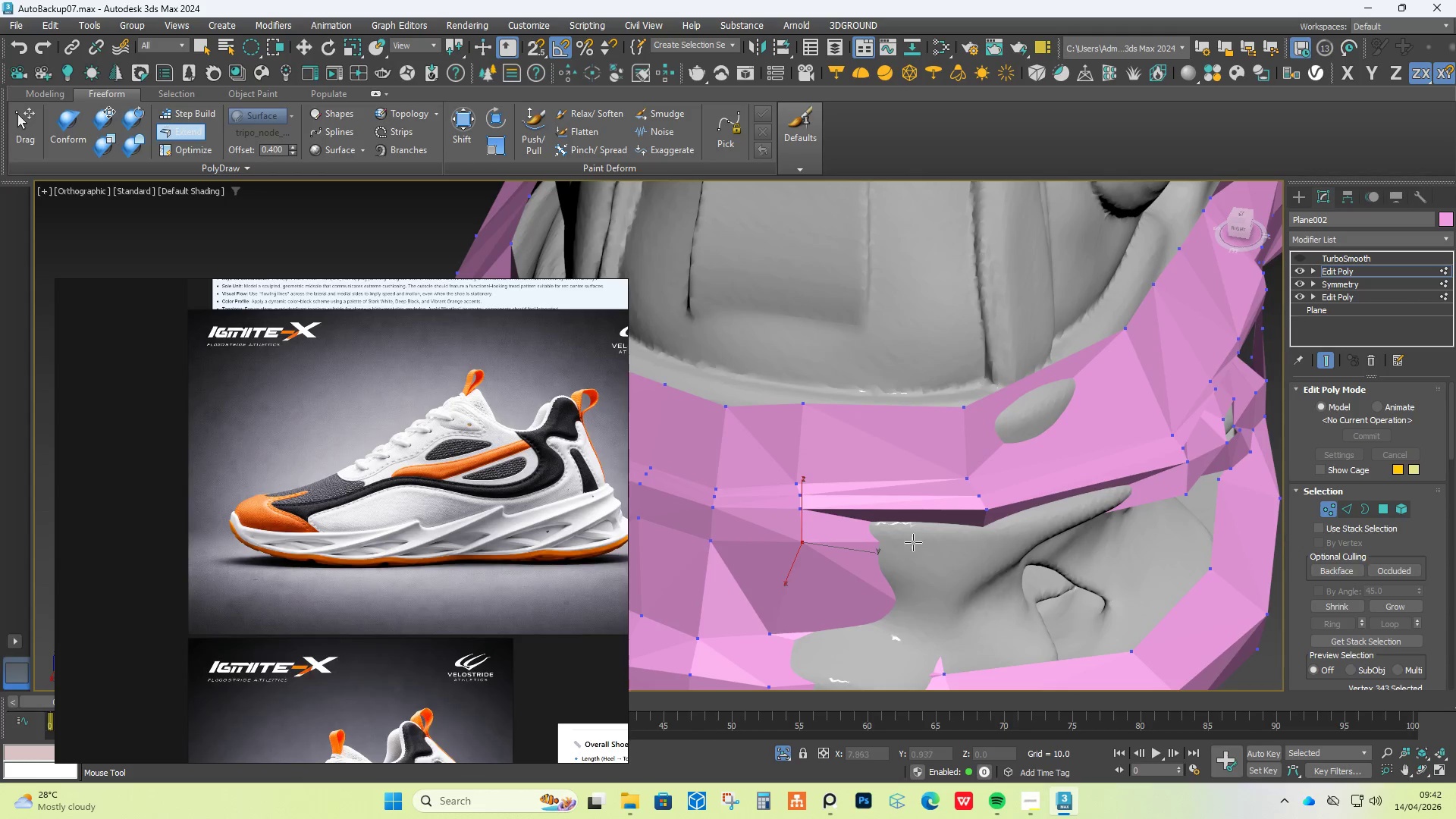 
hold_key(key=ShiftLeft, duration=1.52)
left_click_drag(start_coordinate=[986, 535], to_coordinate=[981, 537])
 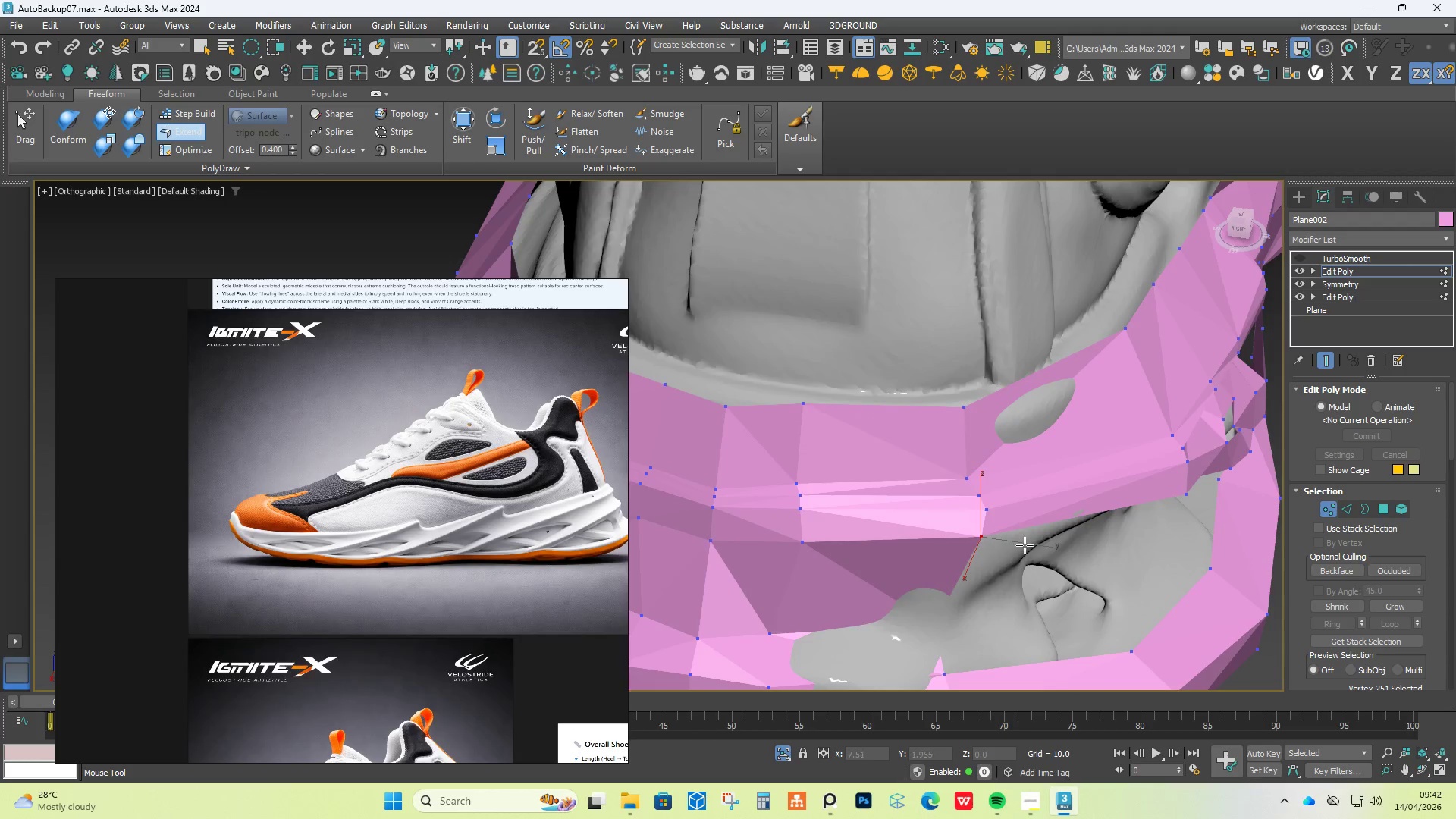 
key(Alt+Control+Shift+ShiftLeft)
 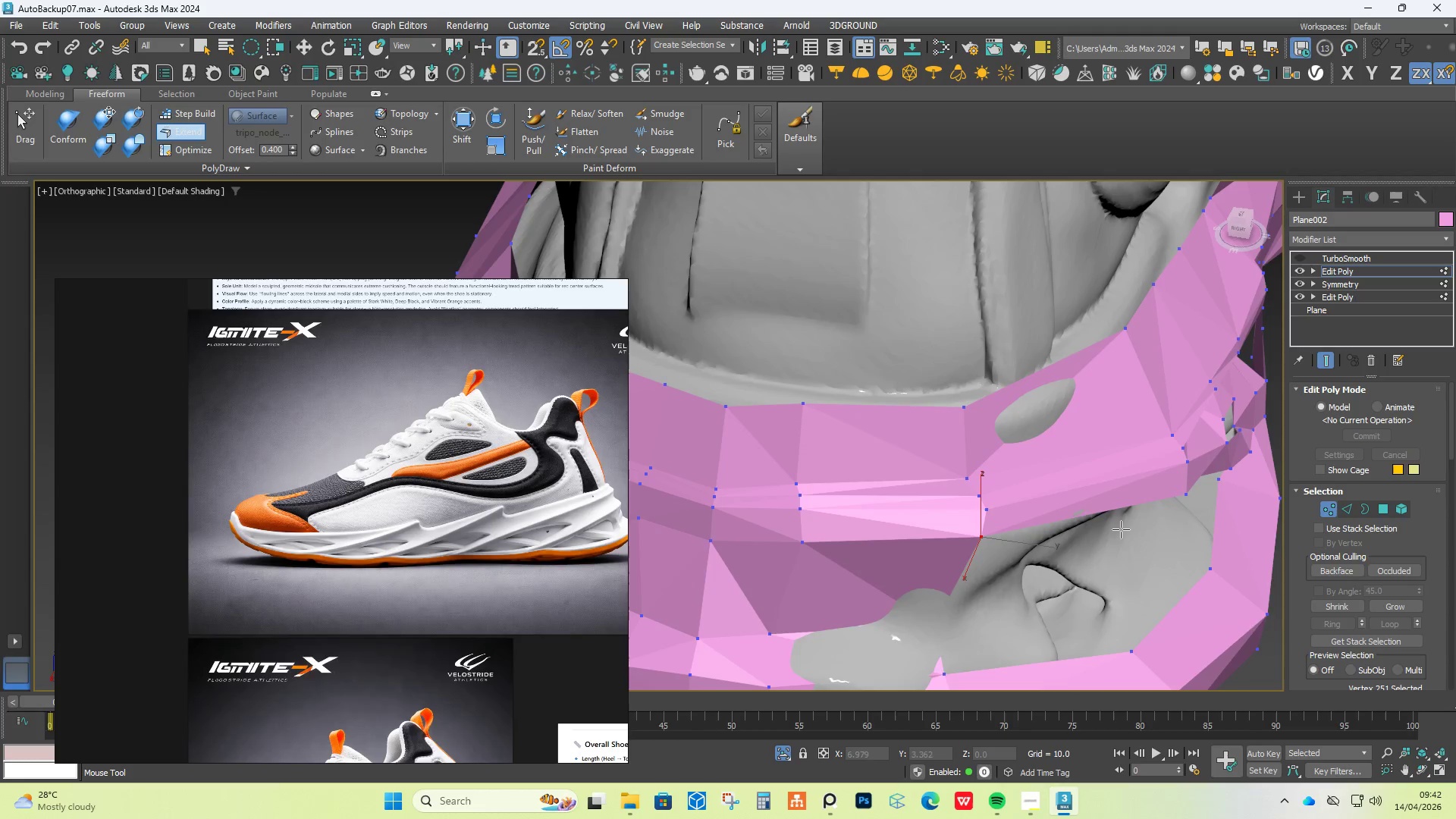 
key(Alt+Control+Shift+ShiftLeft)
 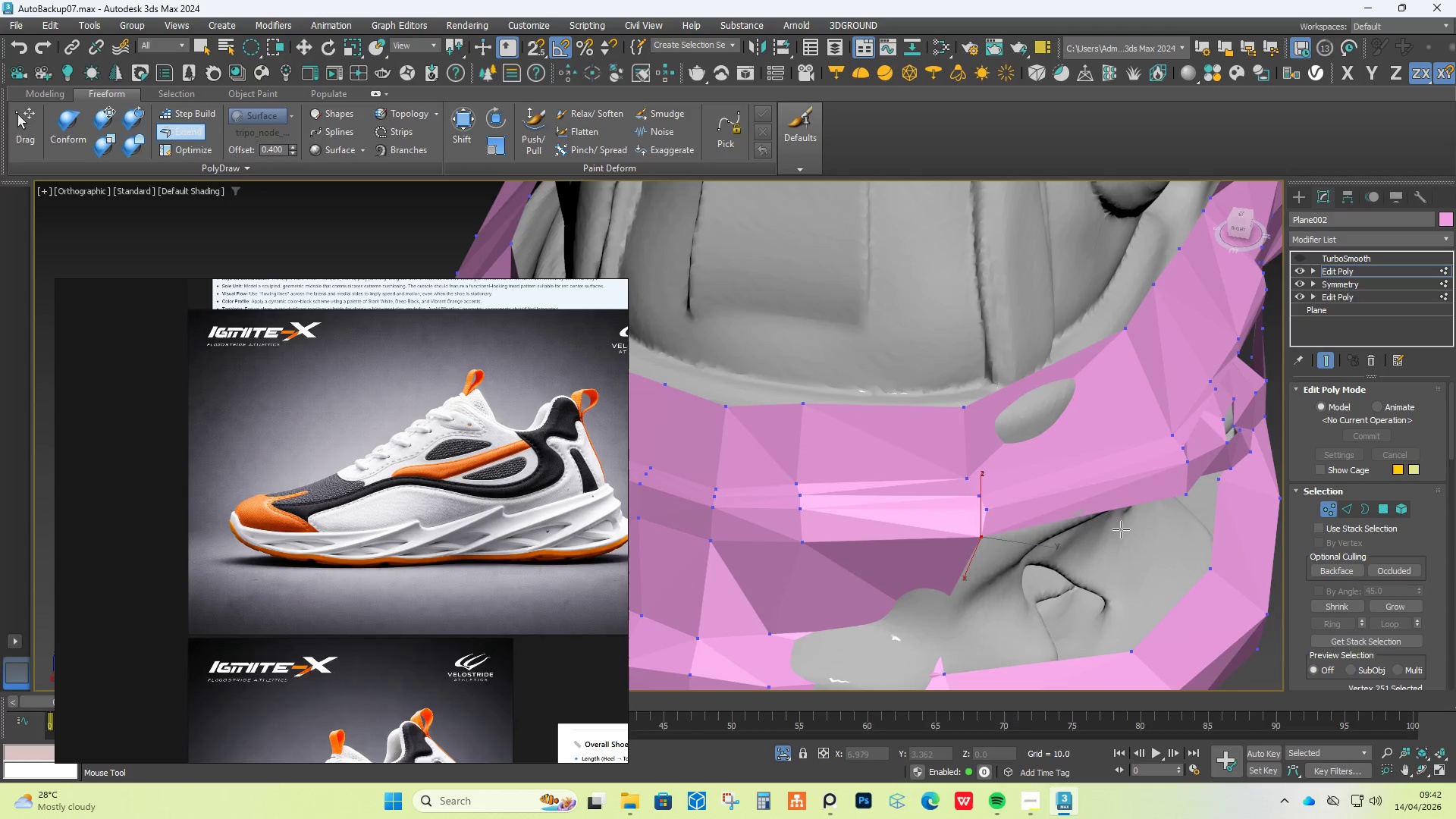 
key(Alt+Control+Shift+ShiftLeft)
 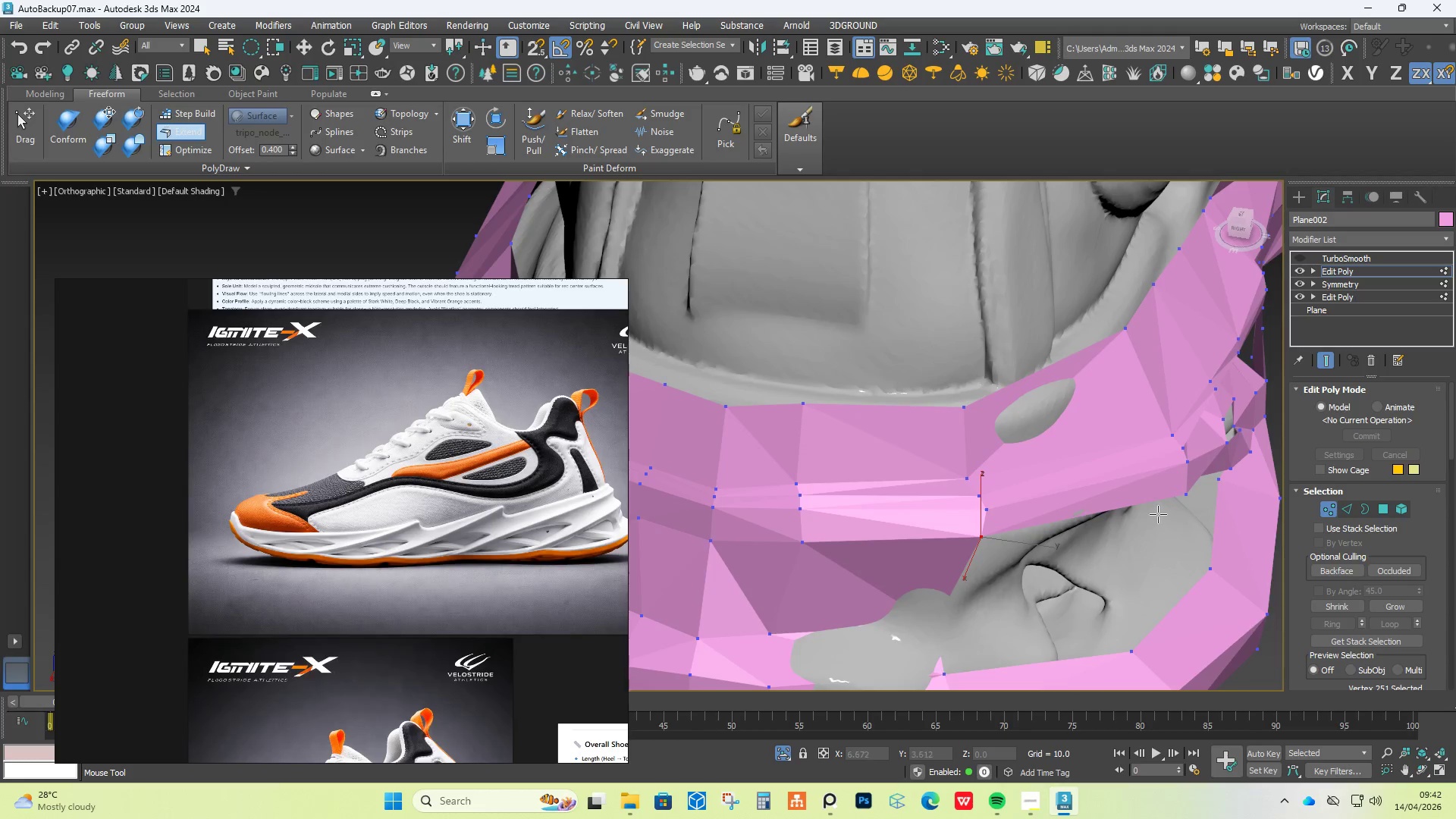 
key(Alt+Control+Shift+ShiftLeft)
 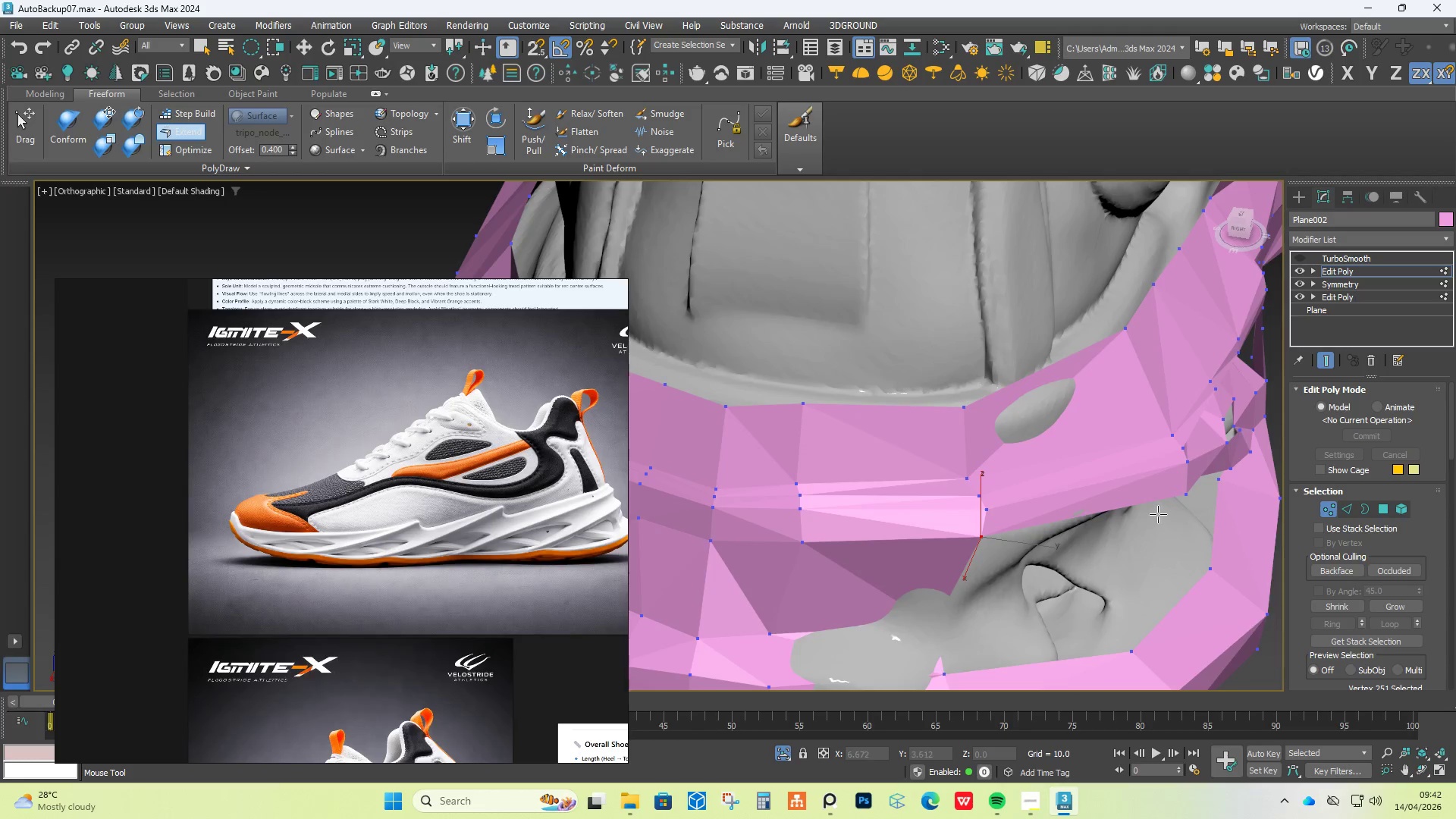 
key(Alt+Control+Shift+ShiftLeft)
 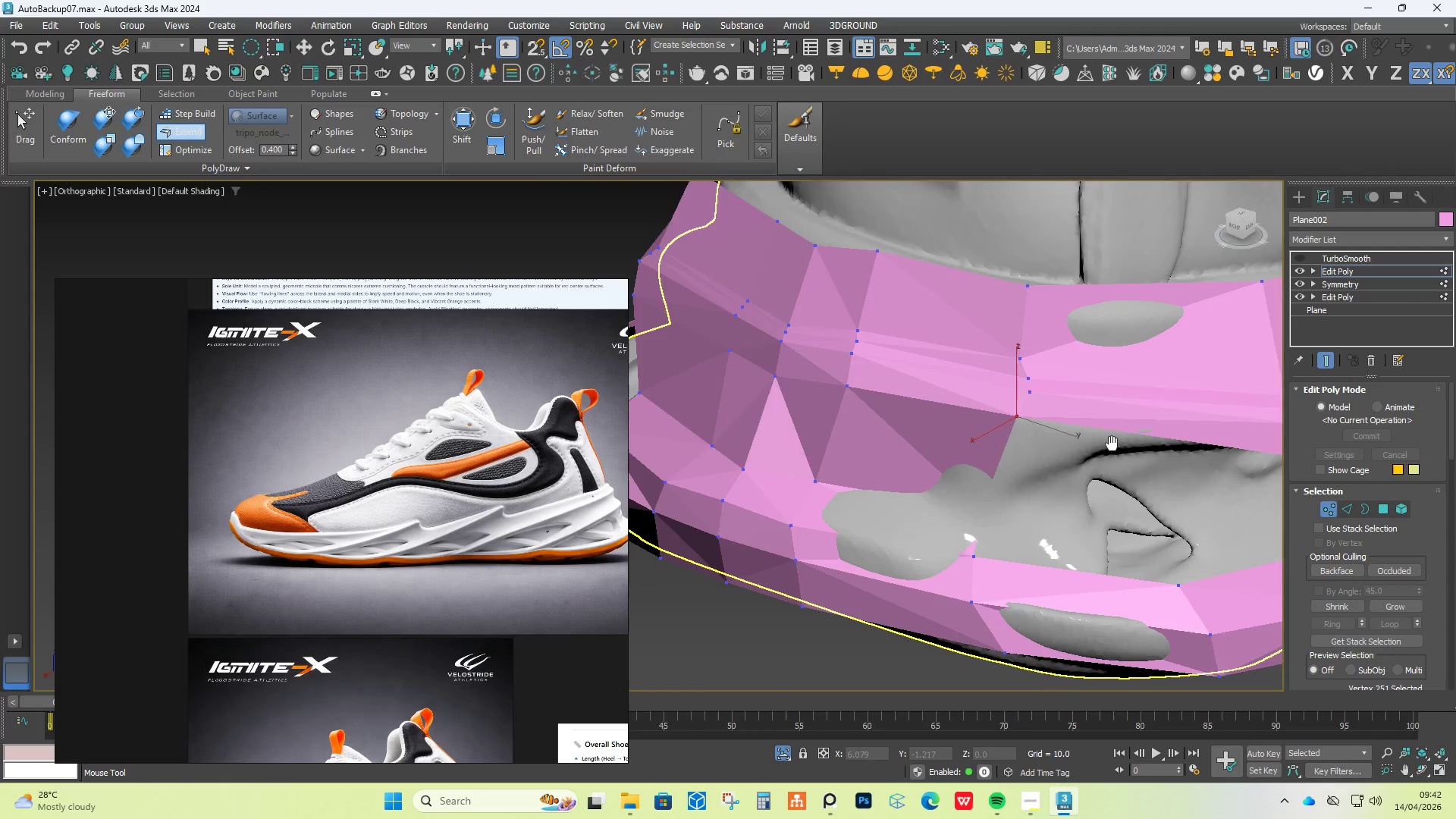 
hold_key(key=ControlLeft, duration=8.94)
hold_key(key=AltLeft, duration=9.44)
hold_key(key=ShiftLeft, duration=1.53)
left_click_drag(start_coordinate=[1003, 438], to_coordinate=[1002, 452])
 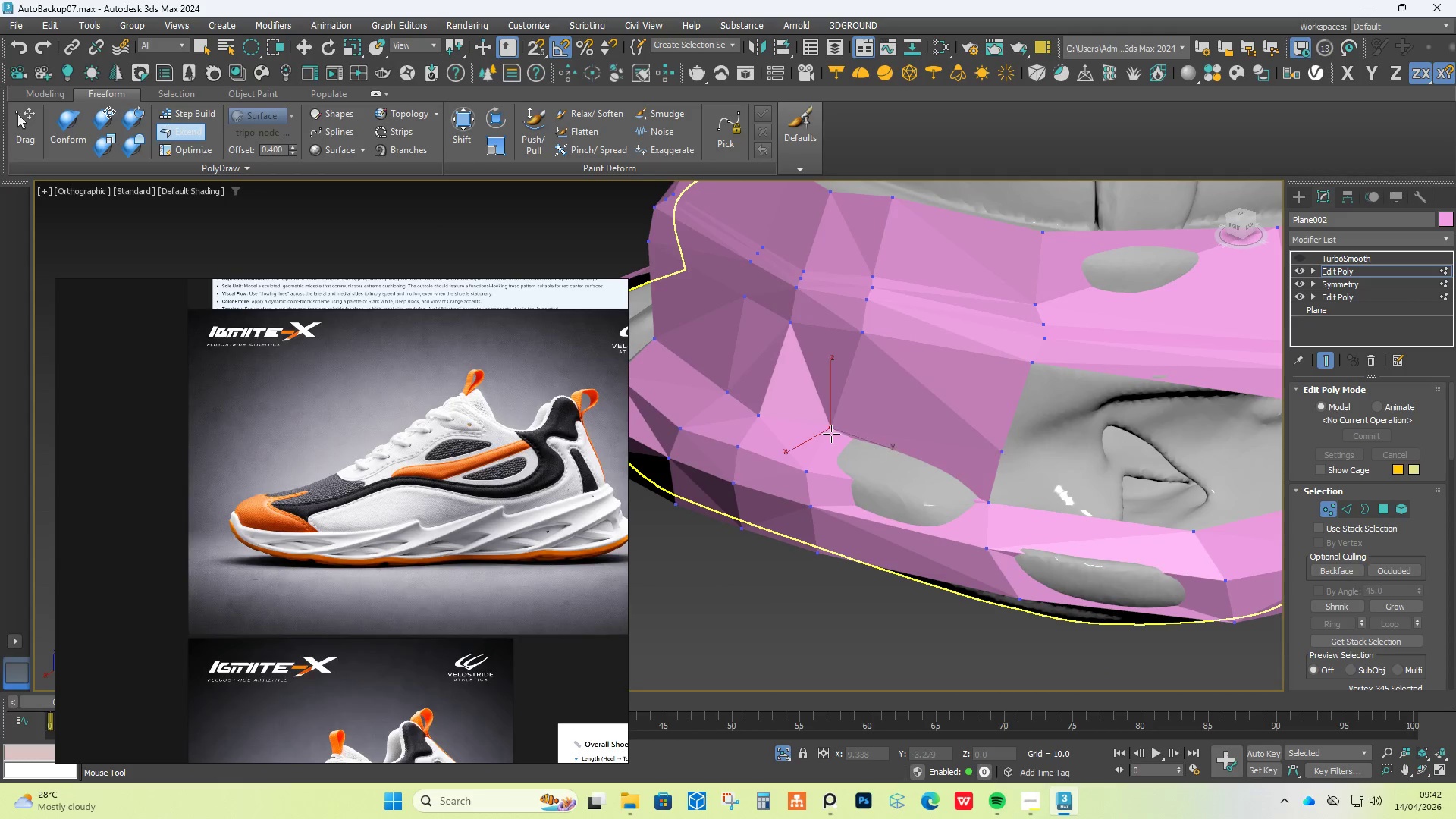 
hold_key(key=ShiftLeft, duration=1.52)
 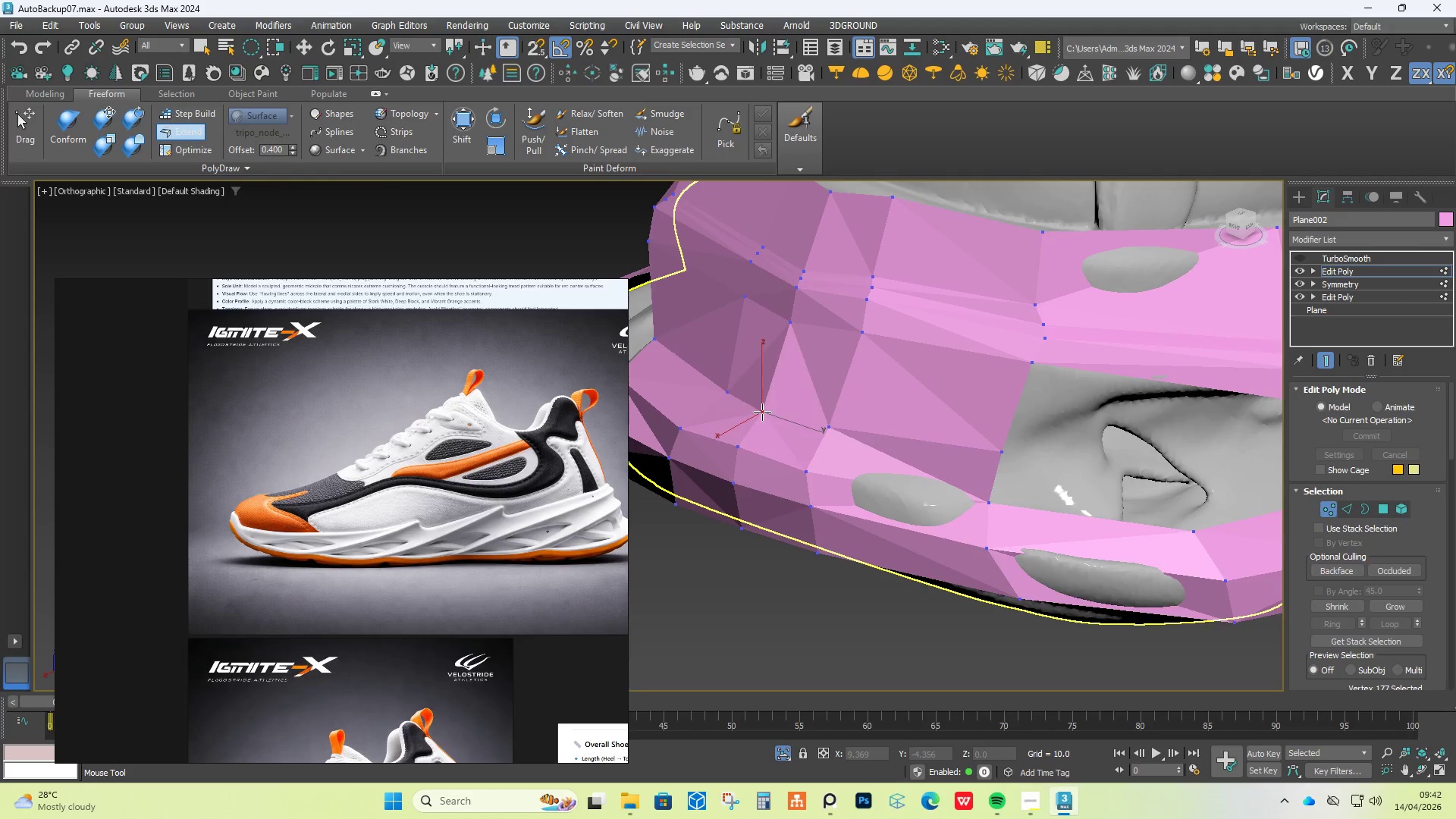 
hold_key(key=ShiftLeft, duration=1.5)
left_click_drag(start_coordinate=[735, 393], to_coordinate=[731, 397])
 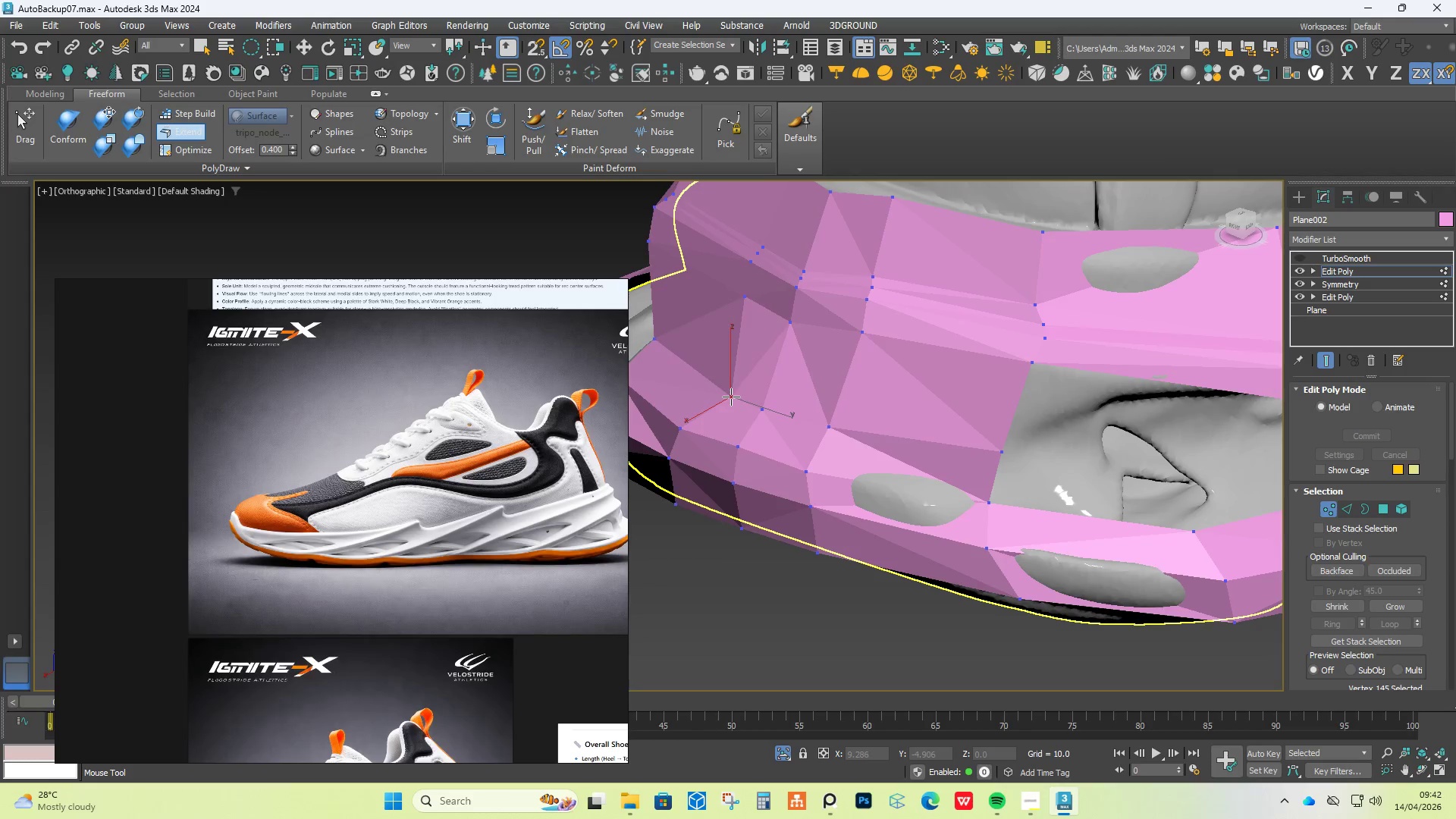 
hold_key(key=ShiftLeft, duration=1.5)
left_click_drag(start_coordinate=[766, 413], to_coordinate=[761, 414])
 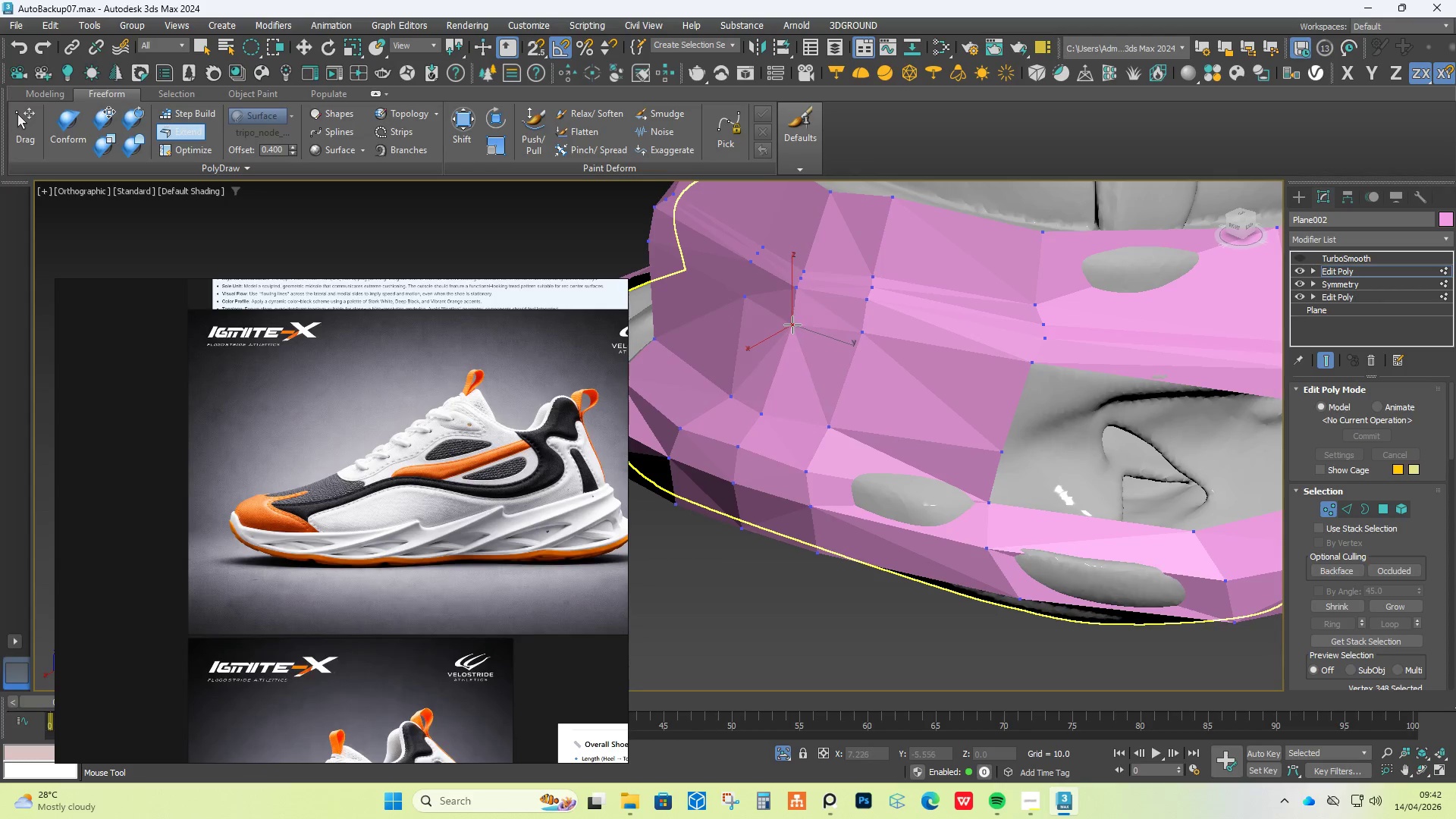 
hold_key(key=ShiftLeft, duration=1.5)
left_click_drag(start_coordinate=[983, 508], to_coordinate=[988, 501])
 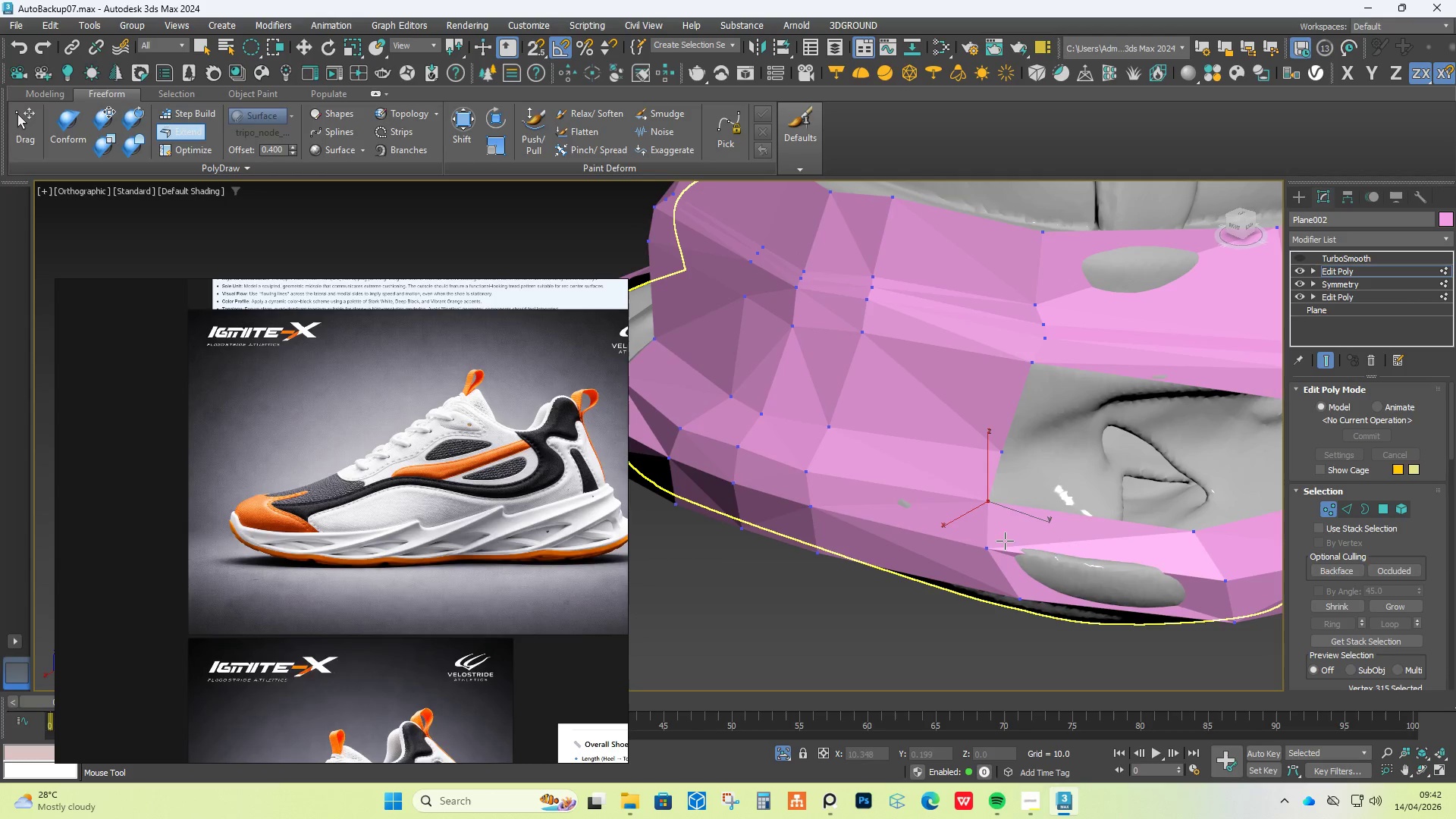 
hold_key(key=ShiftLeft, duration=1.36)
 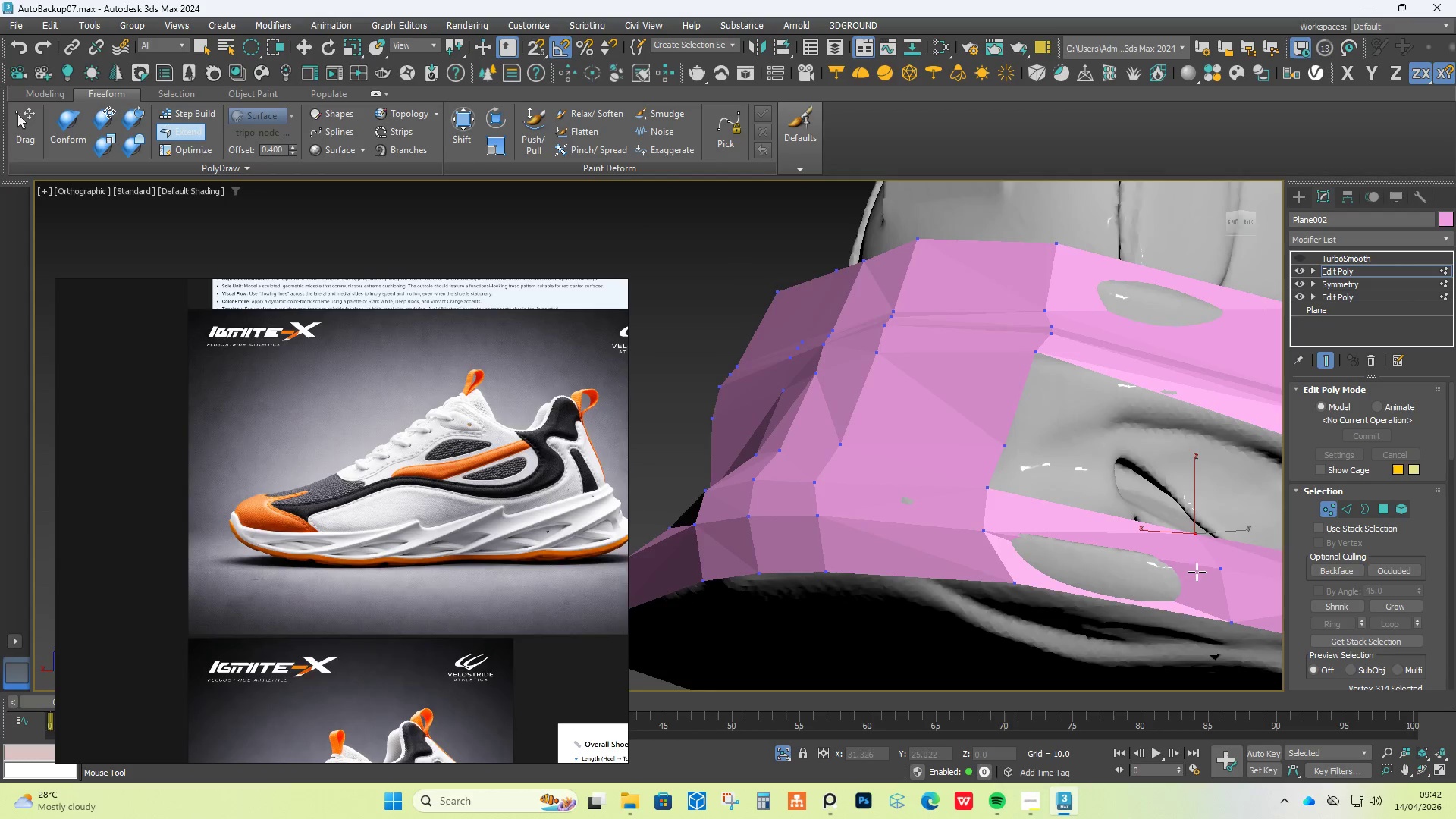 
hold_key(key=AltLeft, duration=2.23)
hold_key(key=ShiftLeft, duration=1.98)
hold_key(key=ControlLeft, duration=1.5)
left_click_drag(start_coordinate=[1152, 516], to_coordinate=[1153, 522])
 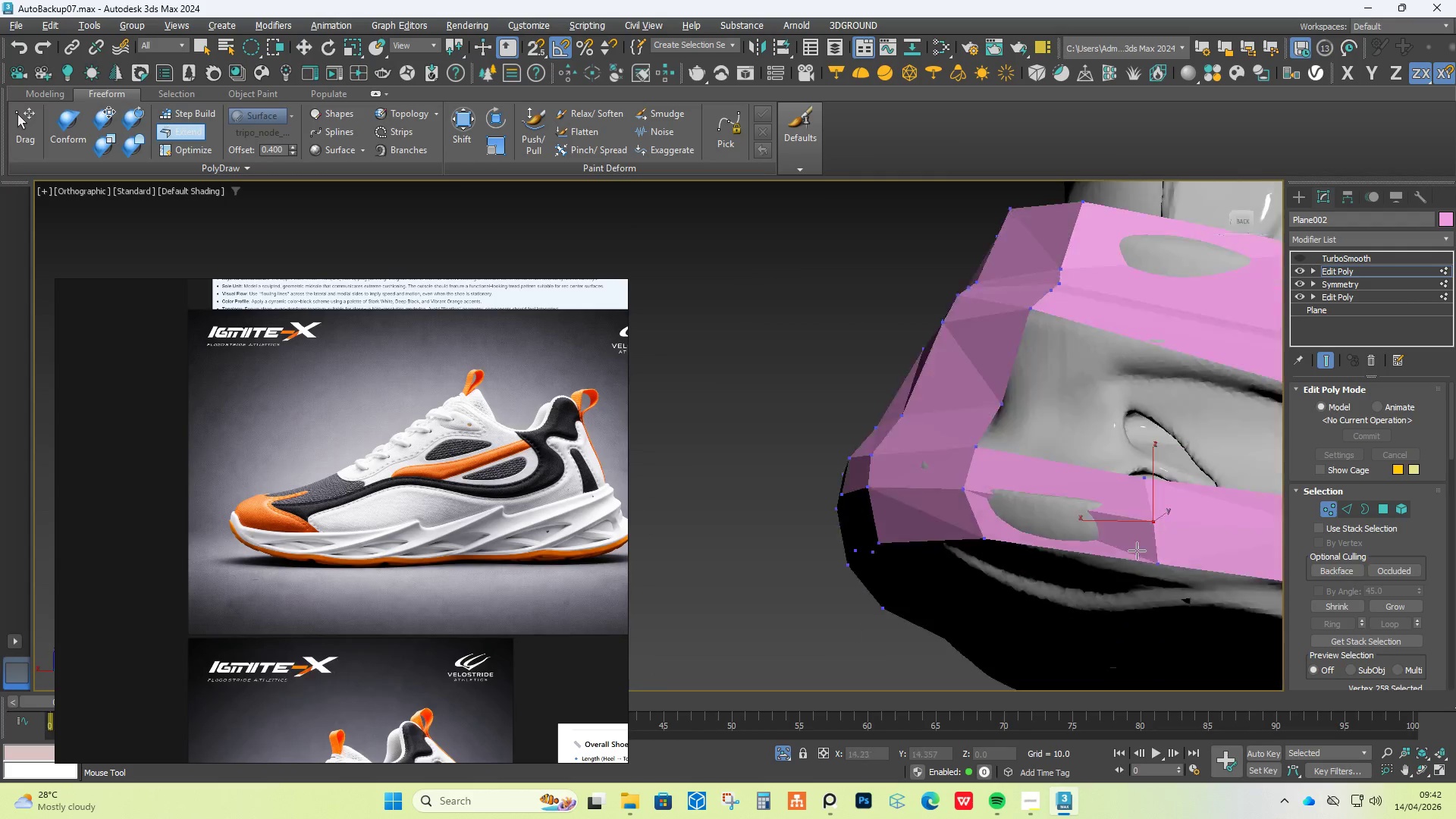 
hold_key(key=ControlLeft, duration=0.41)
 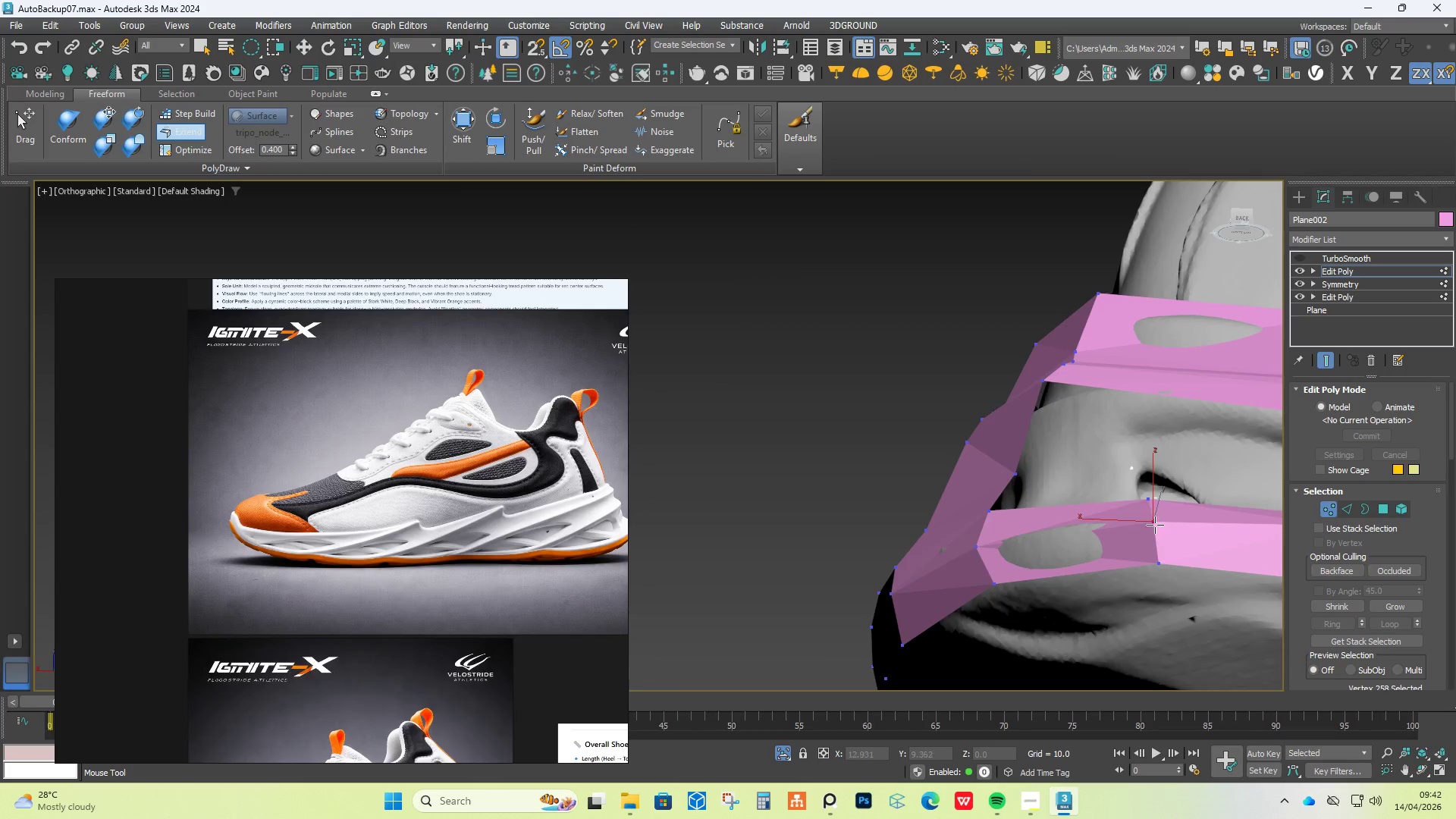 
hold_key(key=AltLeft, duration=0.5)
 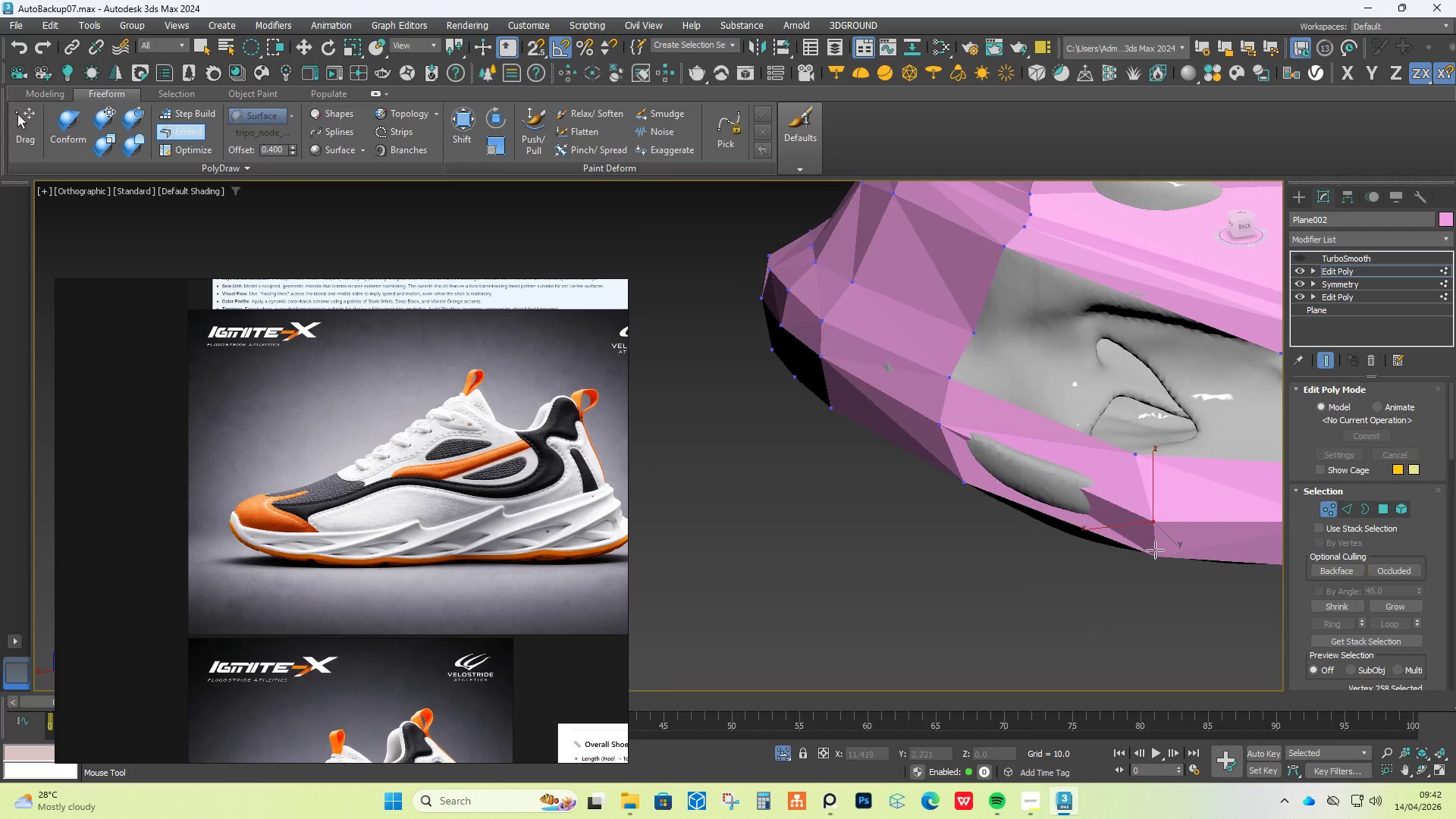 
hold_key(key=AltLeft, duration=0.42)
scroll: coordinate [1155, 548], scroll_direction: down, amount: 2.0
 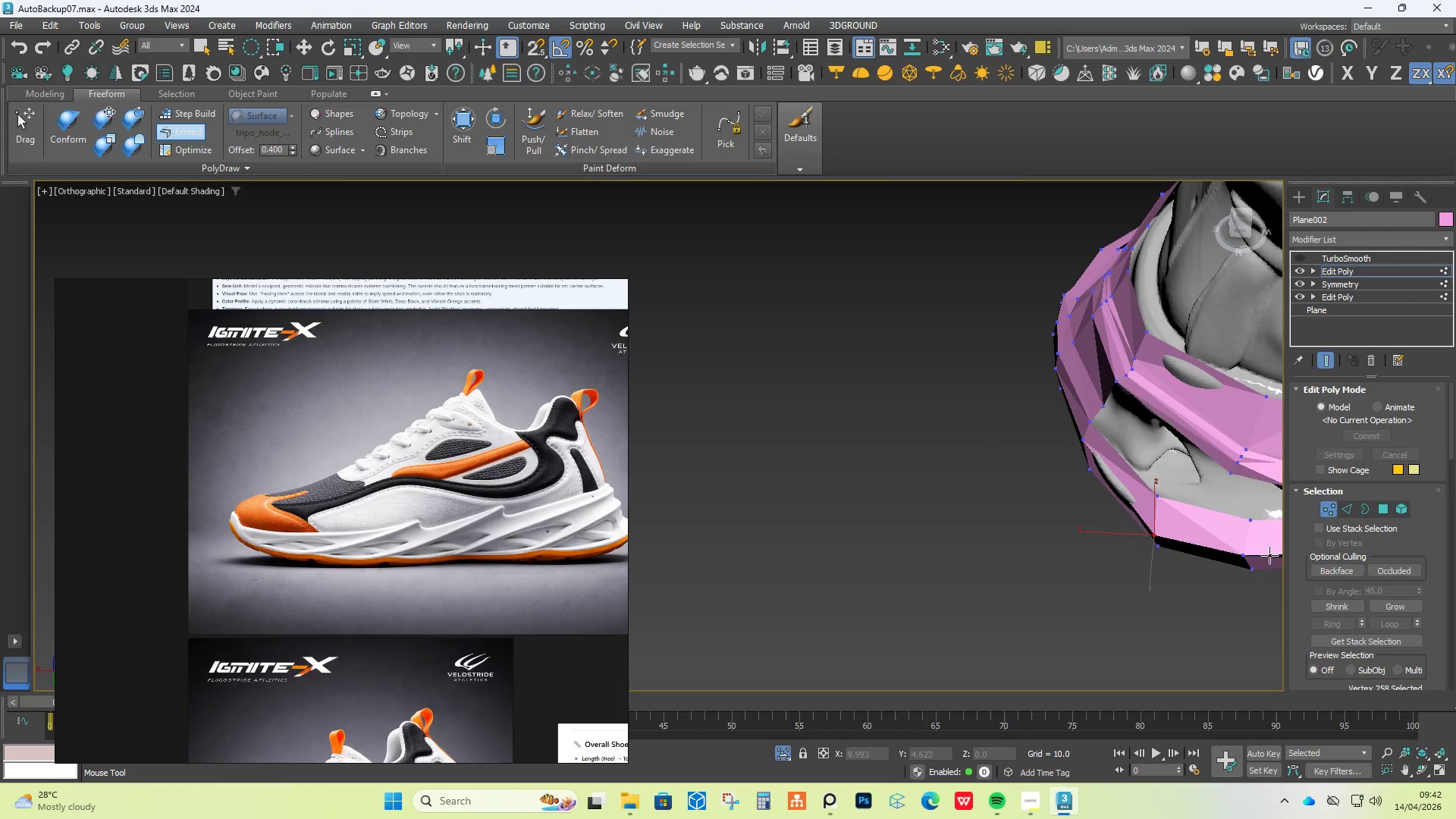 
hold_key(key=AltLeft, duration=1.0)
hold_key(key=ShiftLeft, duration=0.89)
hold_key(key=ControlLeft, duration=0.88)
left_click_drag(start_coordinate=[1019, 538], to_coordinate=[1021, 531])
 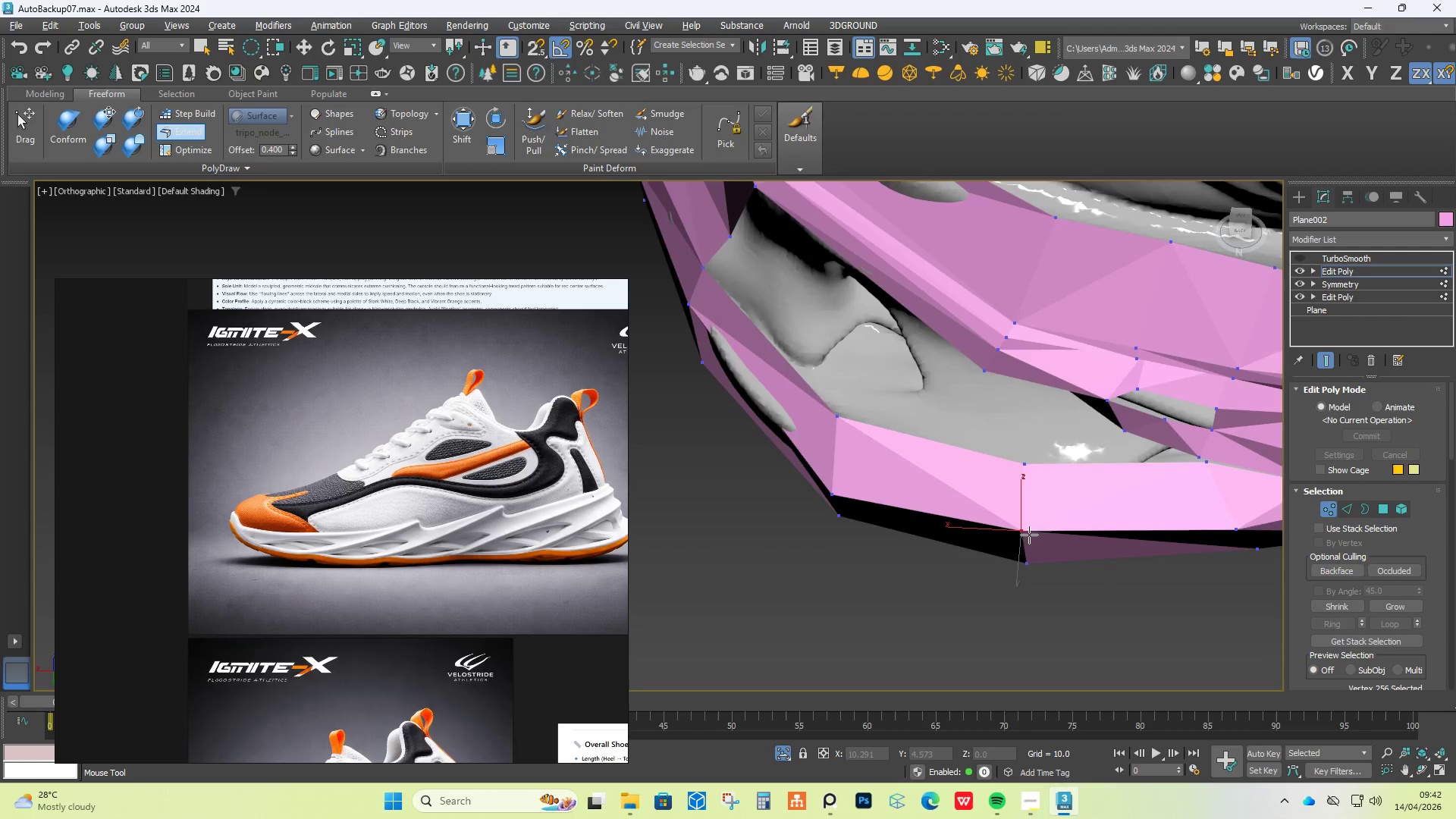 
scroll: coordinate [977, 536], scroll_direction: up, amount: 2.0
 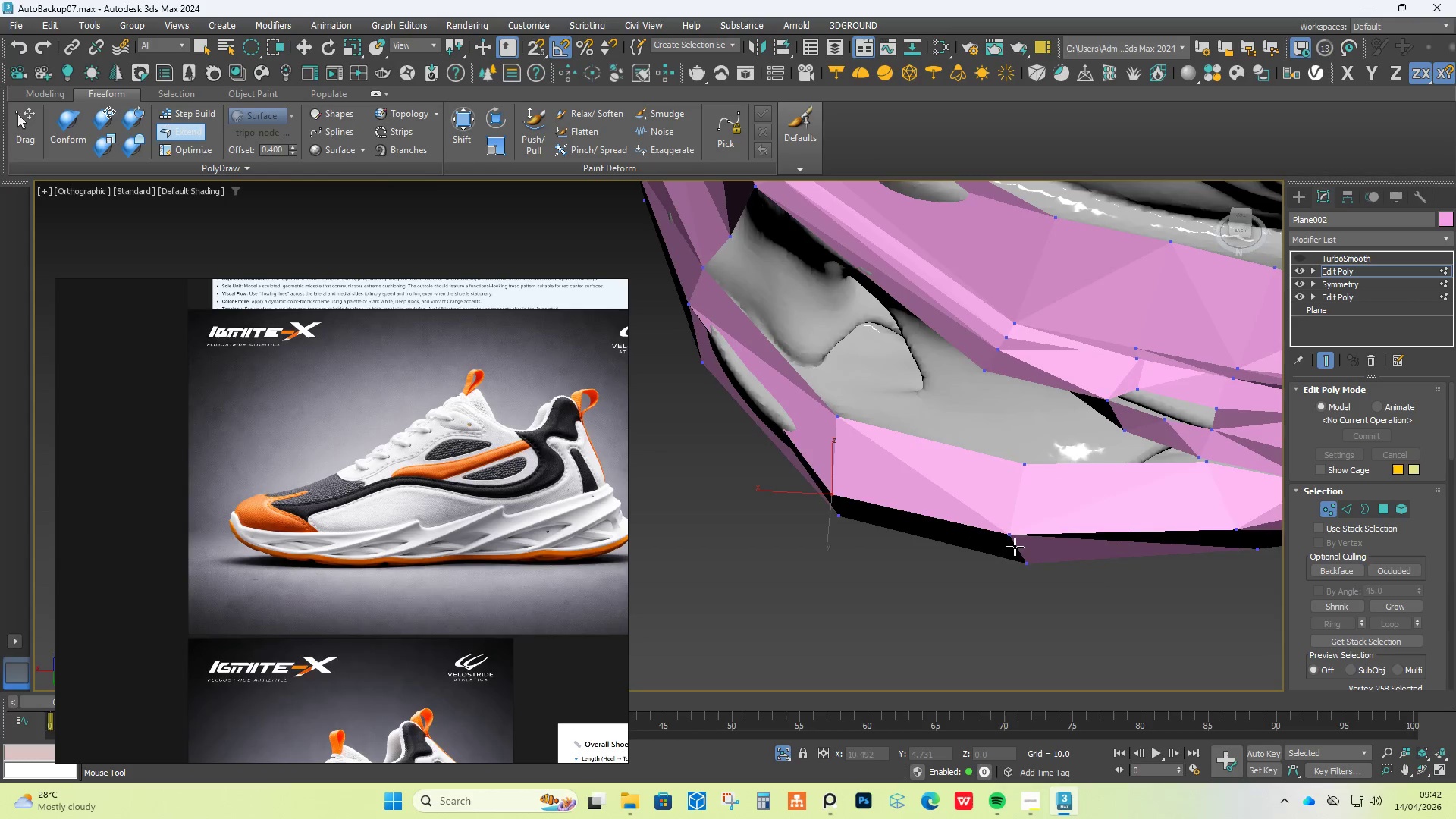 
hold_key(key=AltLeft, duration=0.38)
 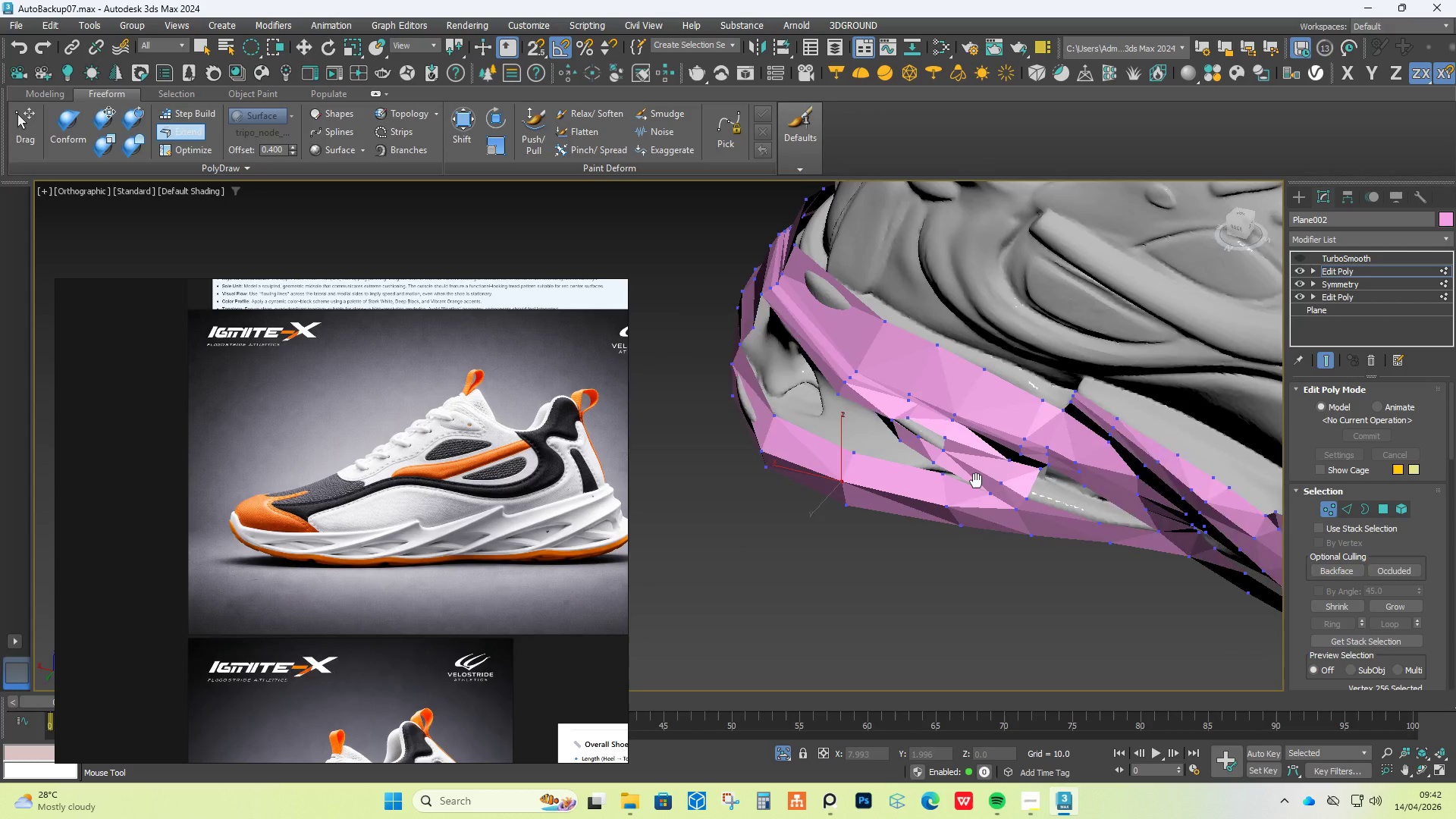 
scroll: coordinate [1031, 532], scroll_direction: down, amount: 2.0
 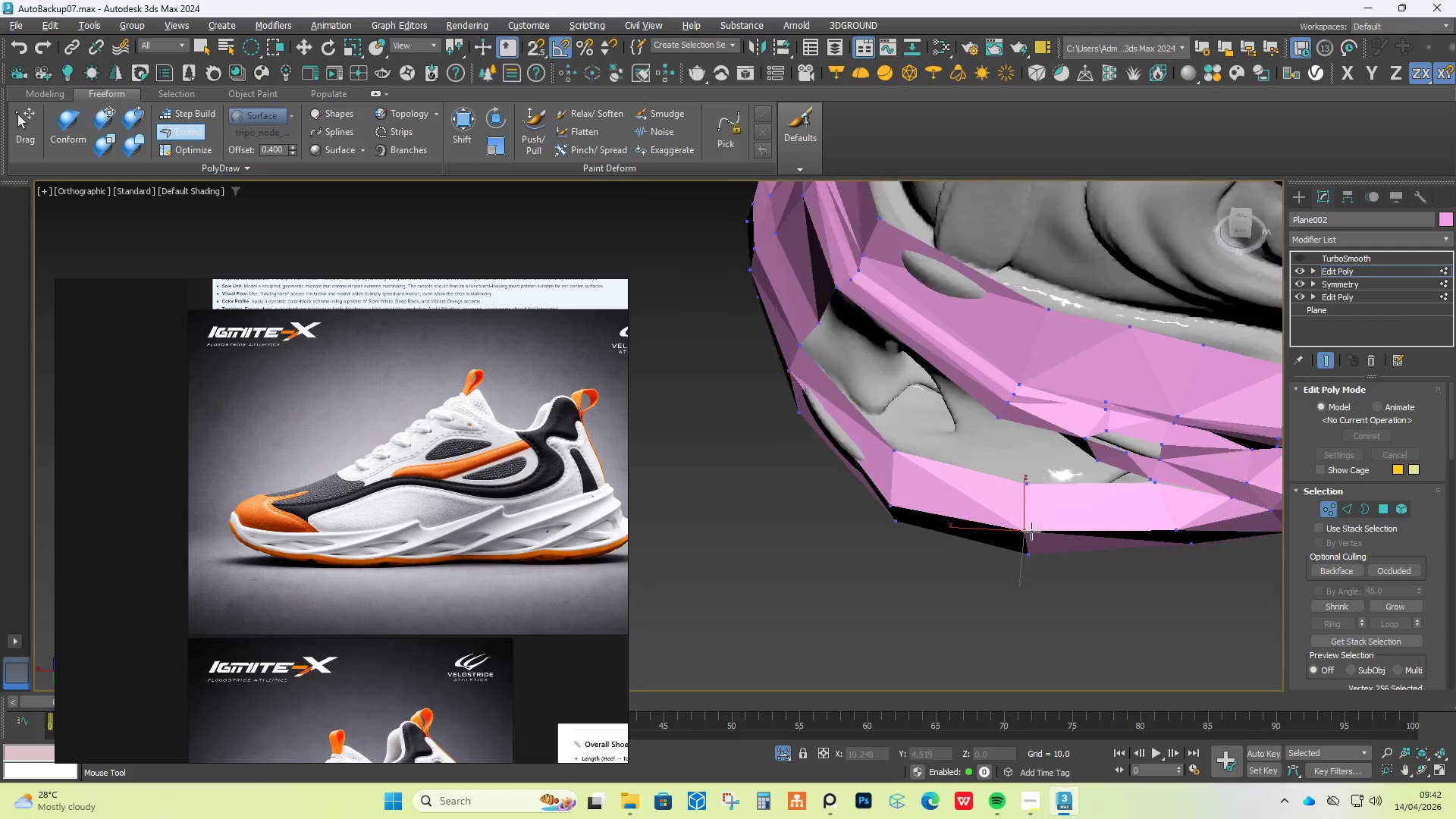 
hold_key(key=AltLeft, duration=0.44)
 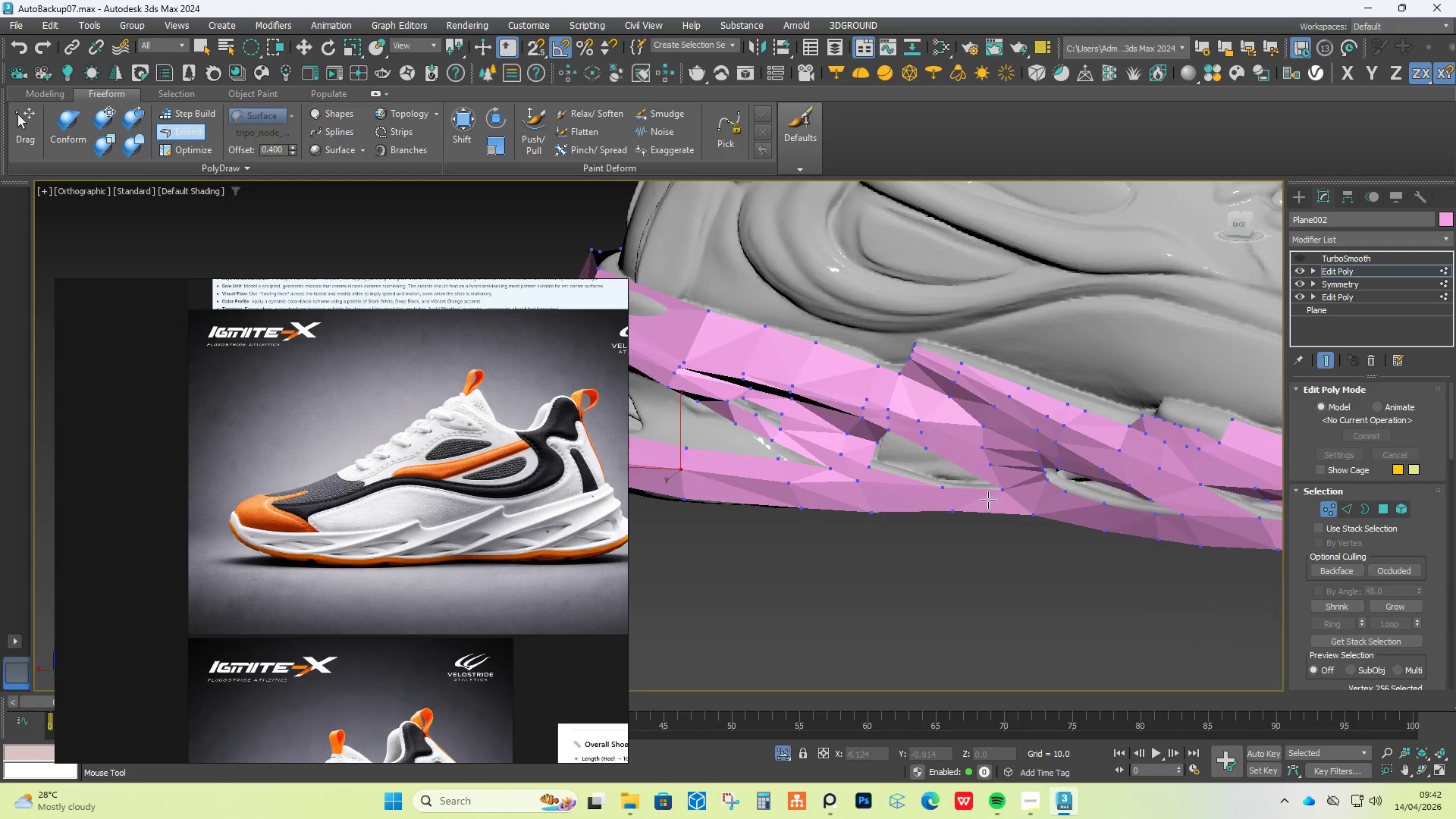 
hold_key(key=AltLeft, duration=1.11)
 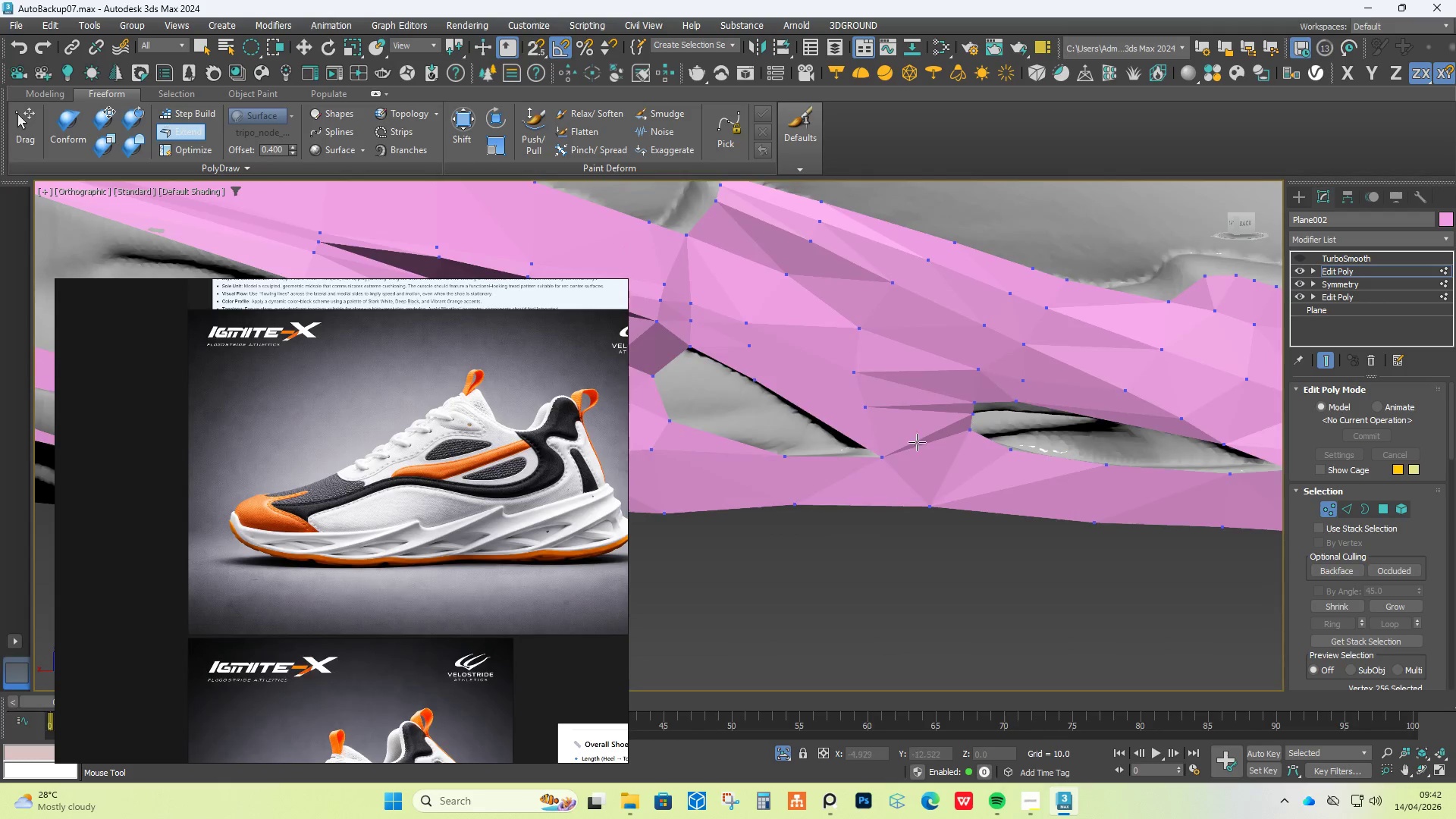 
scroll: coordinate [990, 500], scroll_direction: up, amount: 2.0
 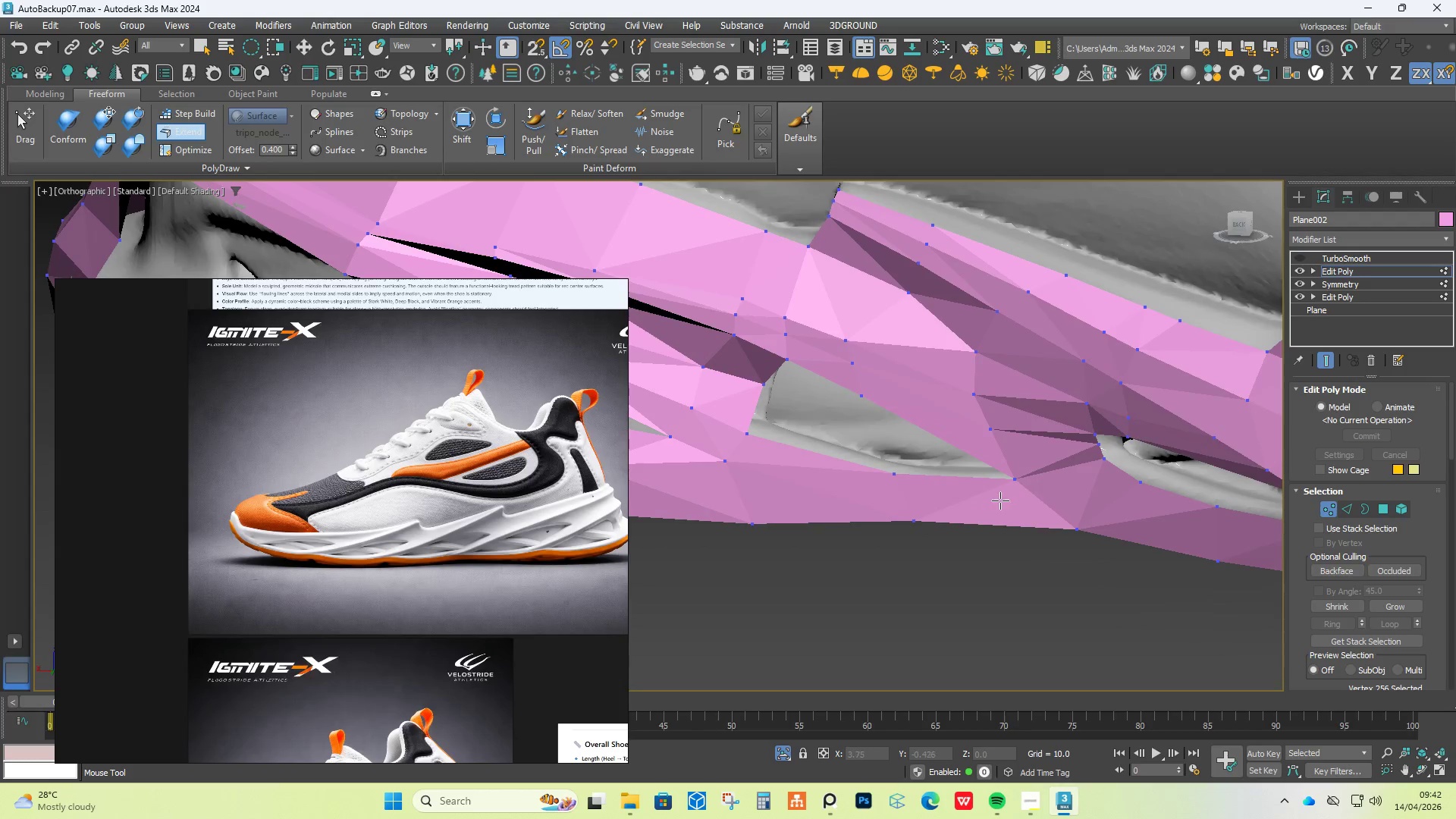 
hold_key(key=AltLeft, duration=1.5)
 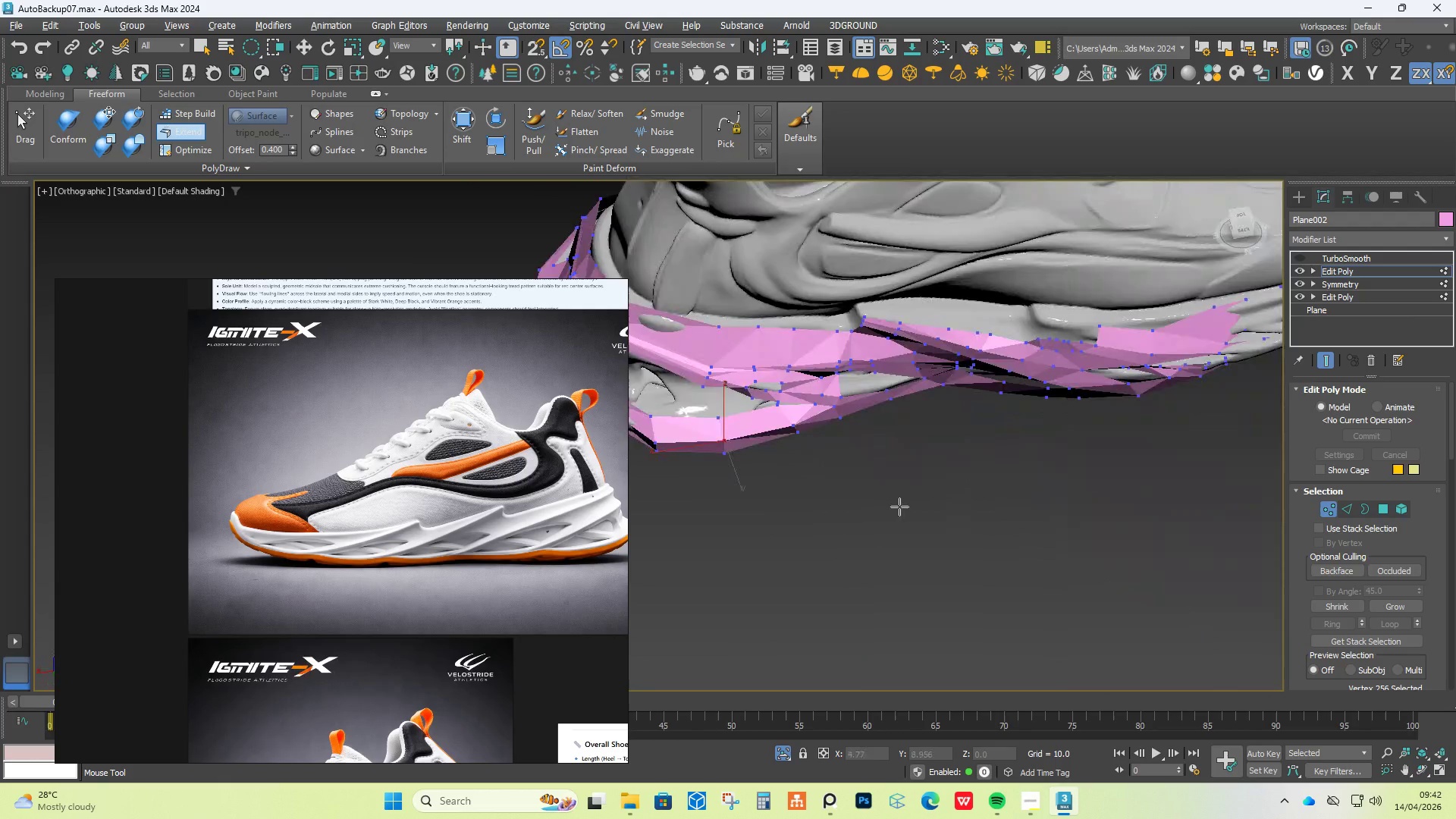 
scroll: coordinate [917, 442], scroll_direction: down, amount: 3.0
 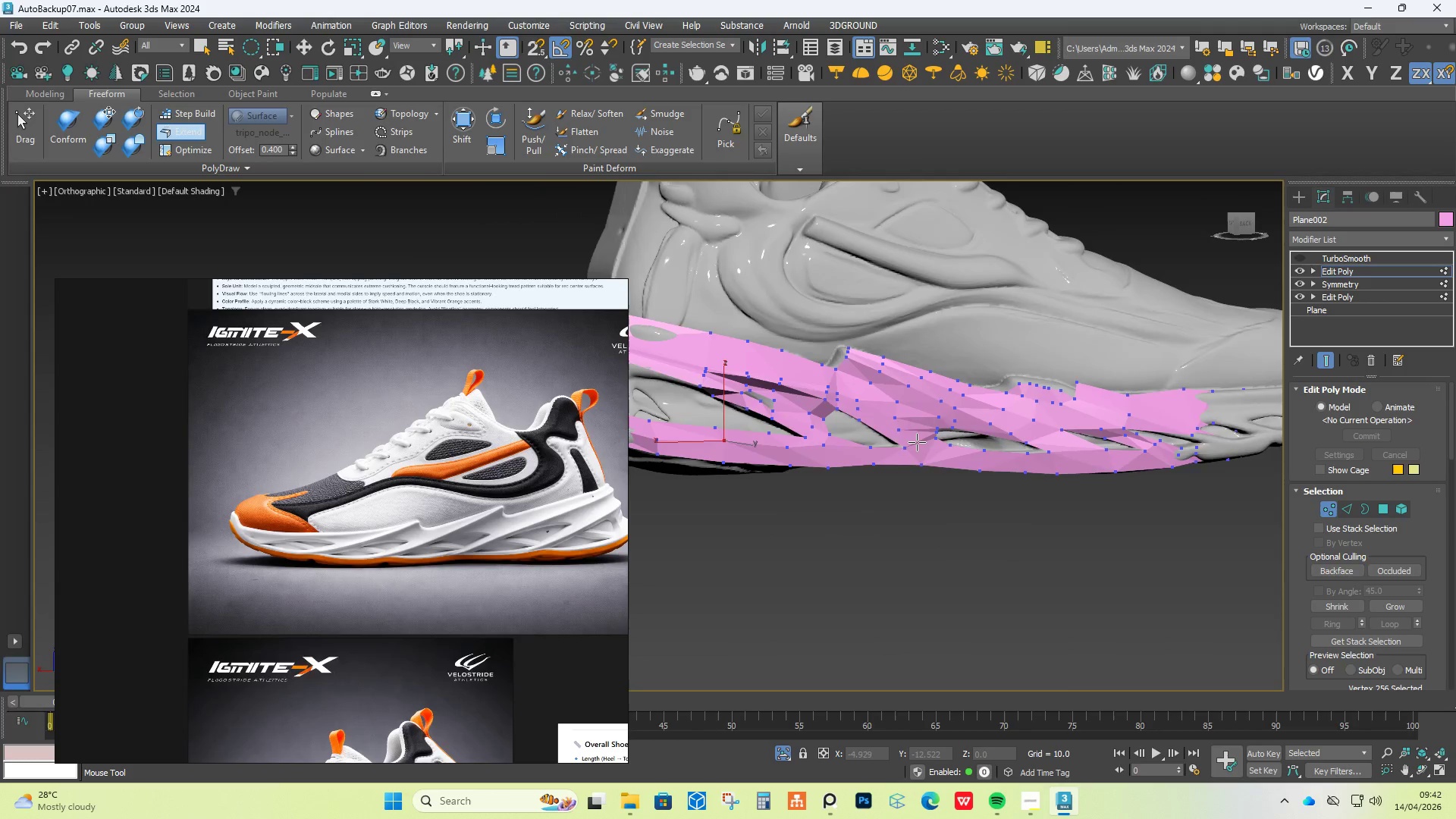 
hold_key(key=AltLeft, duration=0.69)
 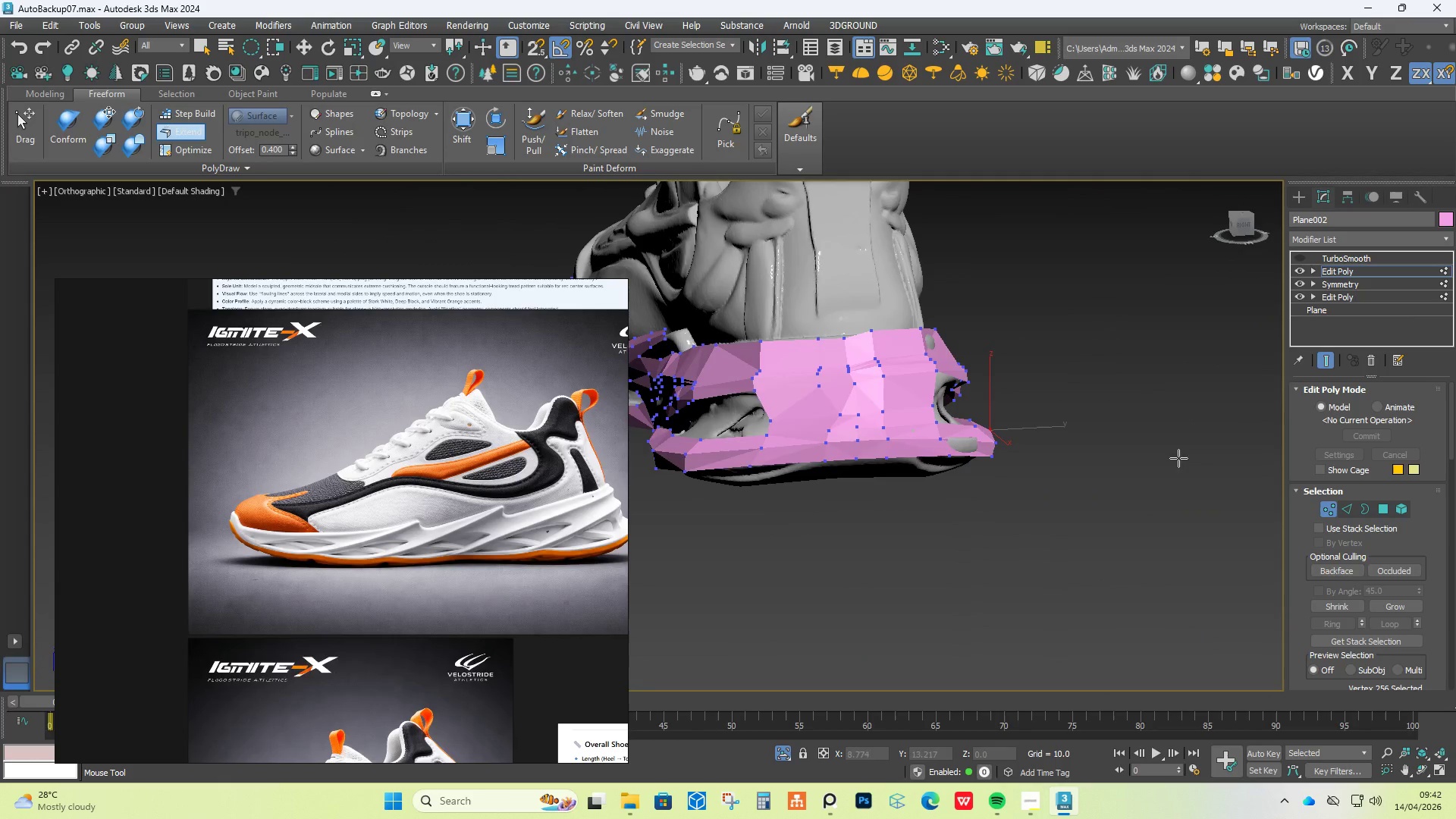 
hold_key(key=AltLeft, duration=0.56)
 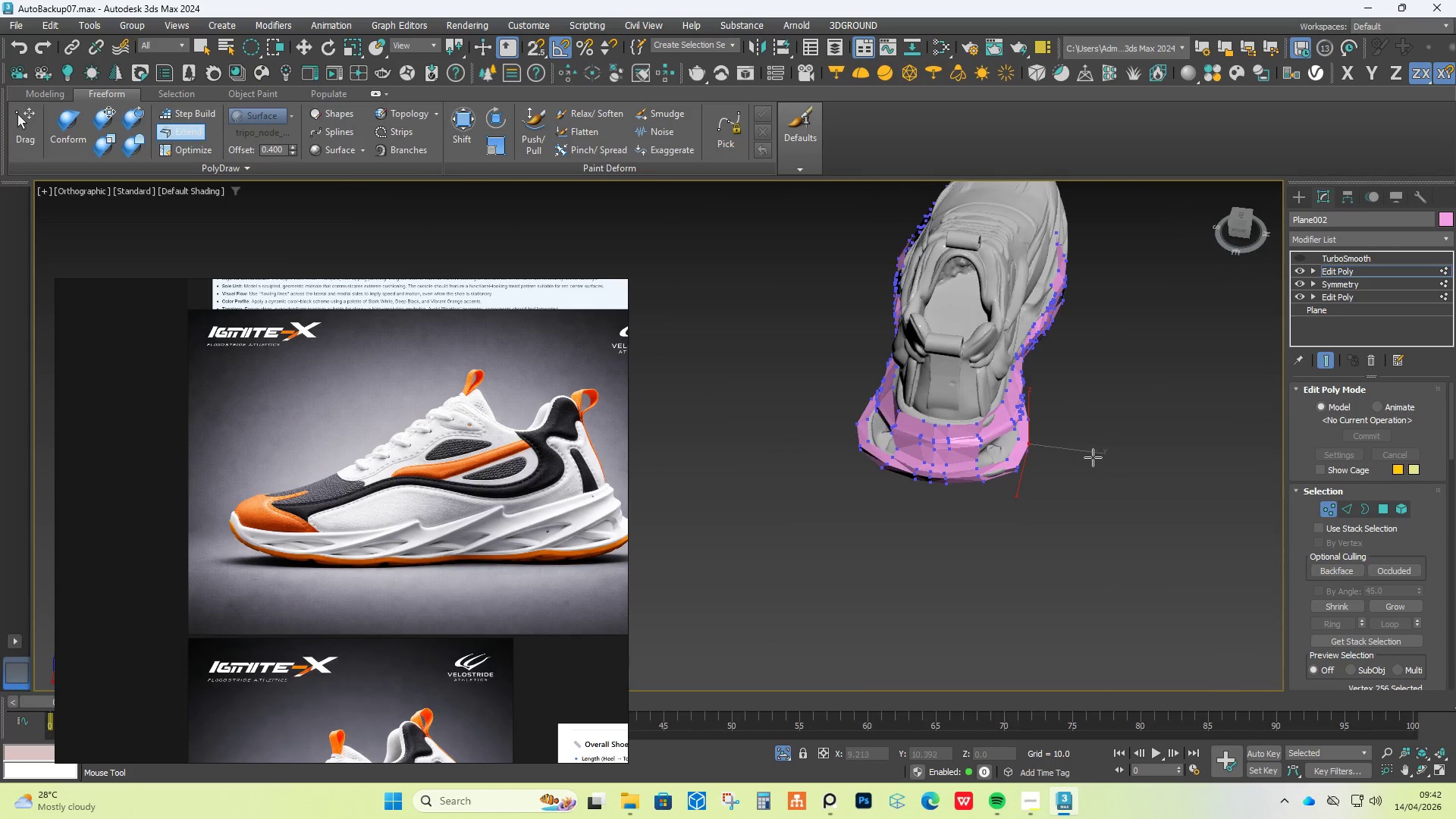 
scroll: coordinate [1067, 457], scroll_direction: down, amount: 2.0
 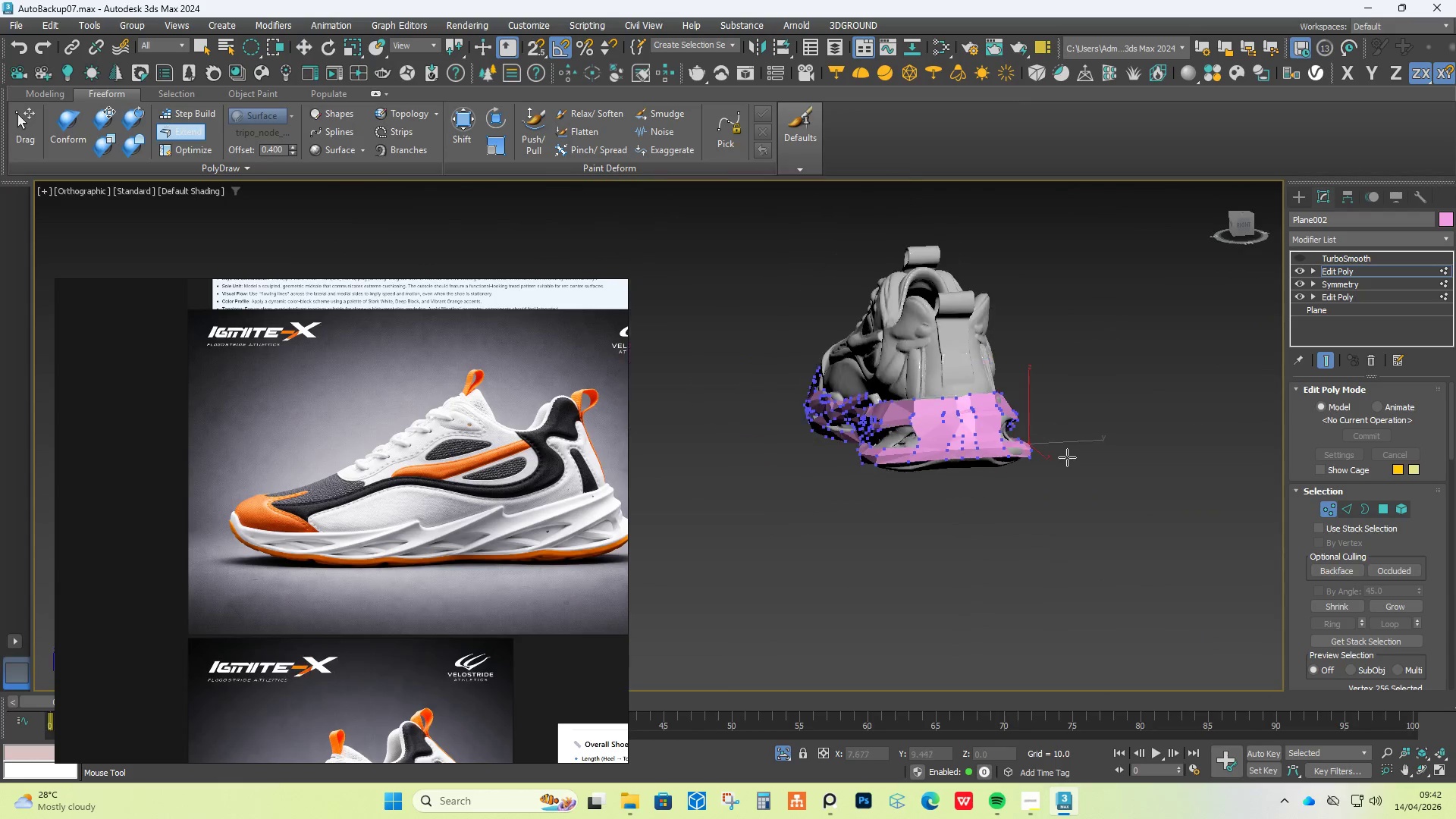 
hold_key(key=AltLeft, duration=0.77)
scroll: coordinate [1104, 376], scroll_direction: up, amount: 1.0
 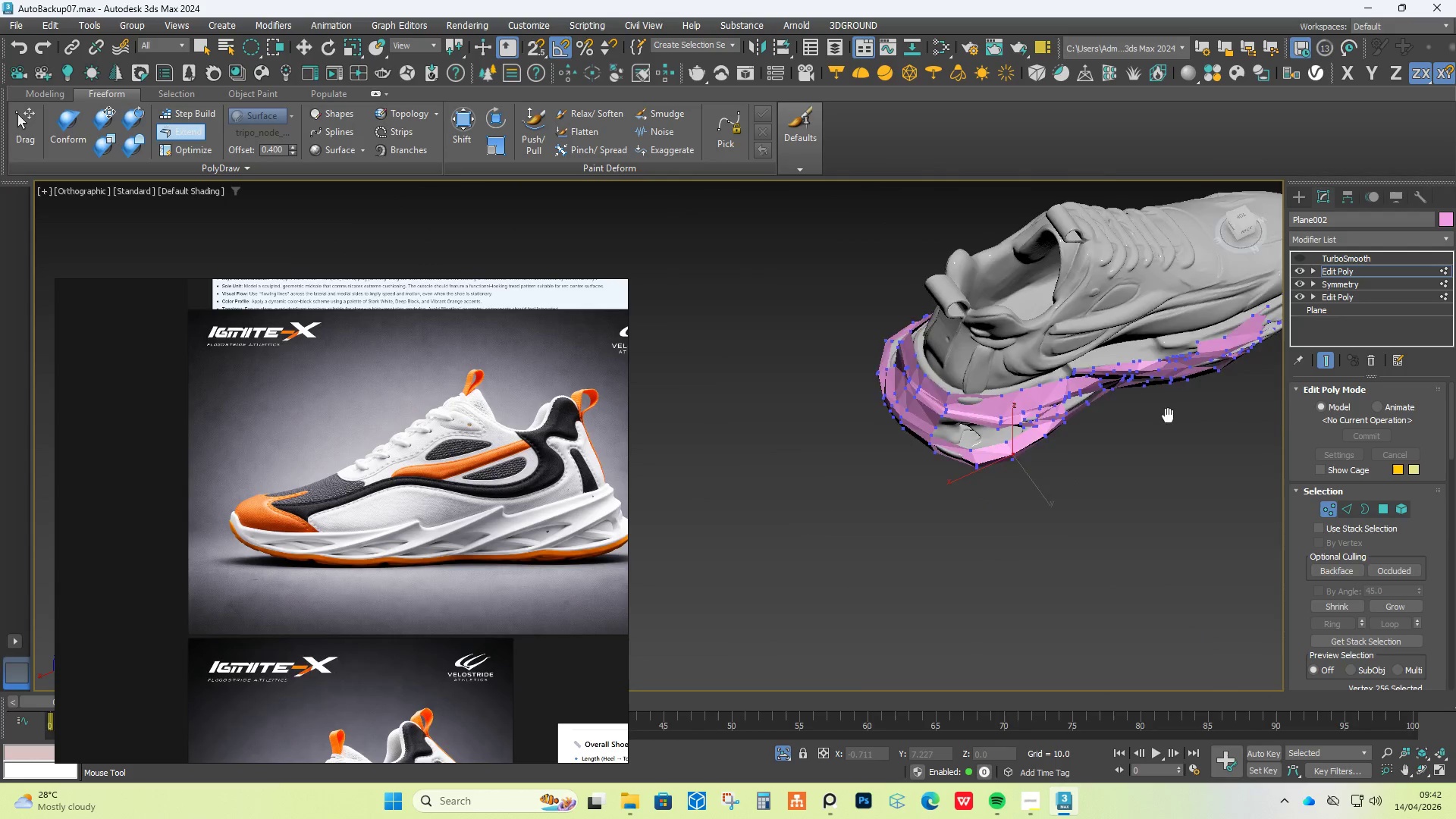 
hold_key(key=AltLeft, duration=0.53)
 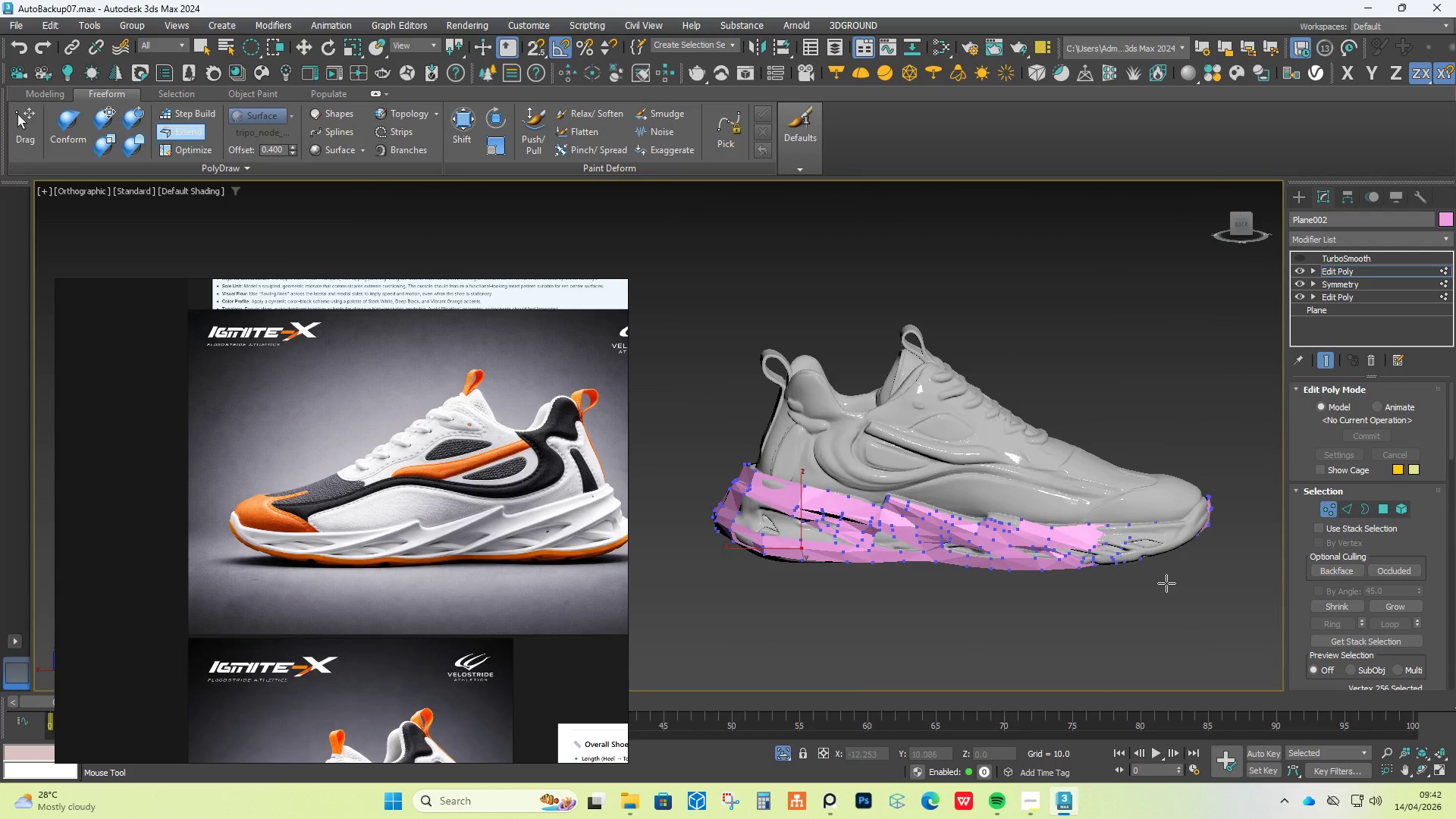 
scroll: coordinate [1165, 573], scroll_direction: up, amount: 4.0
 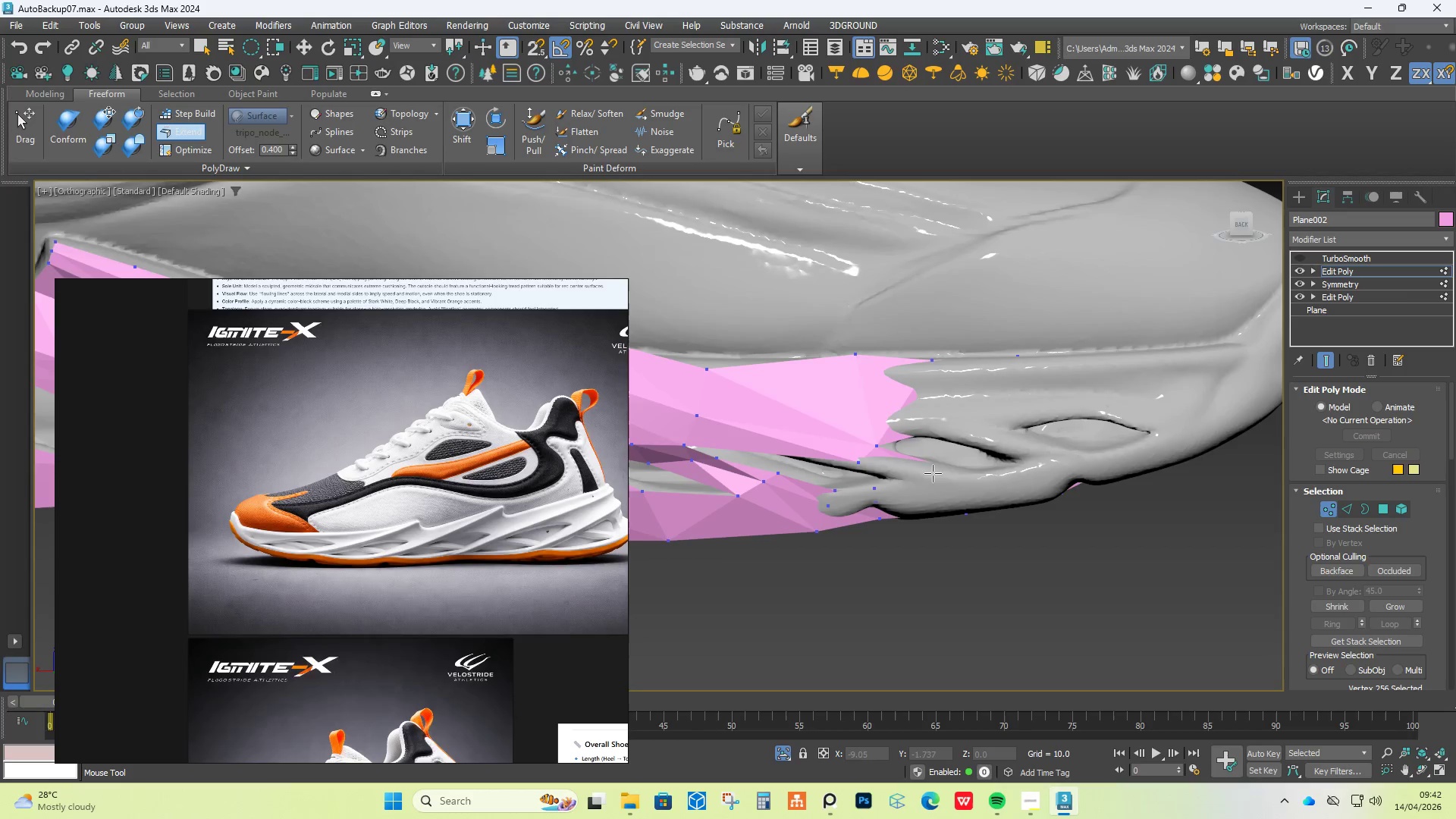 
hold_key(key=AltLeft, duration=1.5)
scroll: coordinate [915, 471], scroll_direction: down, amount: 2.0
 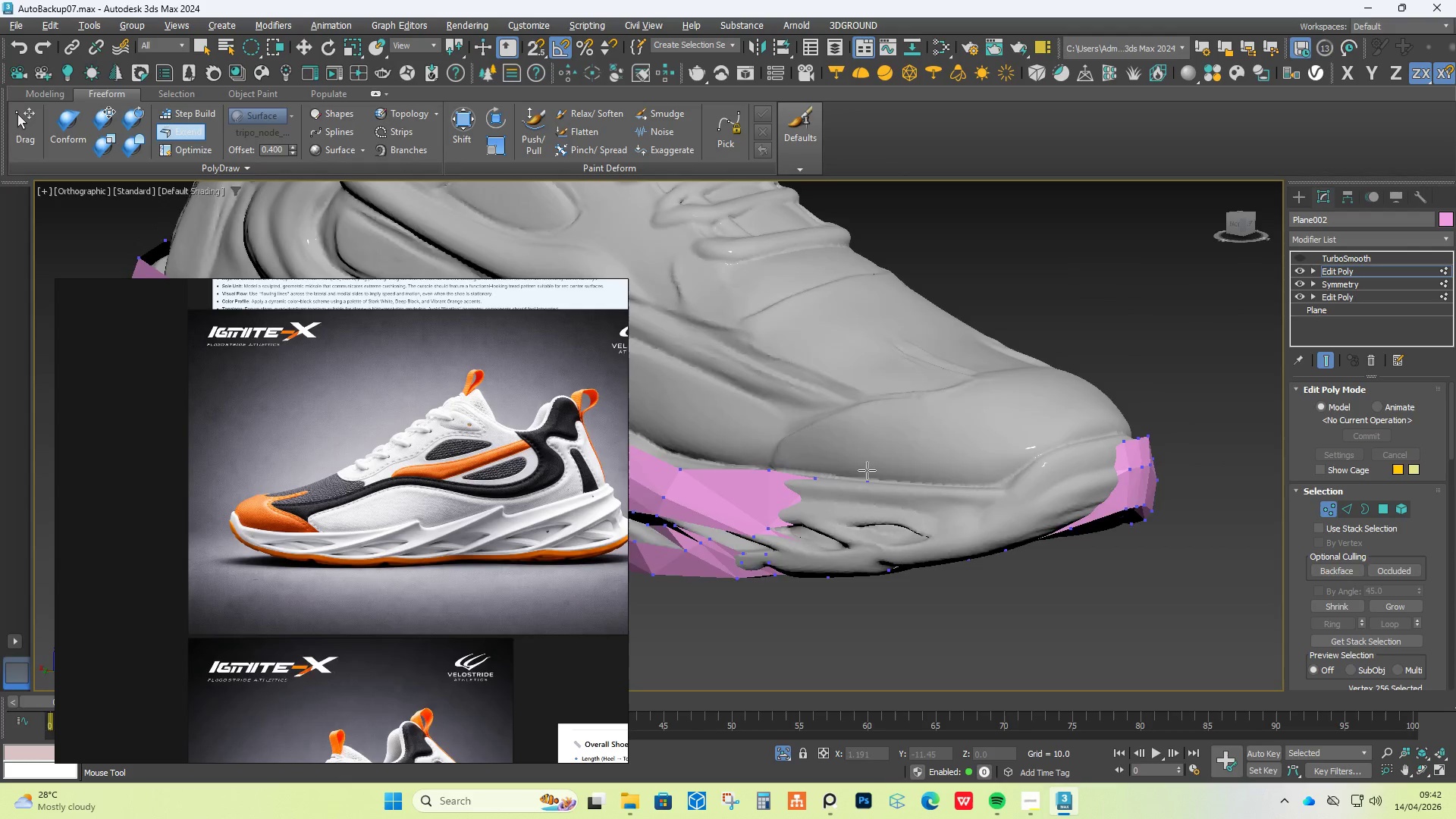 
hold_key(key=AltLeft, duration=1.42)
 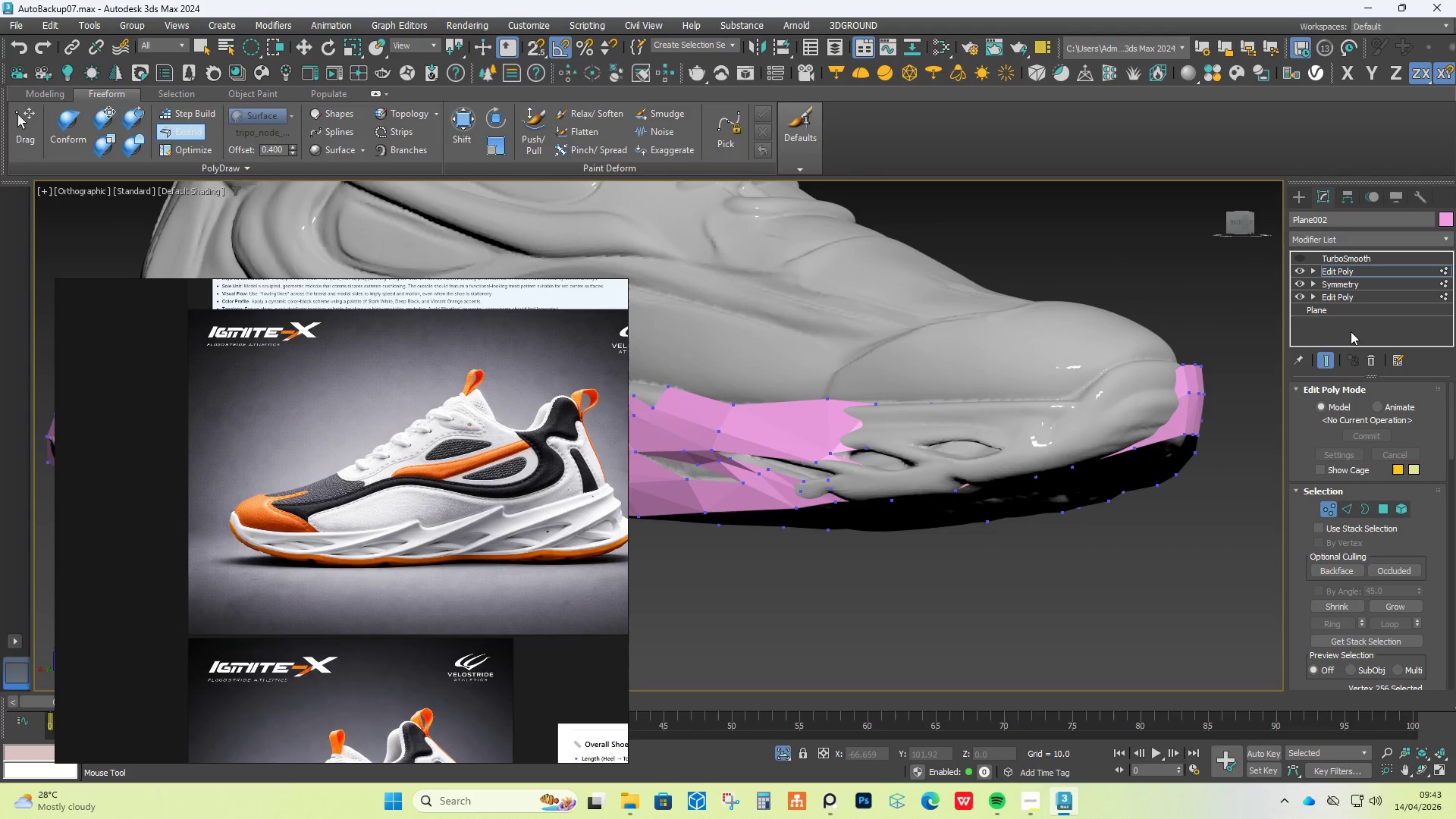 
hold_key(key=AltLeft, duration=0.33)
 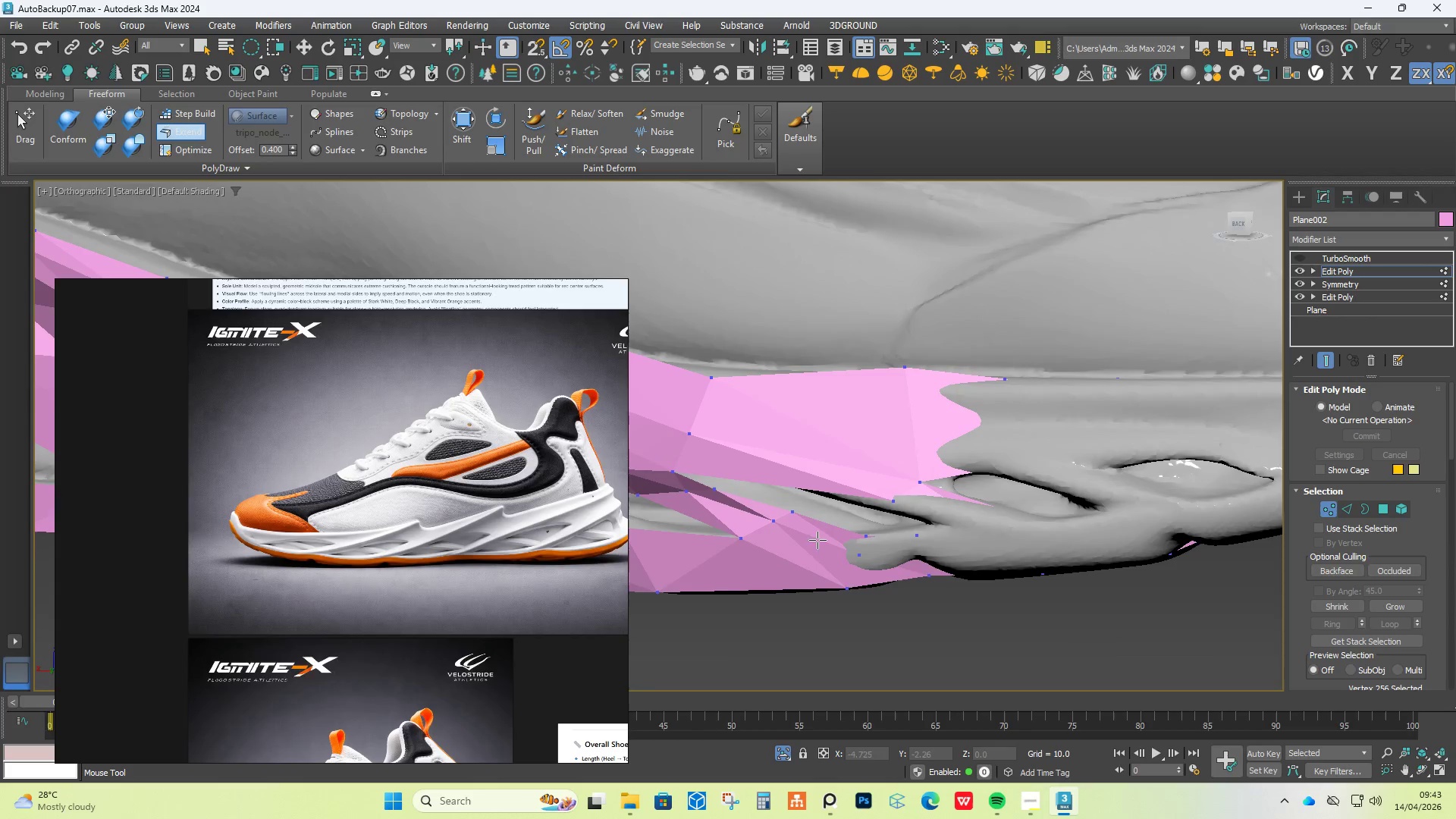 
scroll: coordinate [834, 477], scroll_direction: up, amount: 2.0
 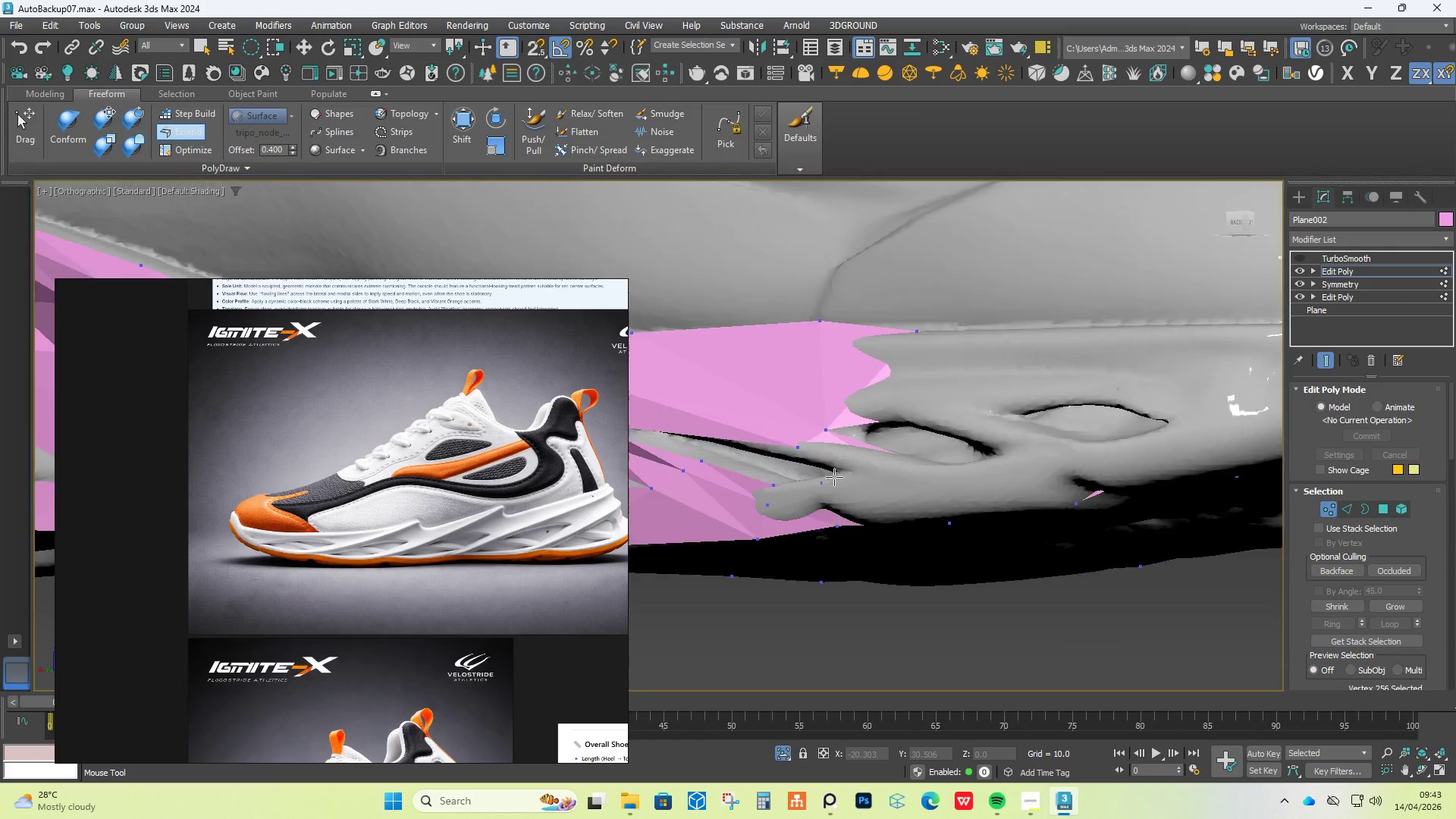 
hold_key(key=ControlLeft, duration=5.41)
 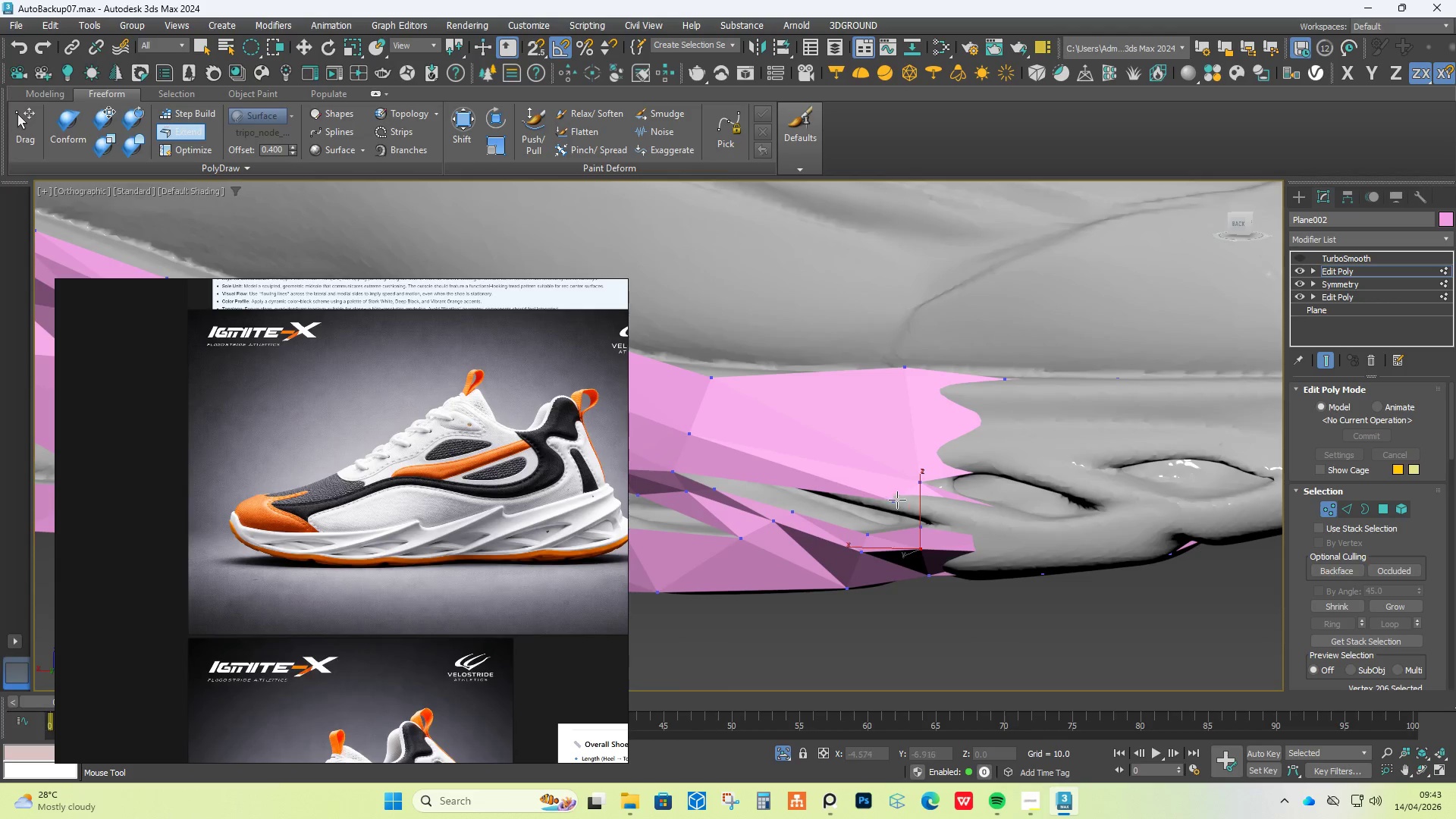 
hold_key(key=AltLeft, duration=5.41)
 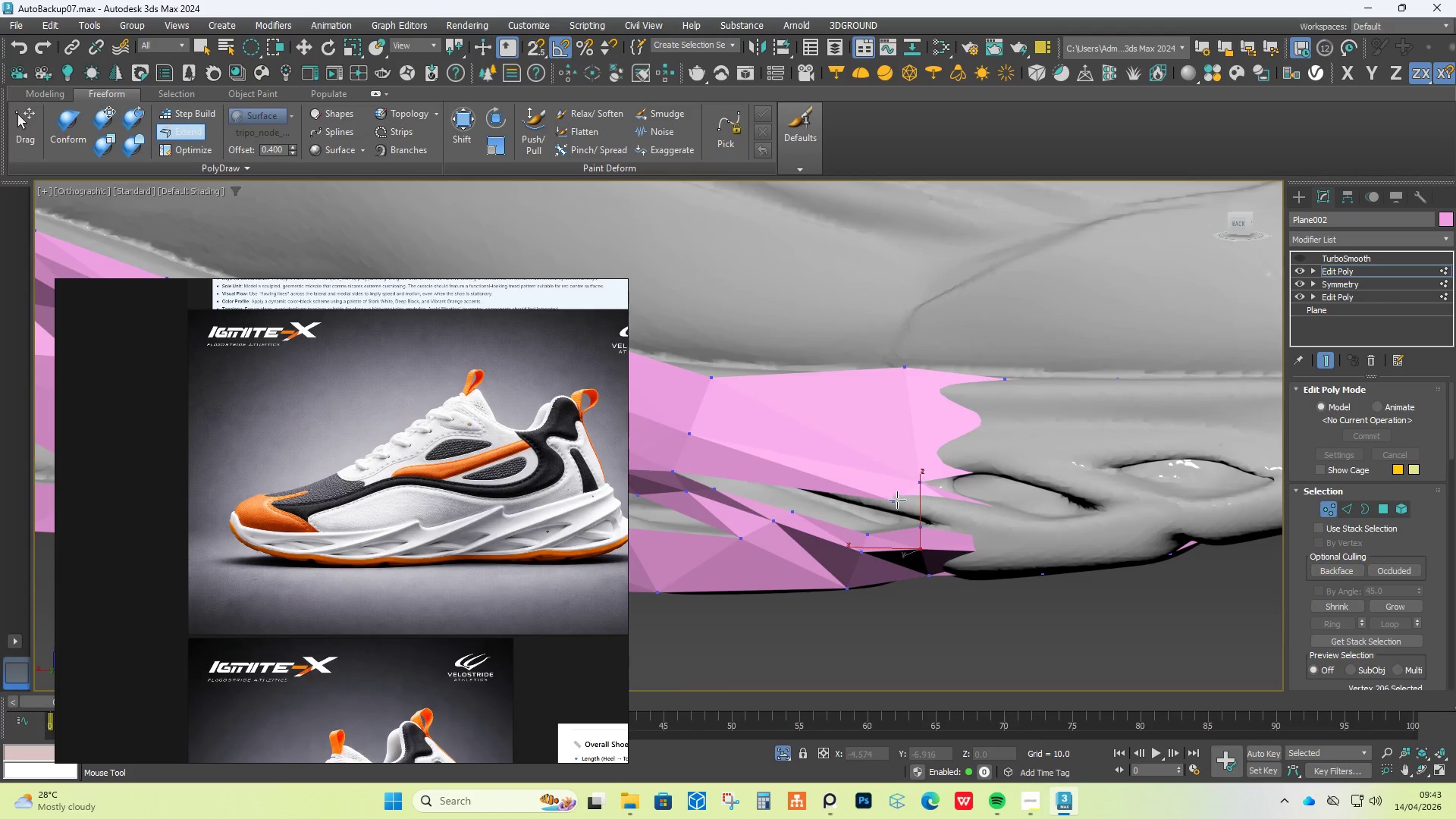 
hold_key(key=ShiftLeft, duration=1.5)
 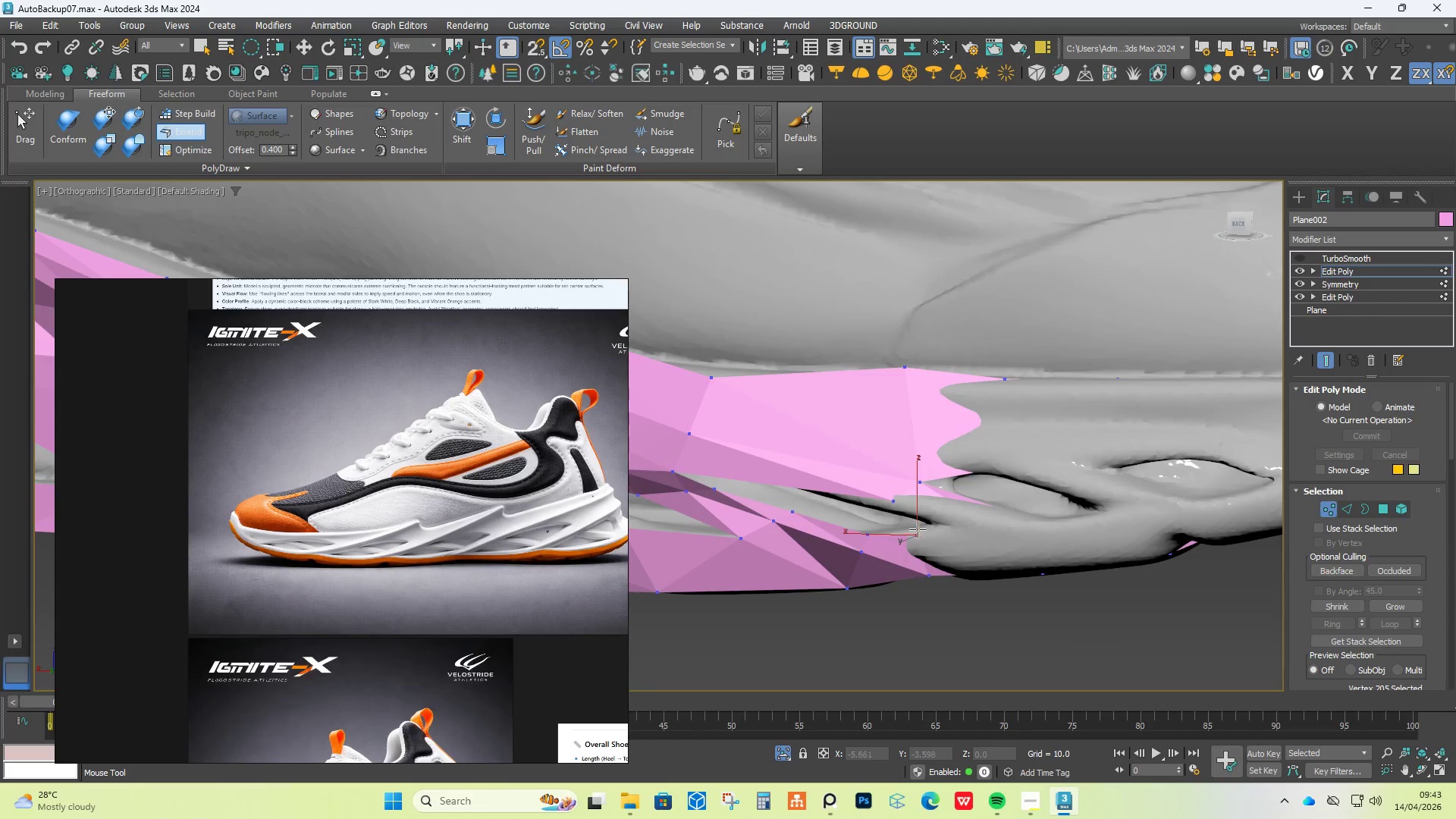 
hold_key(key=ShiftLeft, duration=1.51)
left_click_drag(start_coordinate=[918, 532], to_coordinate=[921, 527])
 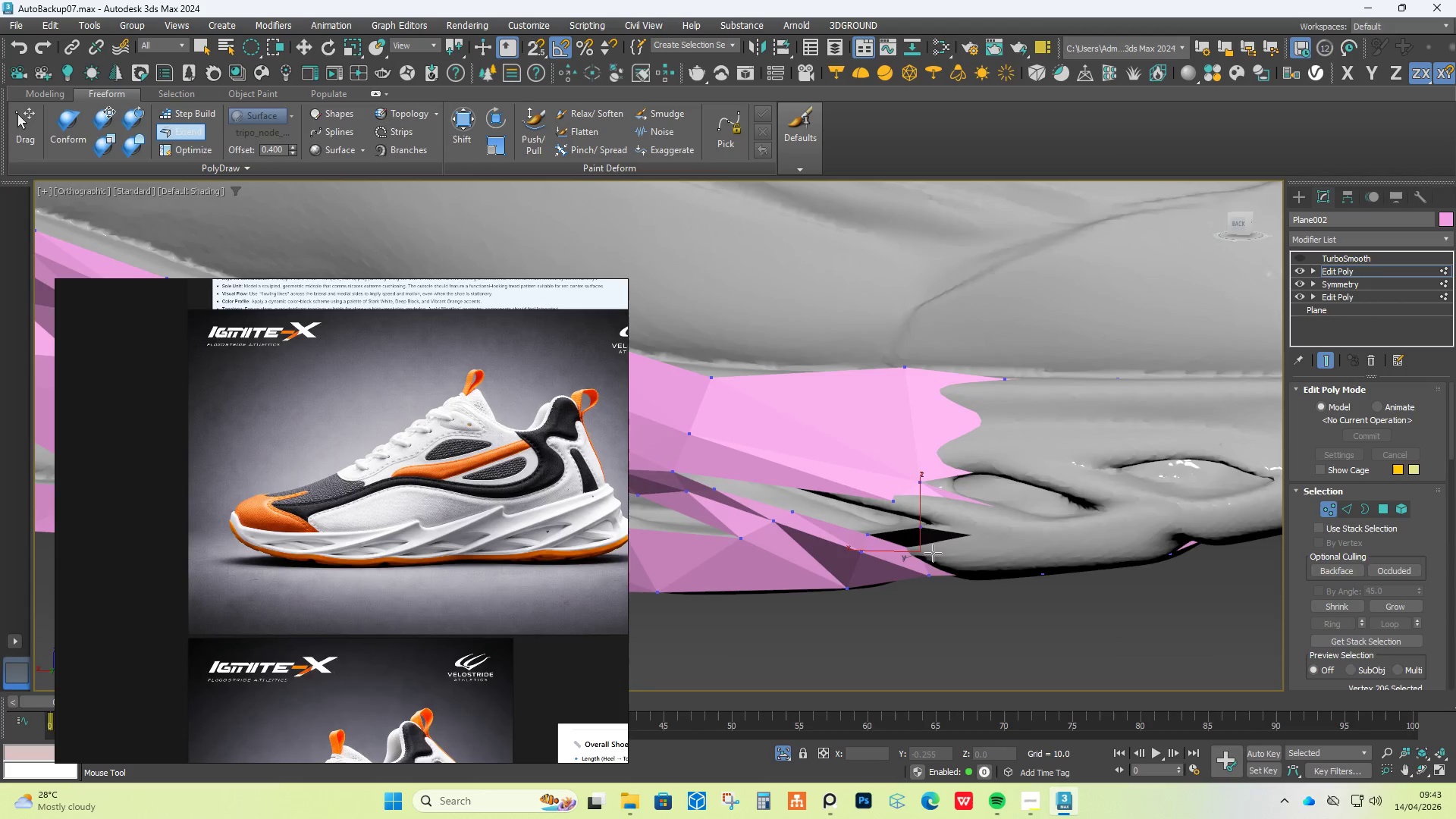 
left_click_drag(start_coordinate=[935, 550], to_coordinate=[921, 549])
 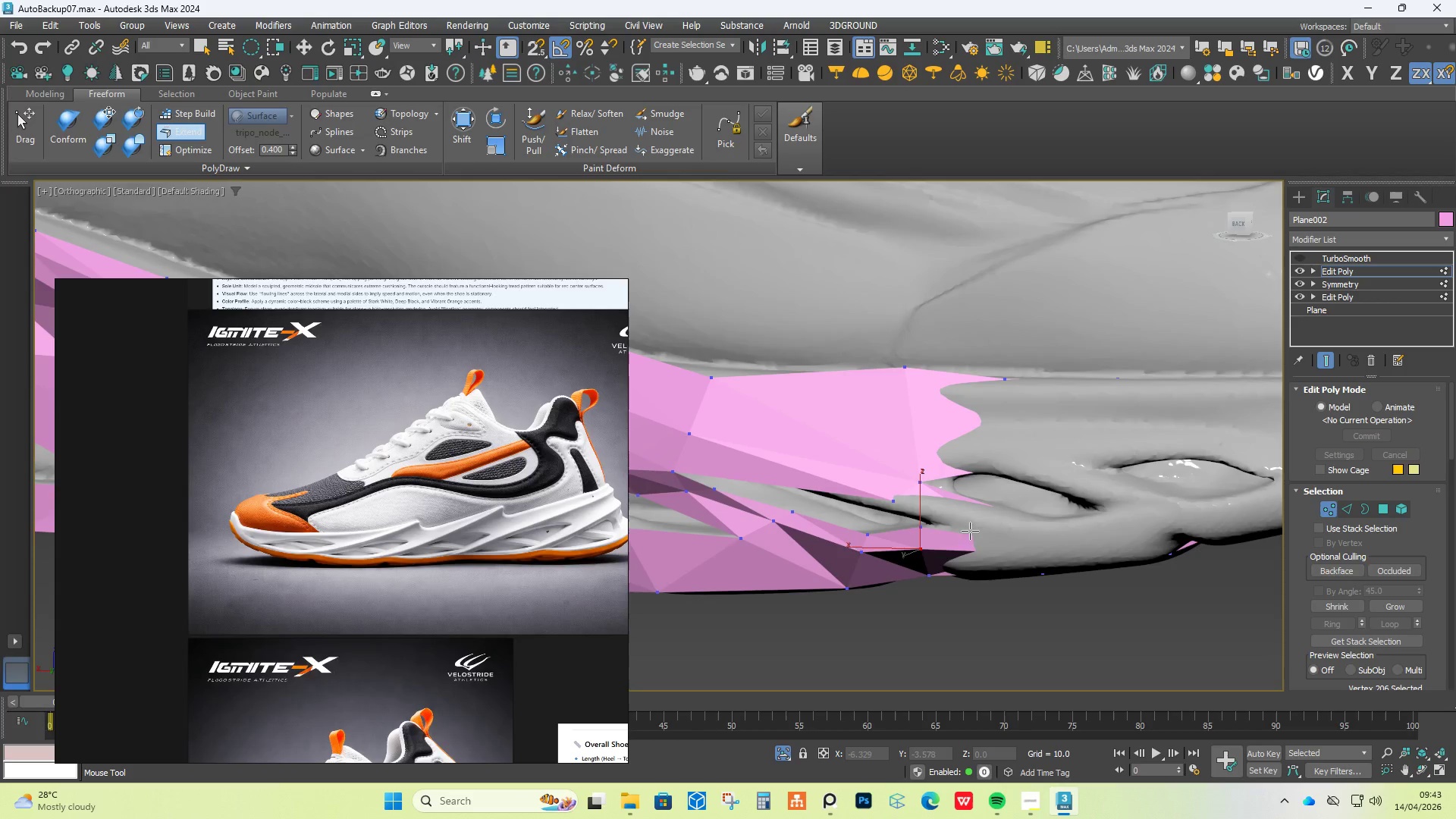 
hold_key(key=ShiftLeft, duration=1.53)
left_click_drag(start_coordinate=[974, 529], to_coordinate=[974, 522])
 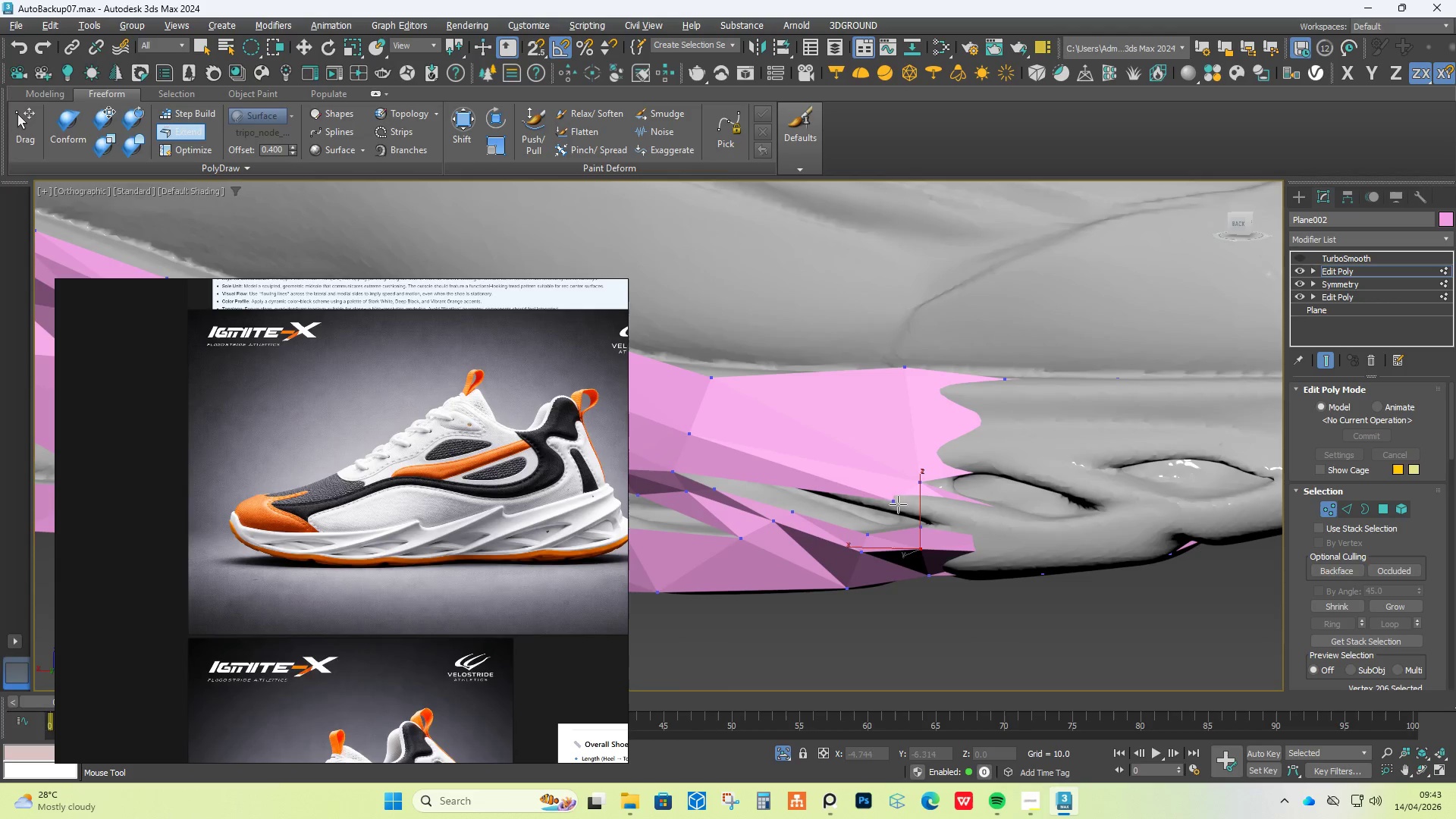 
hold_key(key=ShiftLeft, duration=0.84)
 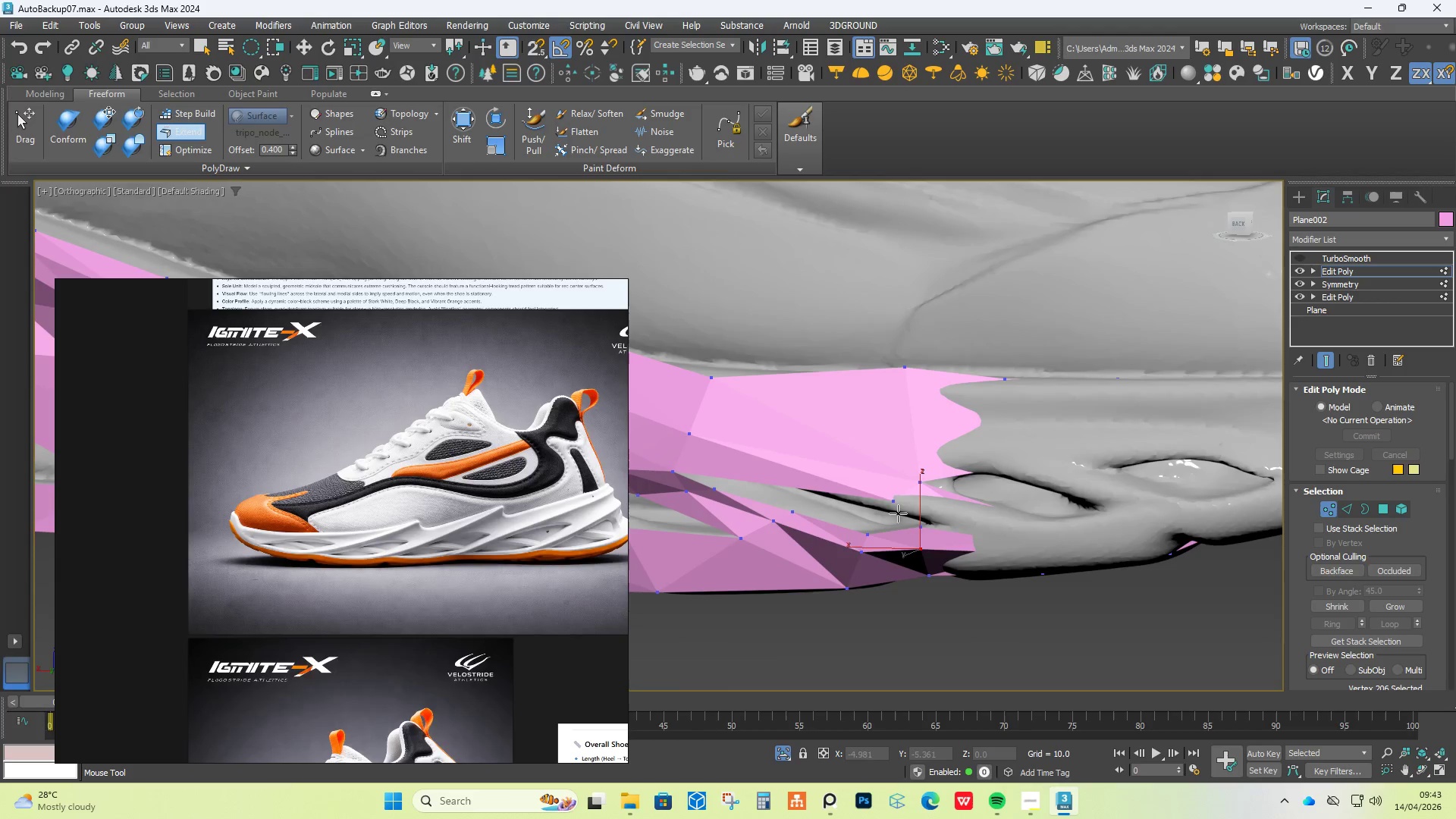 
key(Alt+AltLeft)
 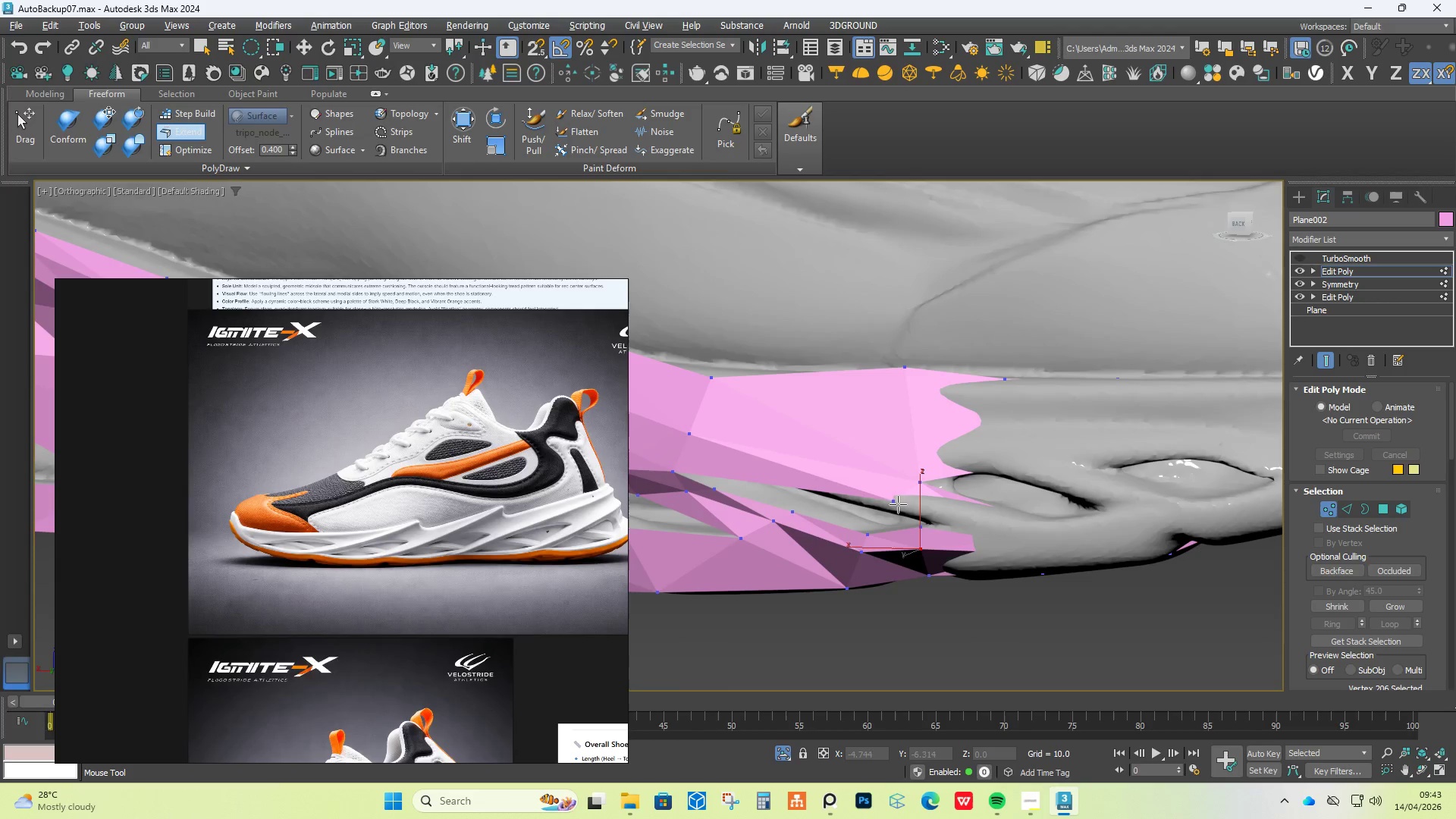 
hold_key(key=ShiftLeft, duration=1.16)
hold_key(key=ControlLeft, duration=1.12)
hold_key(key=AltLeft, duration=1.16)
left_click_drag(start_coordinate=[897, 500], to_coordinate=[888, 508])
 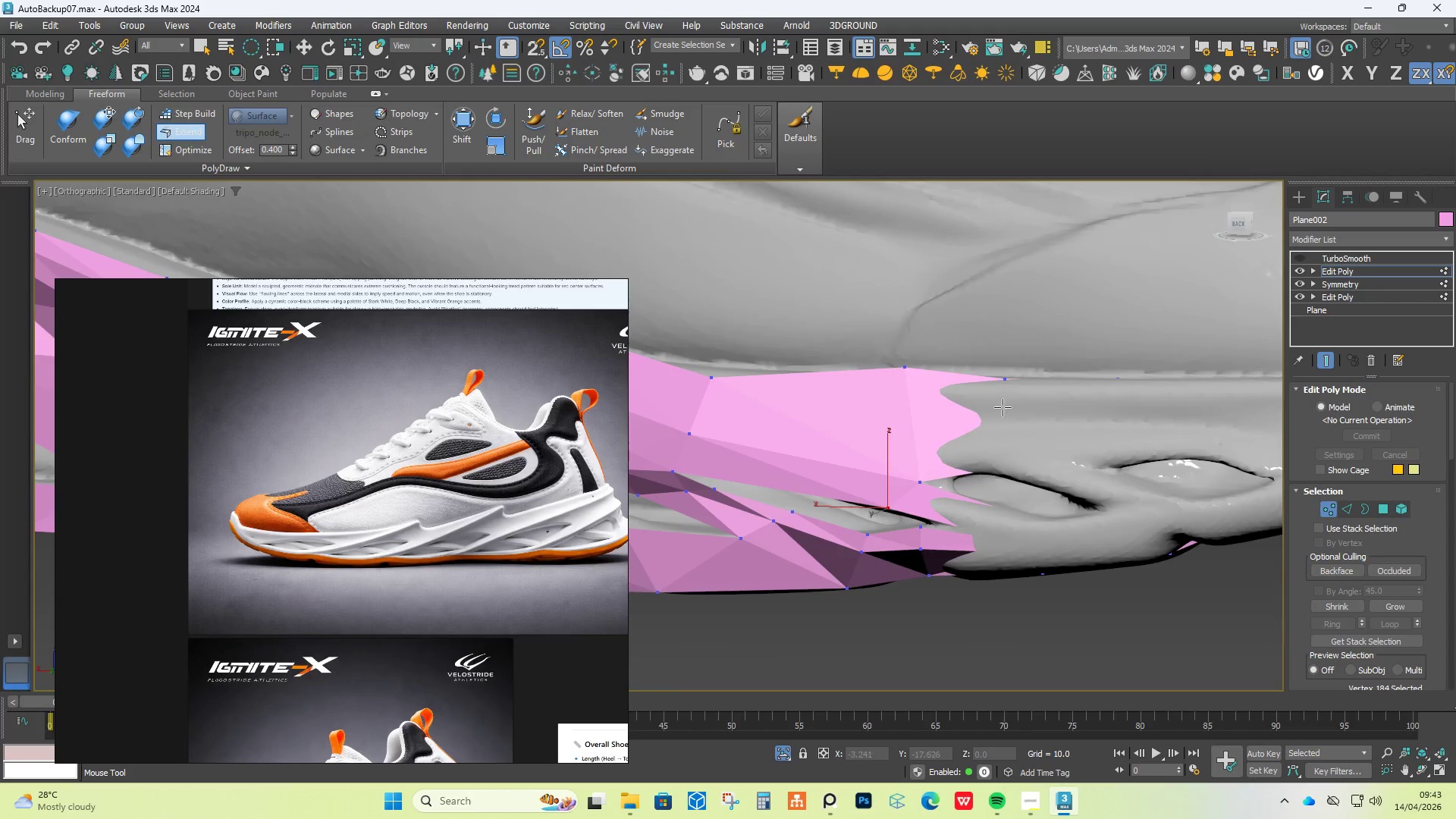 
hold_key(key=AltLeft, duration=7.17)
hold_key(key=ControlLeft, duration=6.67)
hold_key(key=ShiftLeft, duration=1.5)
left_click_drag(start_coordinate=[1002, 380], to_coordinate=[1004, 384])
 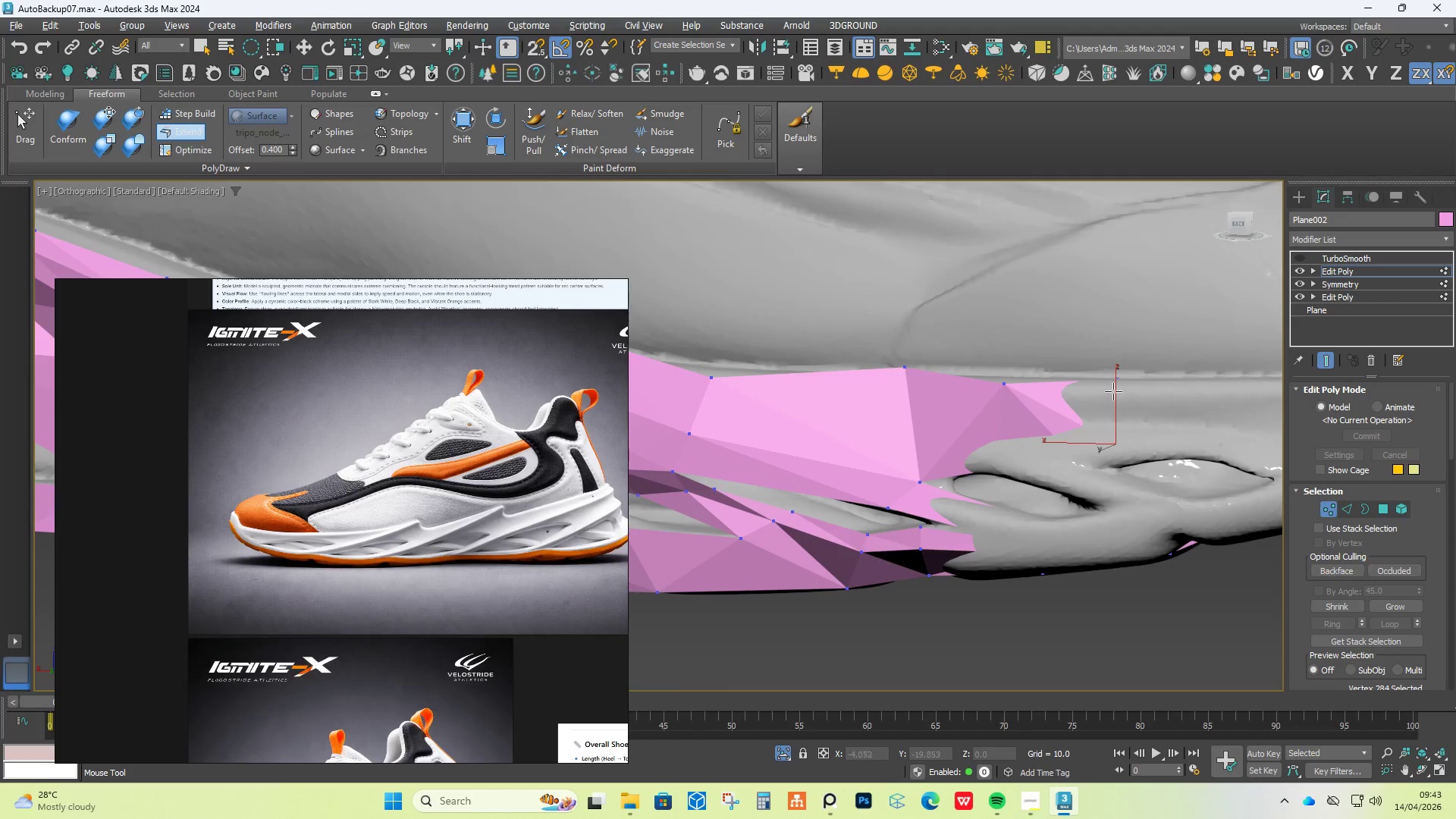 
hold_key(key=ShiftLeft, duration=1.51)
 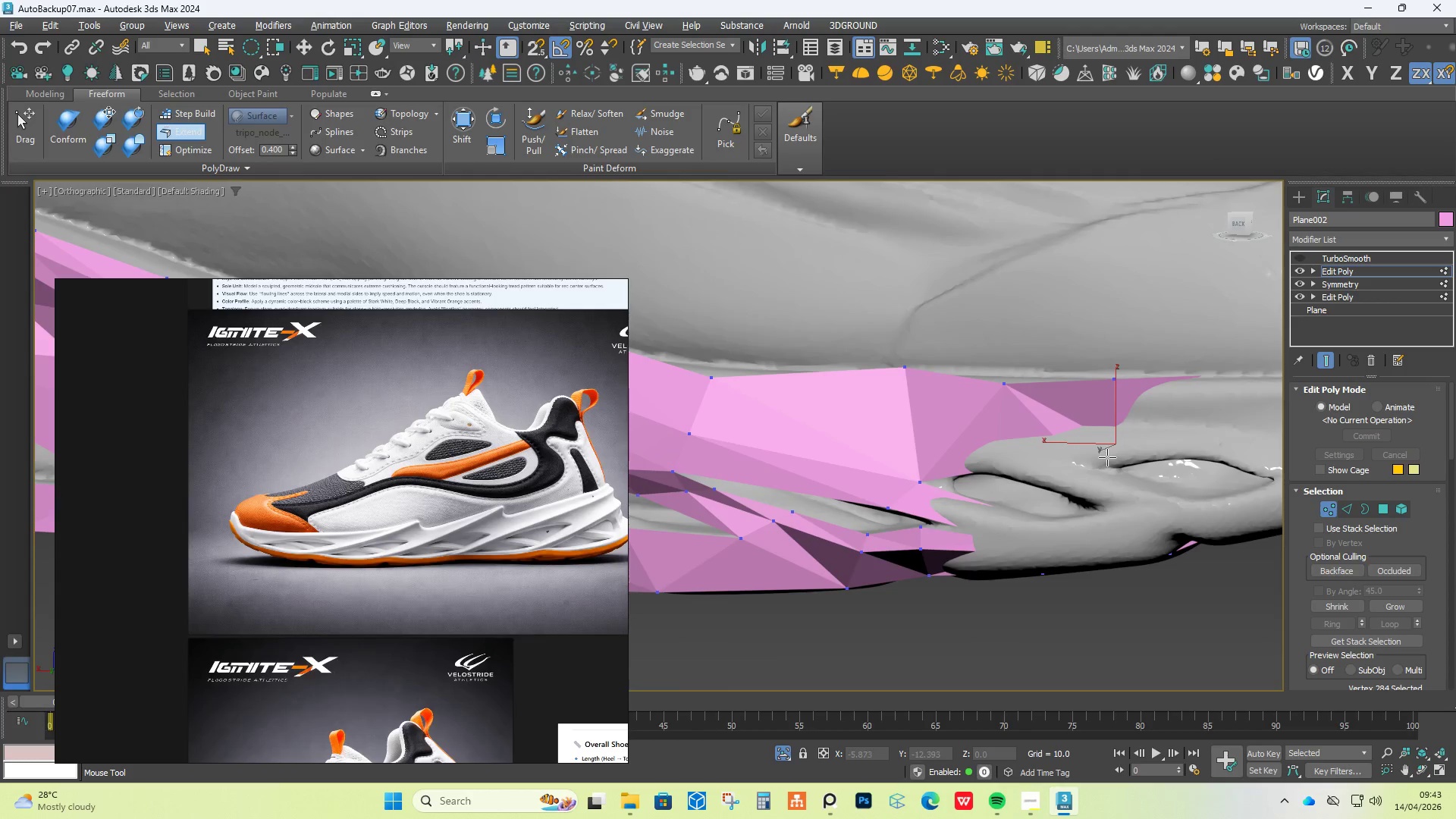 
hold_key(key=ShiftLeft, duration=1.52)
left_click_drag(start_coordinate=[1111, 460], to_coordinate=[1117, 447])
 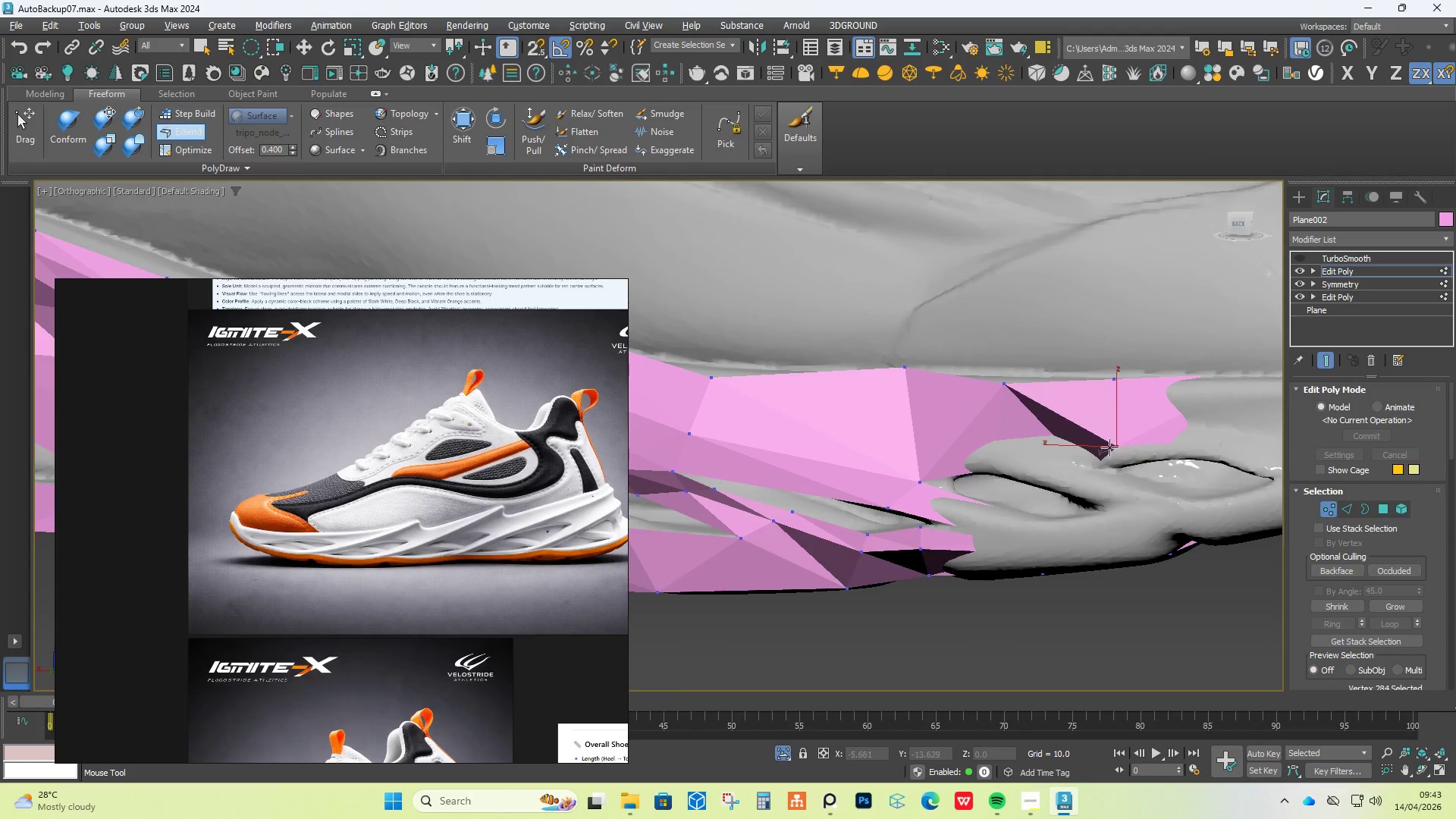 
hold_key(key=ShiftLeft, duration=1.52)
left_click_drag(start_coordinate=[1056, 453], to_coordinate=[1086, 454])
 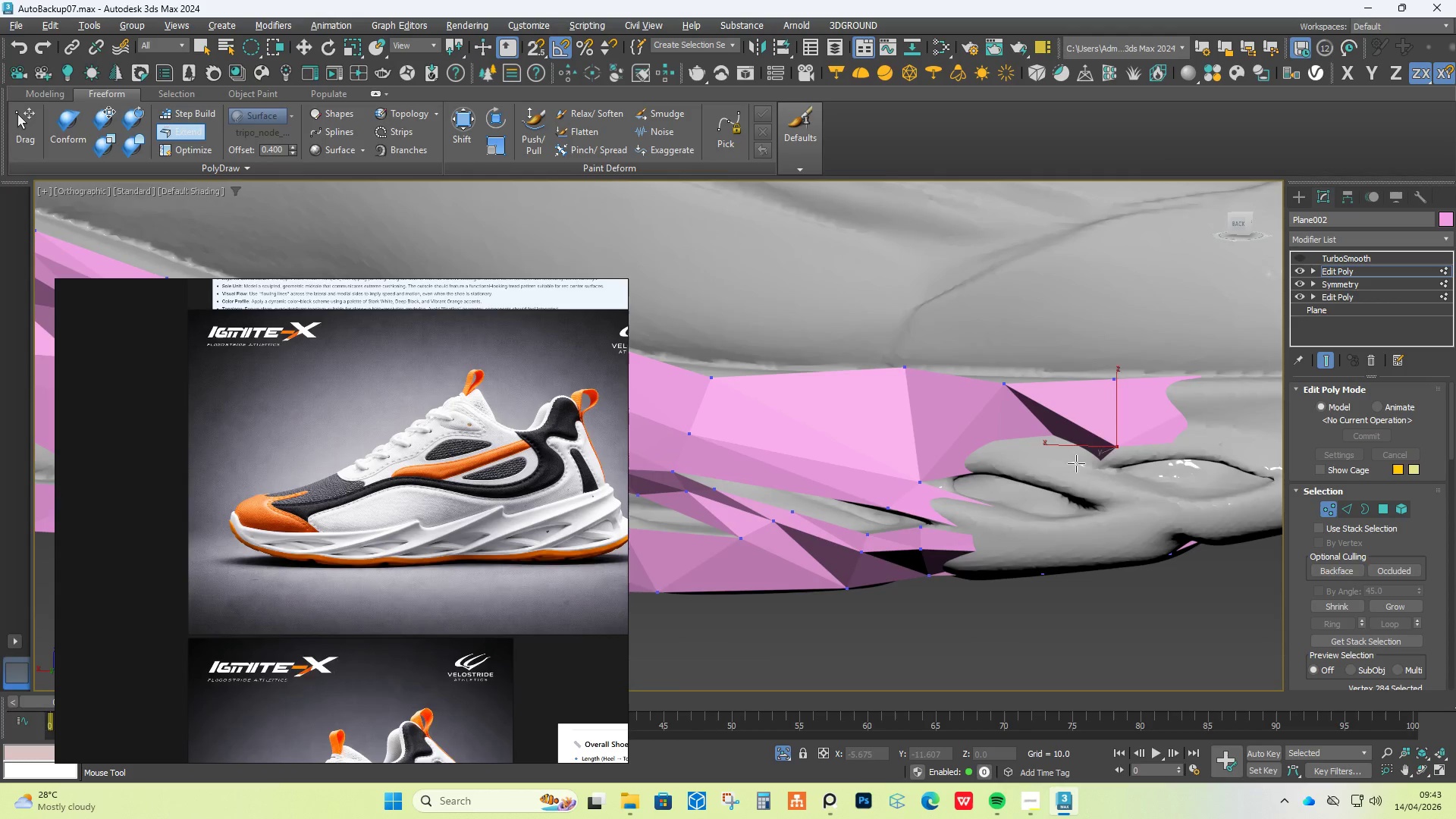 
hold_key(key=ShiftLeft, duration=0.55)
 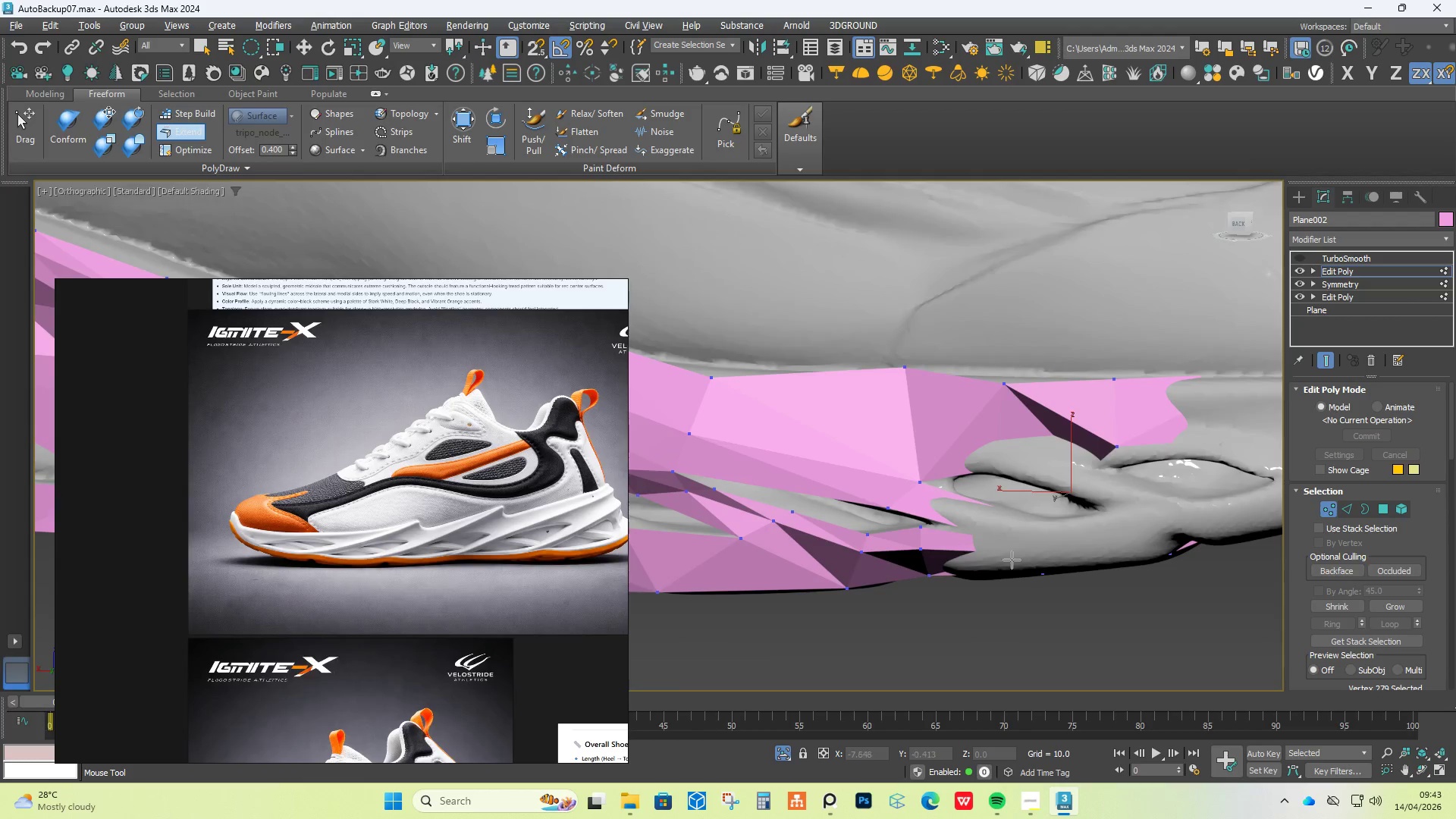 
scroll: coordinate [1012, 560], scroll_direction: down, amount: 1.0
 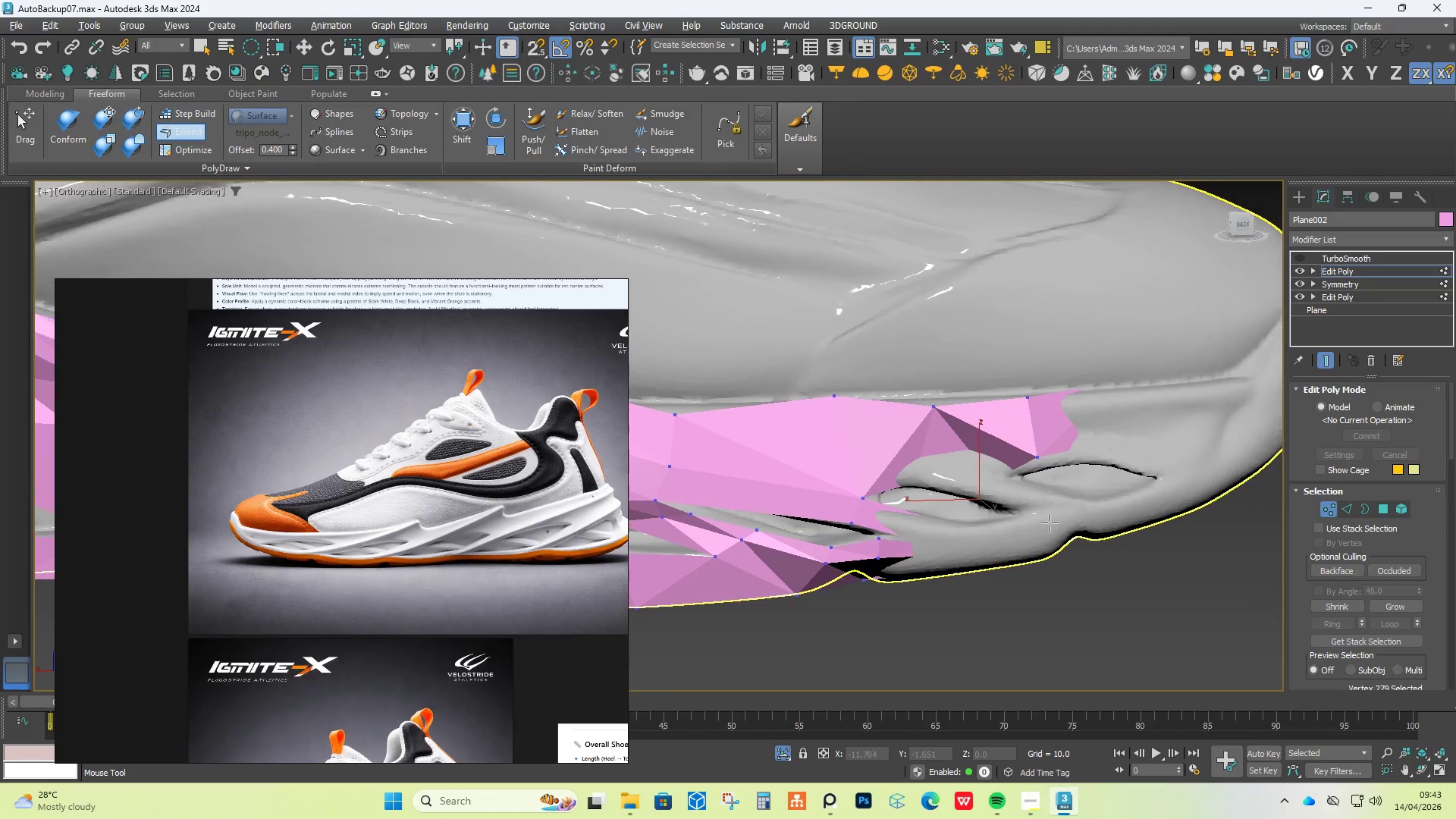 
hold_key(key=AltLeft, duration=2.17)
hold_key(key=ControlLeft, duration=2.17)
hold_key(key=ShiftLeft, duration=1.53)
left_click_drag(start_coordinate=[1090, 395], to_coordinate=[1111, 392])
 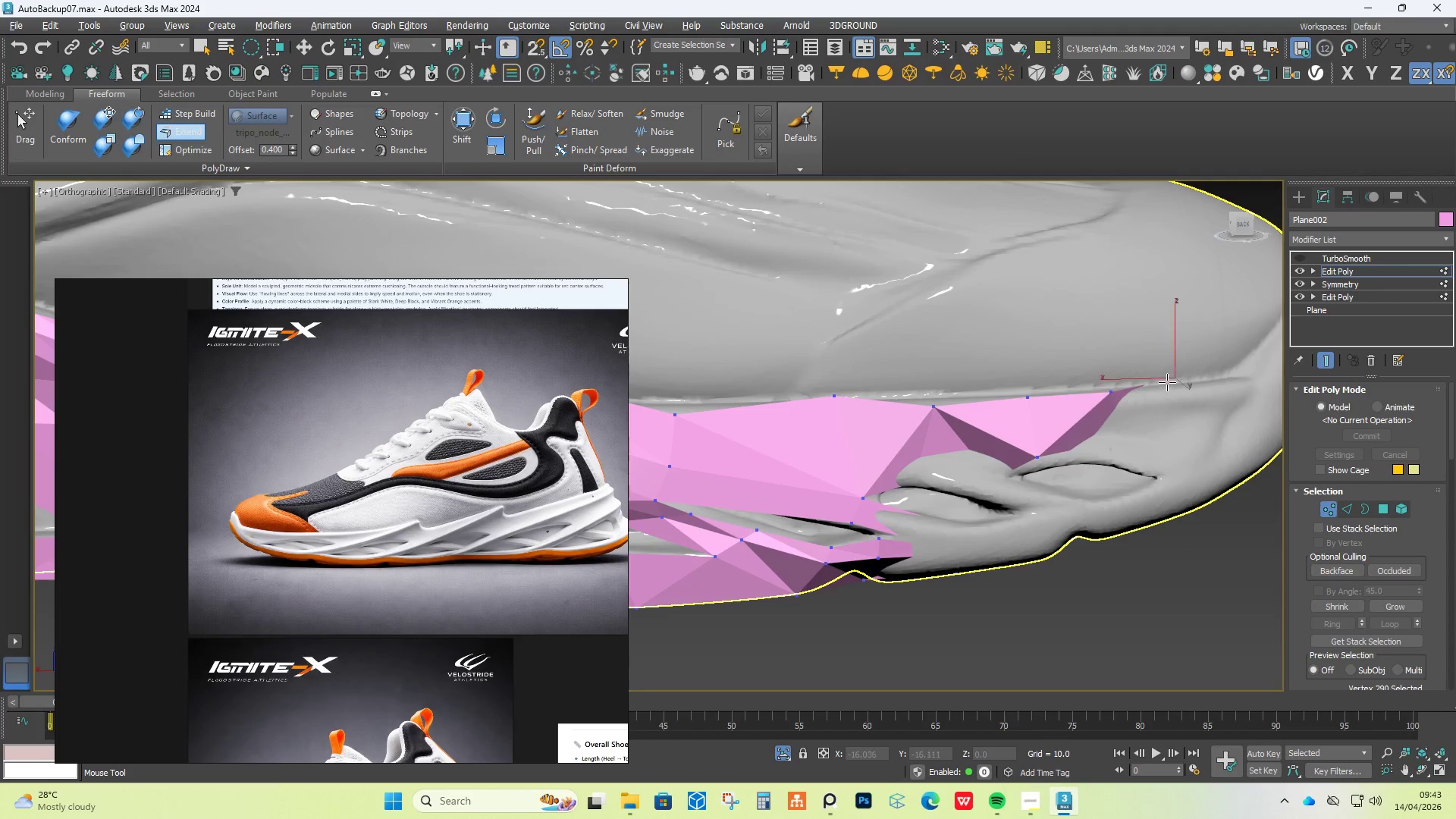 
hold_key(key=ShiftLeft, duration=0.52)
 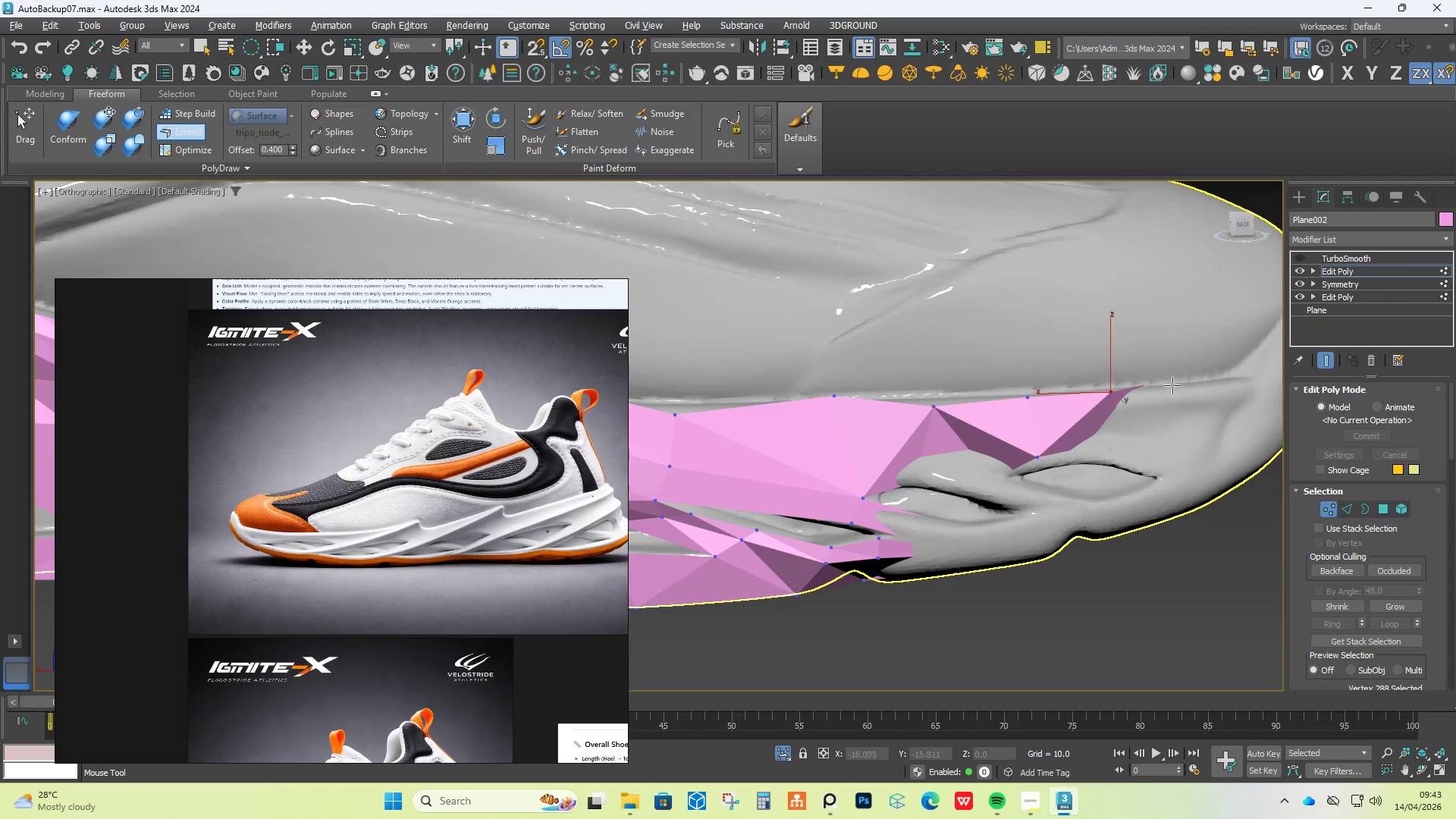 
hold_key(key=AltLeft, duration=6.16)
hold_key(key=ControlLeft, duration=6.14)
hold_key(key=ShiftLeft, duration=1.53)
left_click_drag(start_coordinate=[1164, 383], to_coordinate=[1188, 386])
 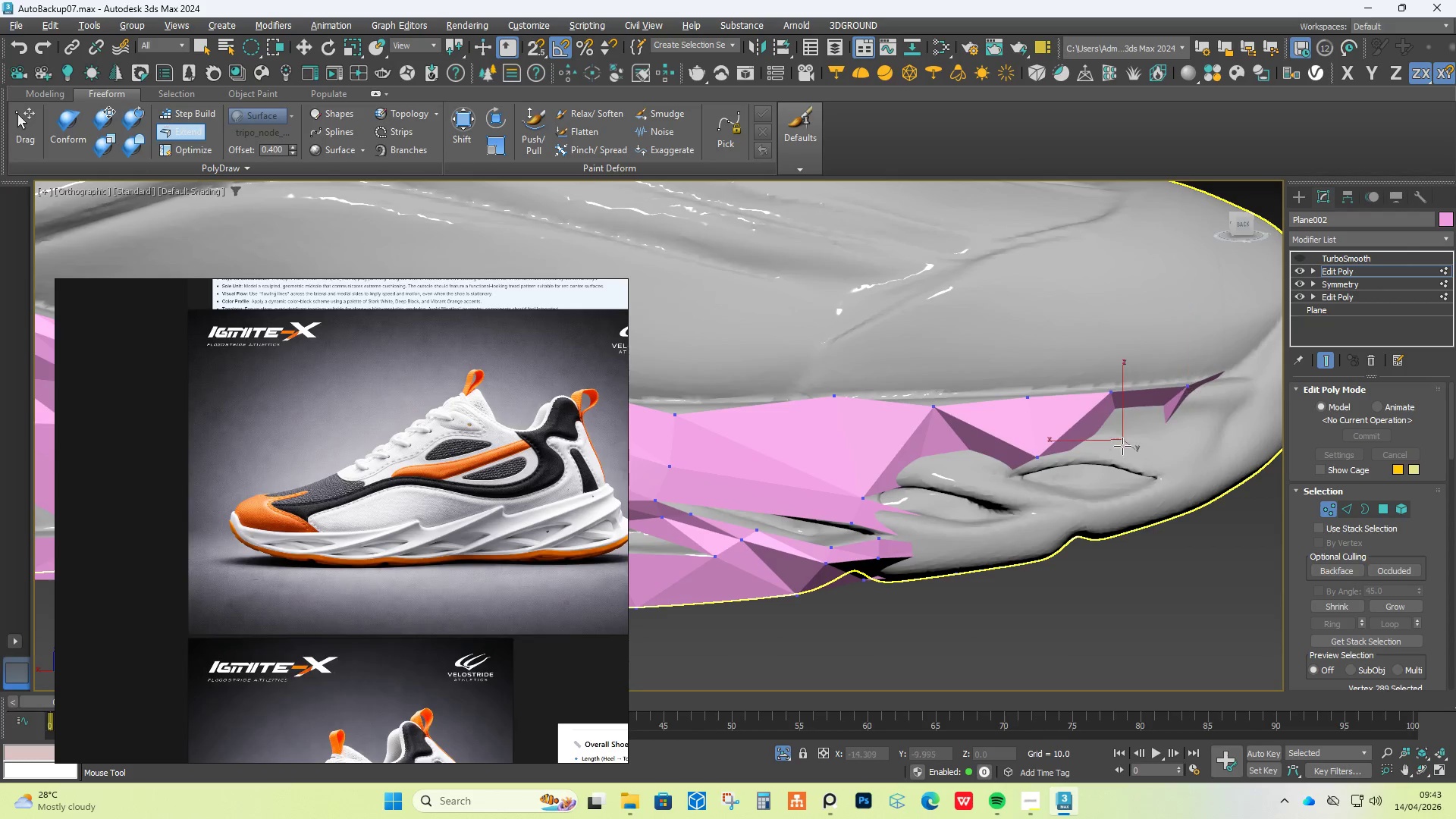 
hold_key(key=ShiftLeft, duration=1.51)
left_click_drag(start_coordinate=[1125, 431], to_coordinate=[1113, 441])
 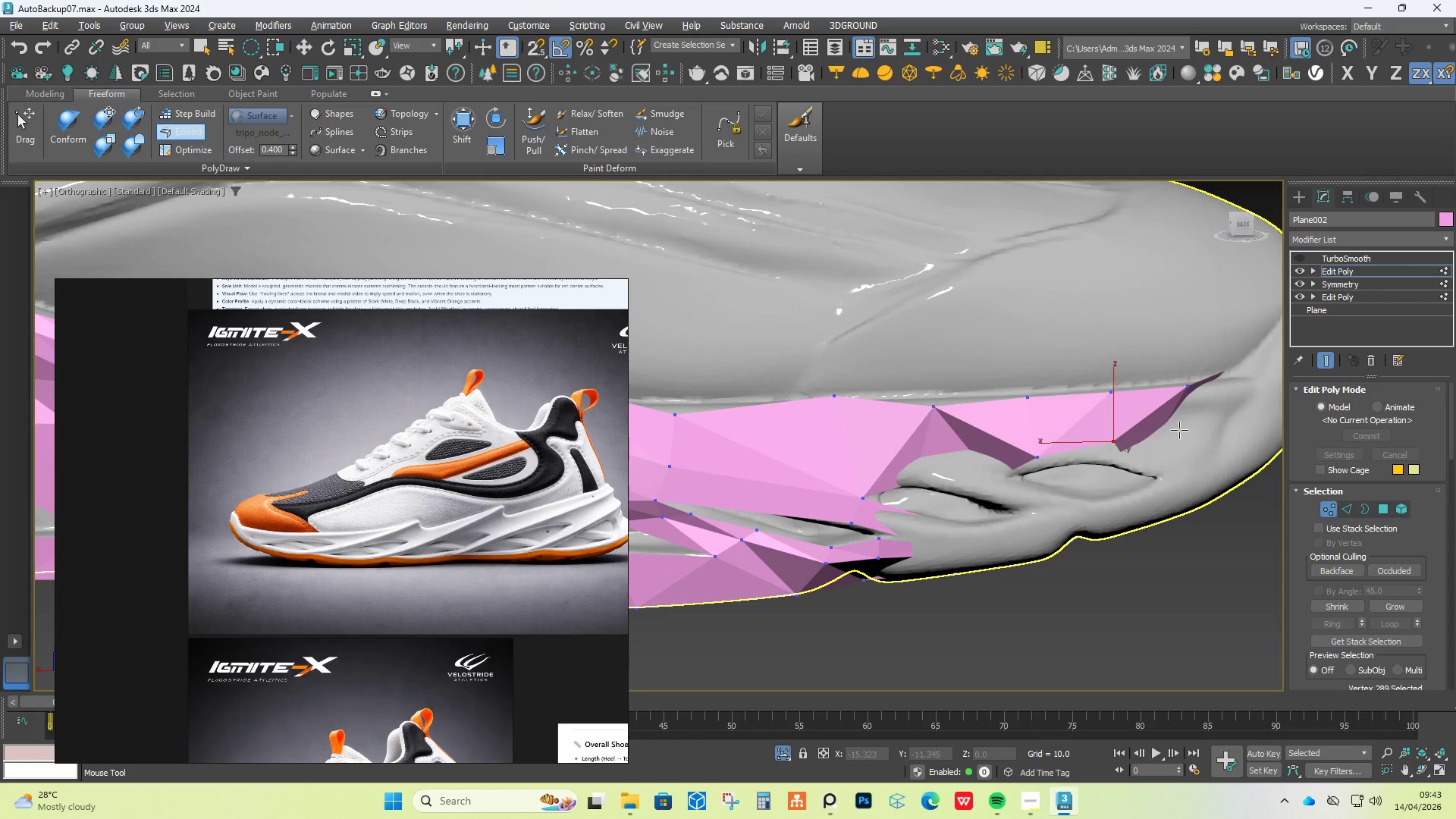 
left_click_drag(start_coordinate=[1169, 429], to_coordinate=[1191, 428])
 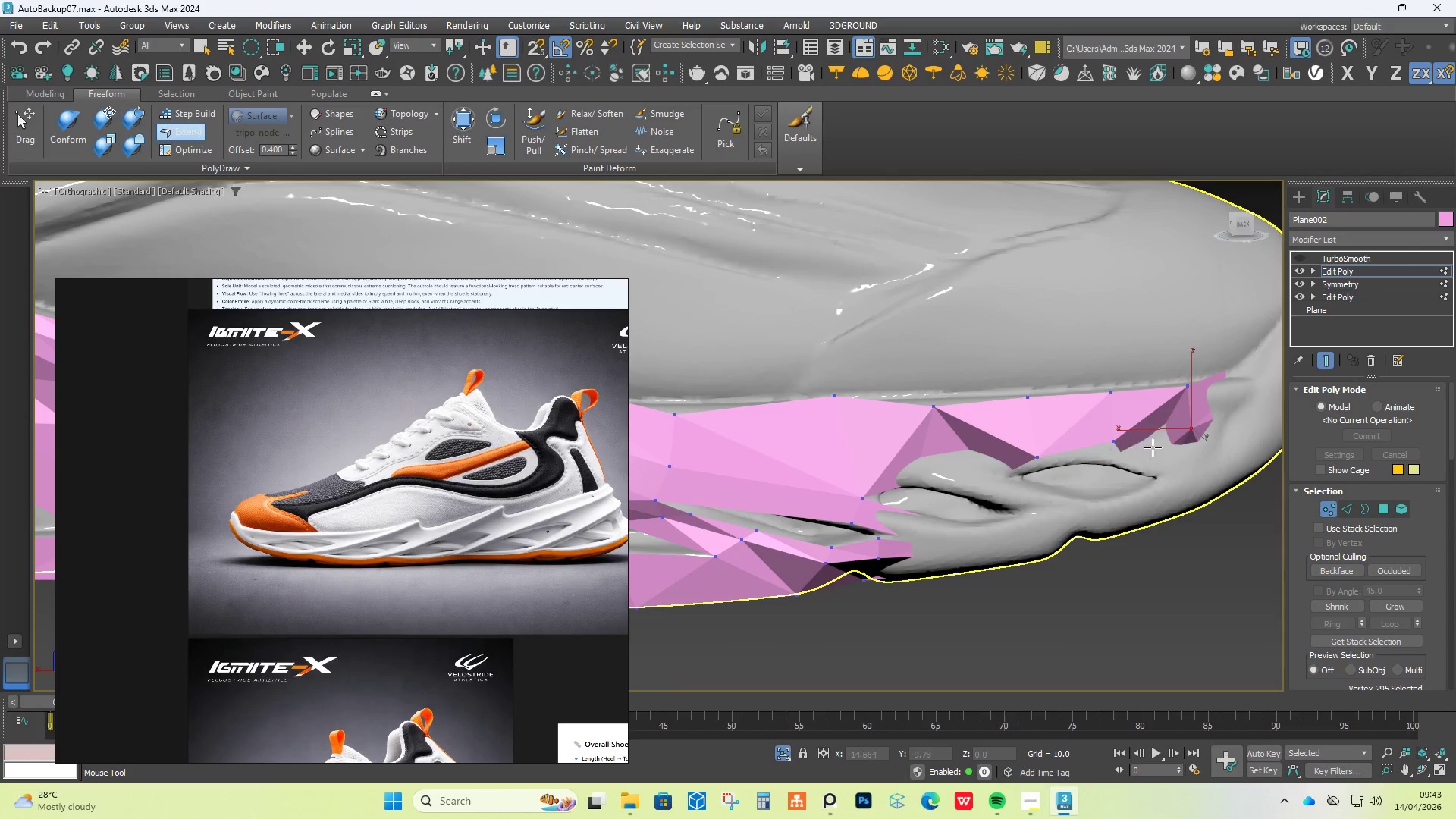 
hold_key(key=ShiftLeft, duration=1.52)
 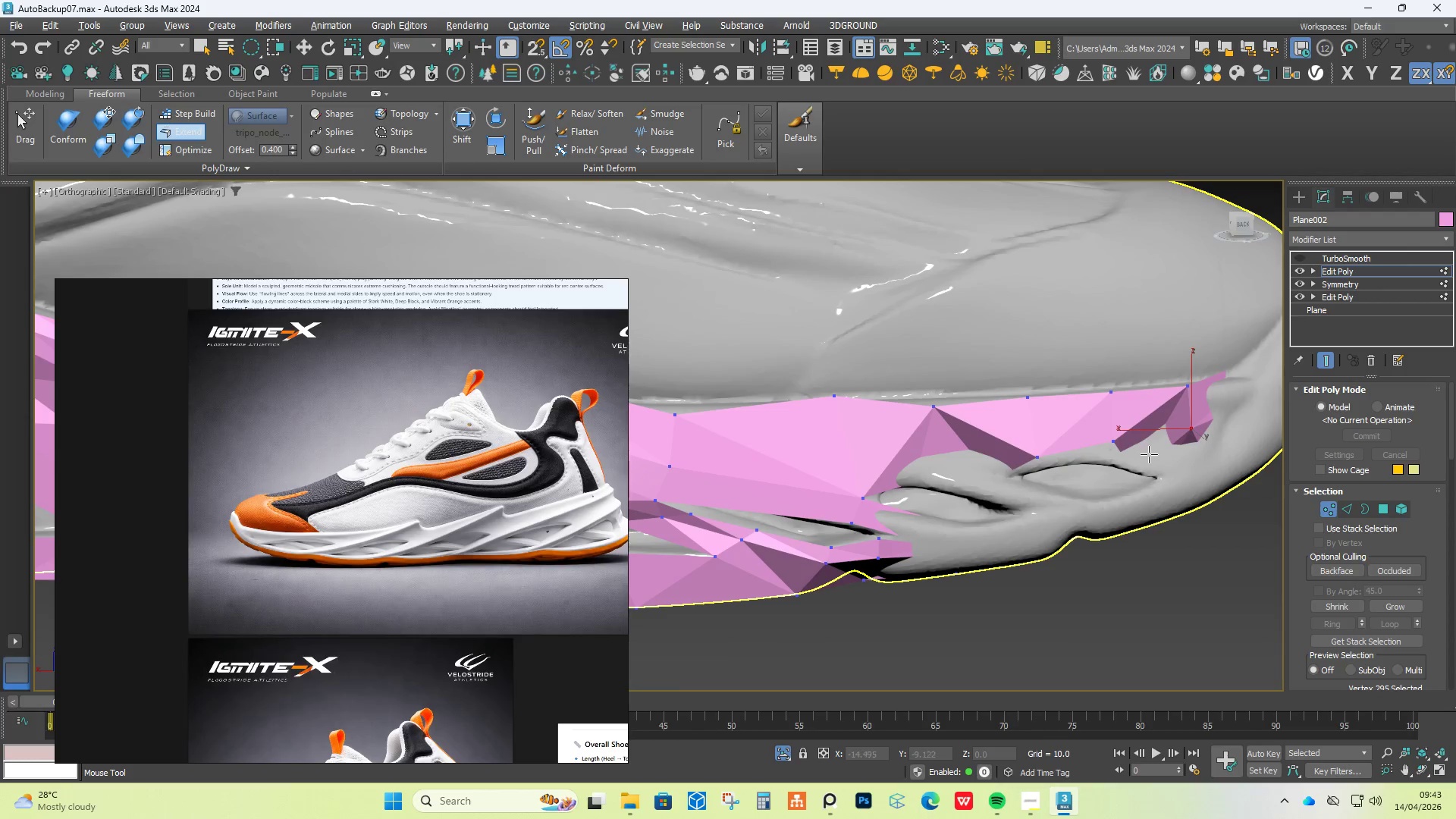 
hold_key(key=ShiftLeft, duration=1.51)
left_click_drag(start_coordinate=[1153, 451], to_coordinate=[1164, 435])
 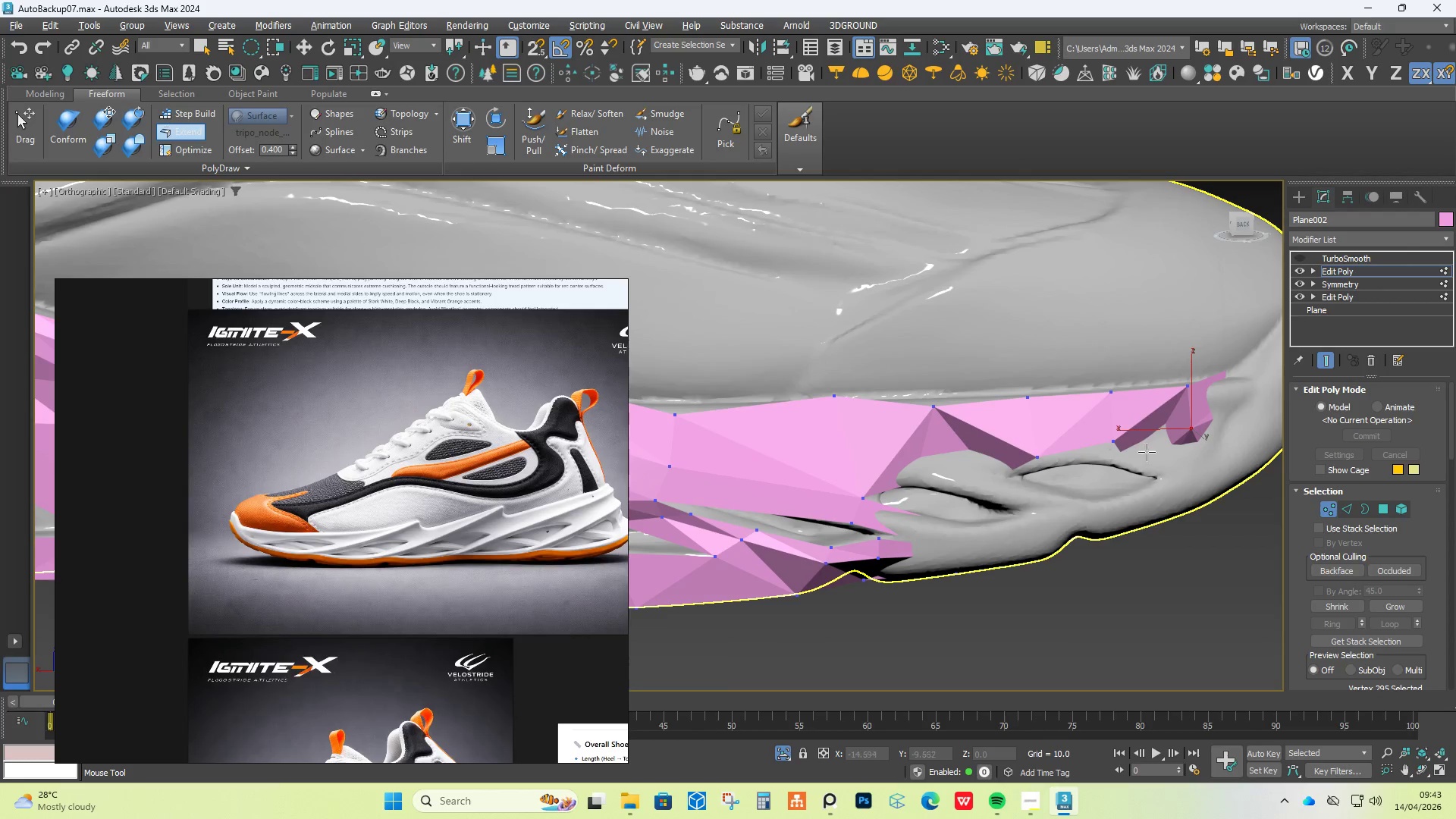 
hold_key(key=AltLeft, duration=4.72)
hold_key(key=ShiftLeft, duration=3.61)
hold_key(key=ControlLeft, duration=1.5)
left_click_drag(start_coordinate=[940, 475], to_coordinate=[934, 488])
 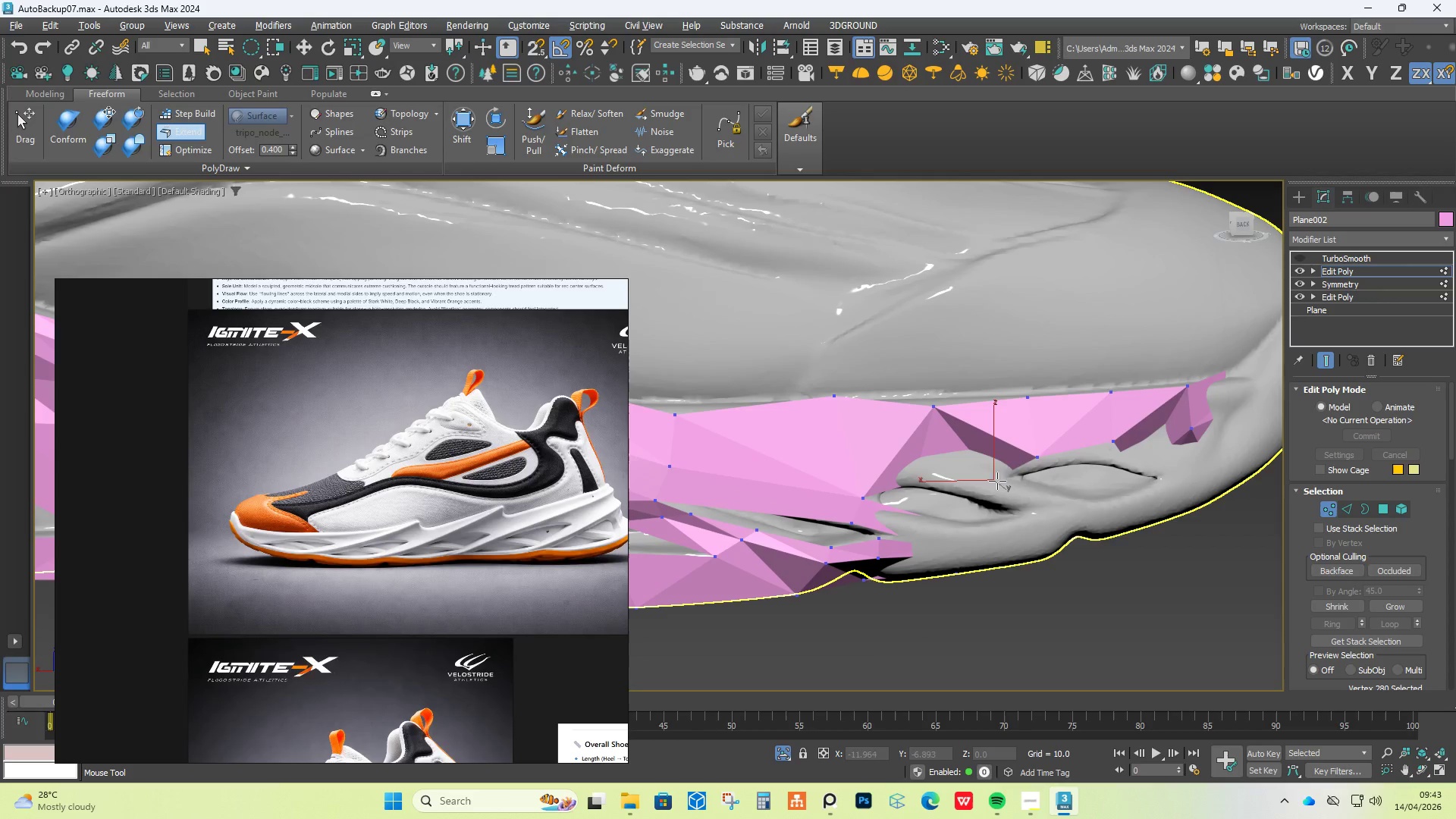 
hold_key(key=ControlLeft, duration=1.51)
left_click_drag(start_coordinate=[999, 479], to_coordinate=[992, 476])
 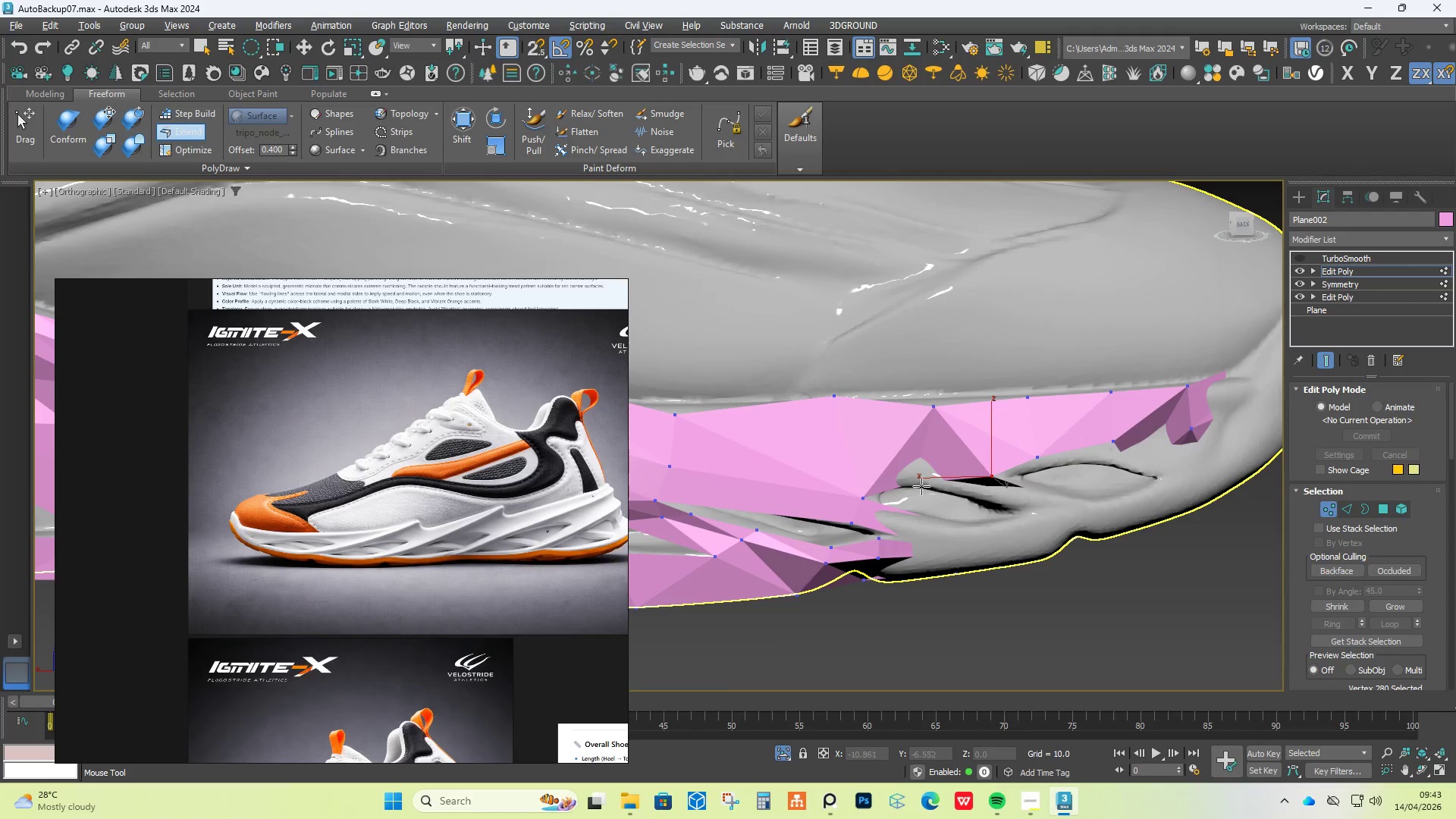 
hold_key(key=ControlLeft, duration=0.56)
 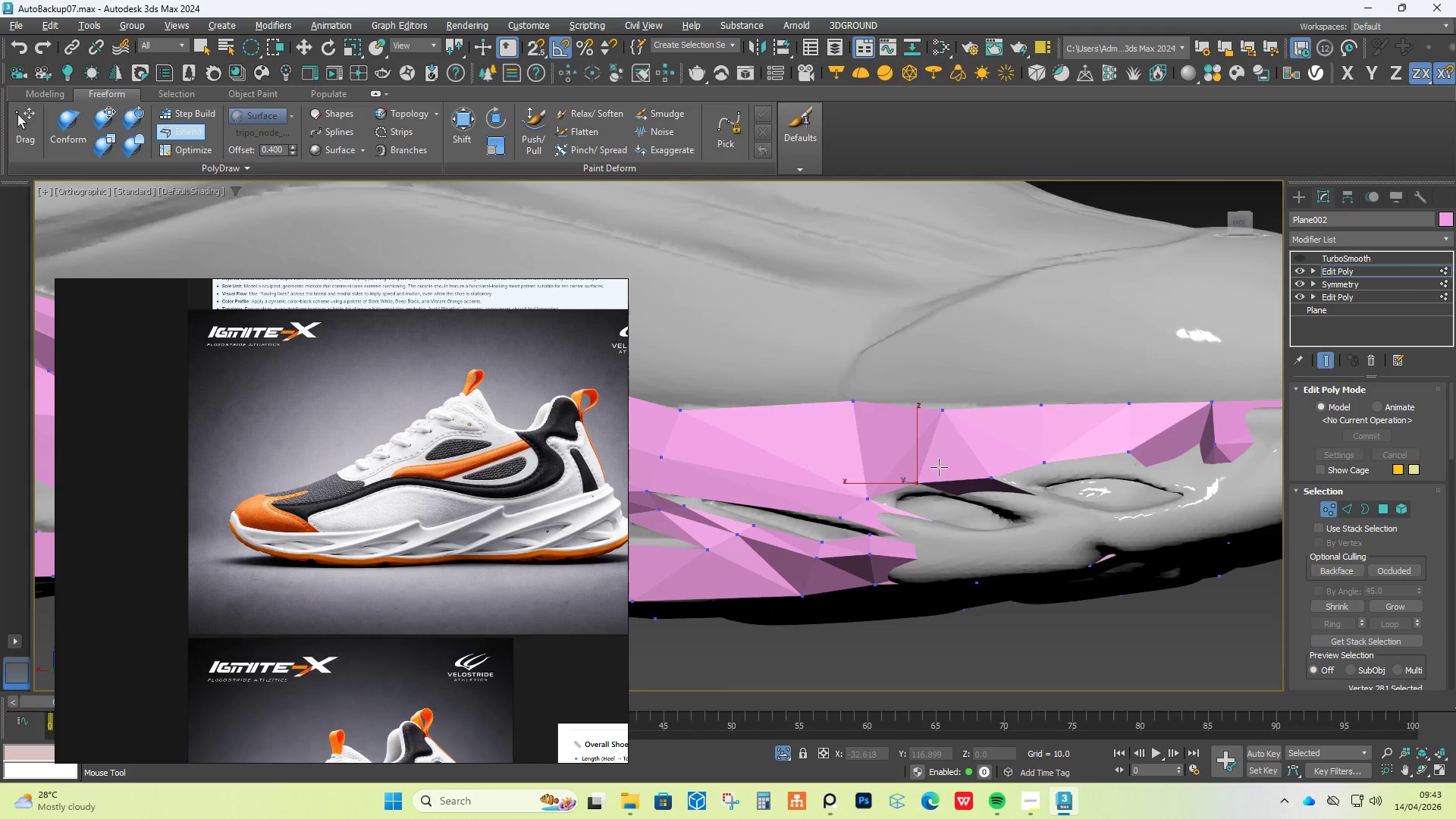 
hold_key(key=AltLeft, duration=0.69)
 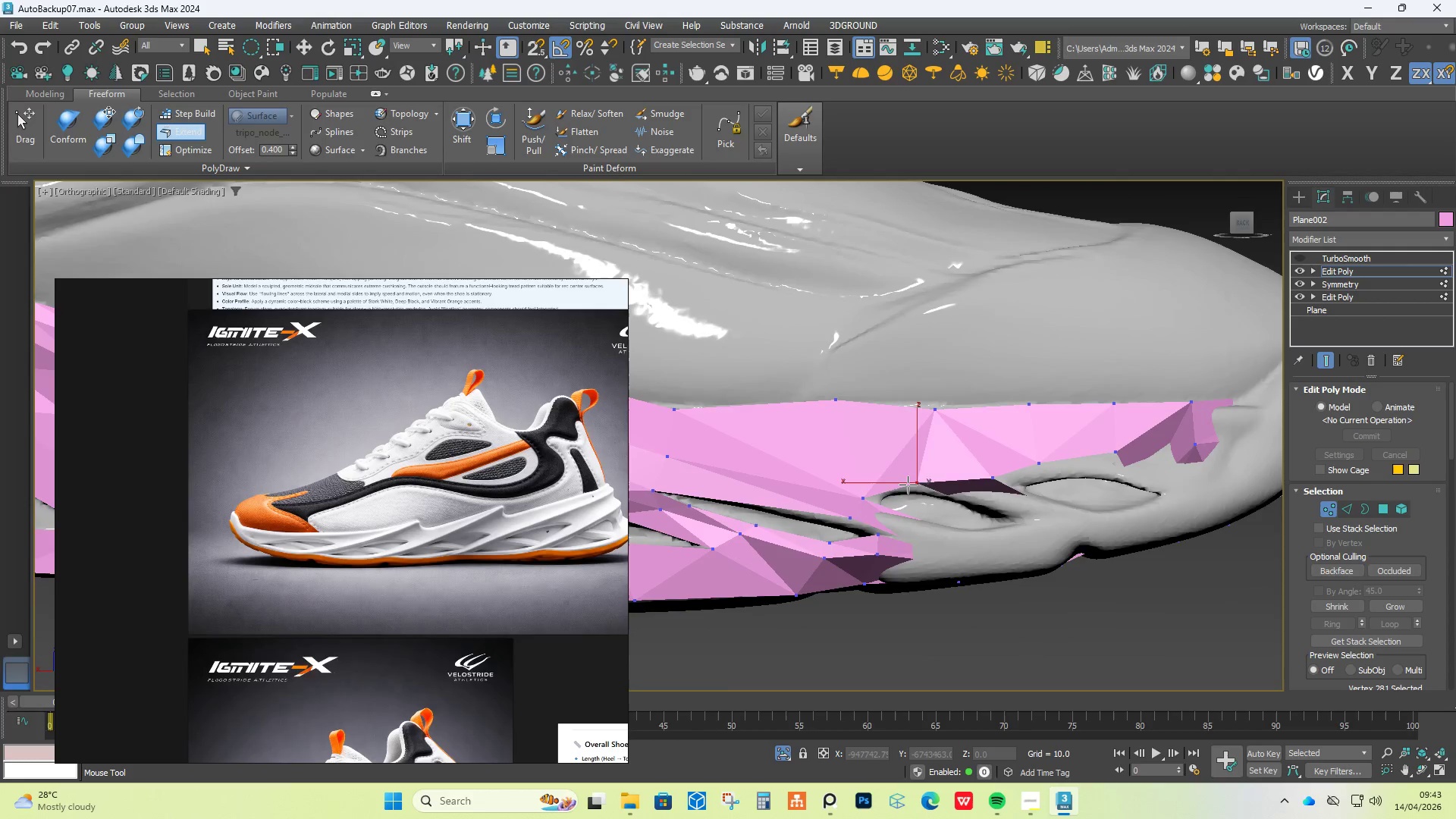 
hold_key(key=ControlLeft, duration=1.5)
hold_key(key=ShiftLeft, duration=1.5)
hold_key(key=AltLeft, duration=1.5)
left_click_drag(start_coordinate=[921, 479], to_coordinate=[918, 485])
 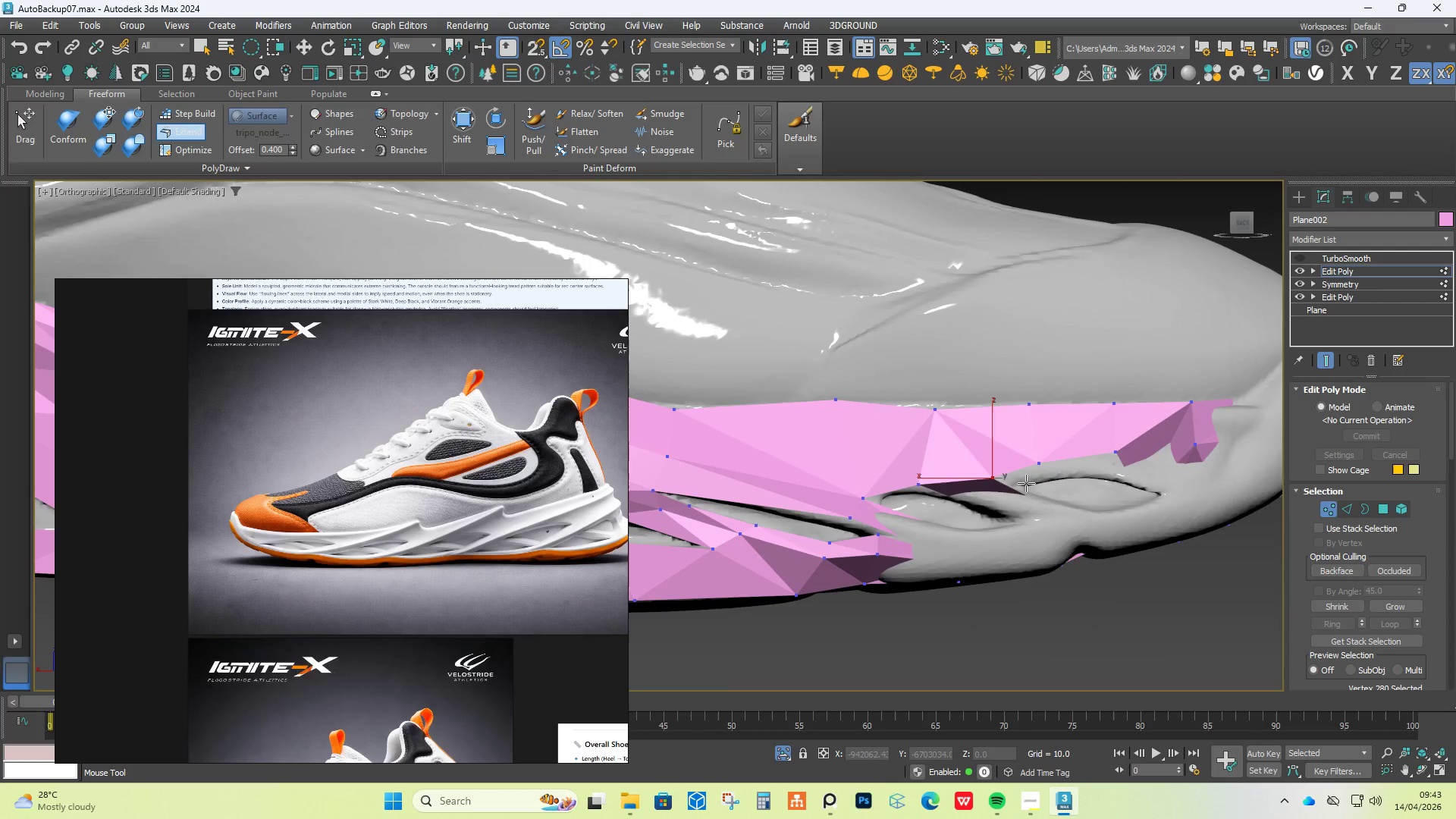 
hold_key(key=ShiftLeft, duration=1.5)
hold_key(key=ControlLeft, duration=1.5)
hold_key(key=AltLeft, duration=1.52)
left_click_drag(start_coordinate=[1040, 461], to_coordinate=[1040, 469])
 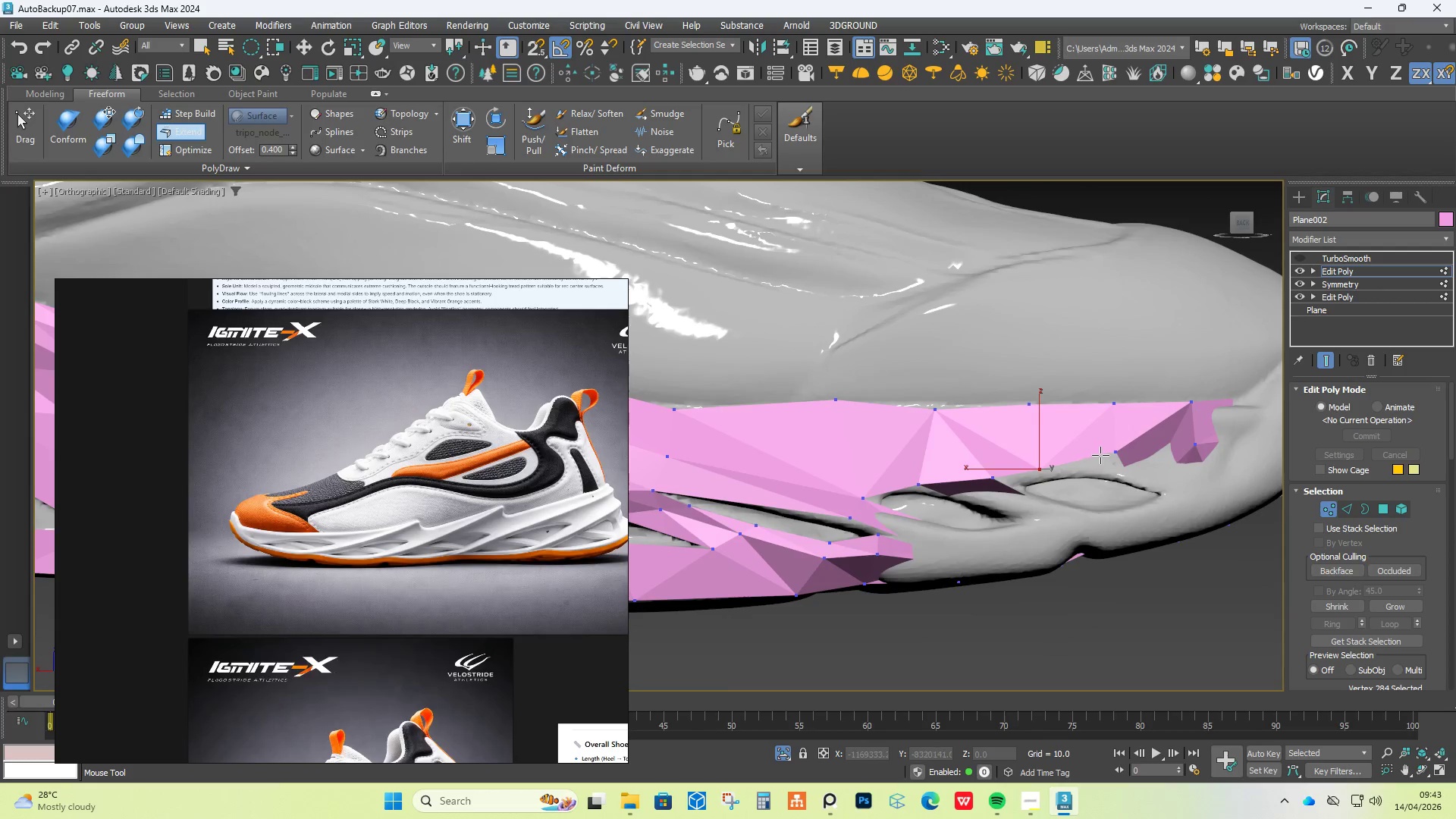 
hold_key(key=ShiftLeft, duration=1.5)
hold_key(key=ControlLeft, duration=1.5)
hold_key(key=AltLeft, duration=1.52)
left_click_drag(start_coordinate=[1114, 448], to_coordinate=[1113, 458])
 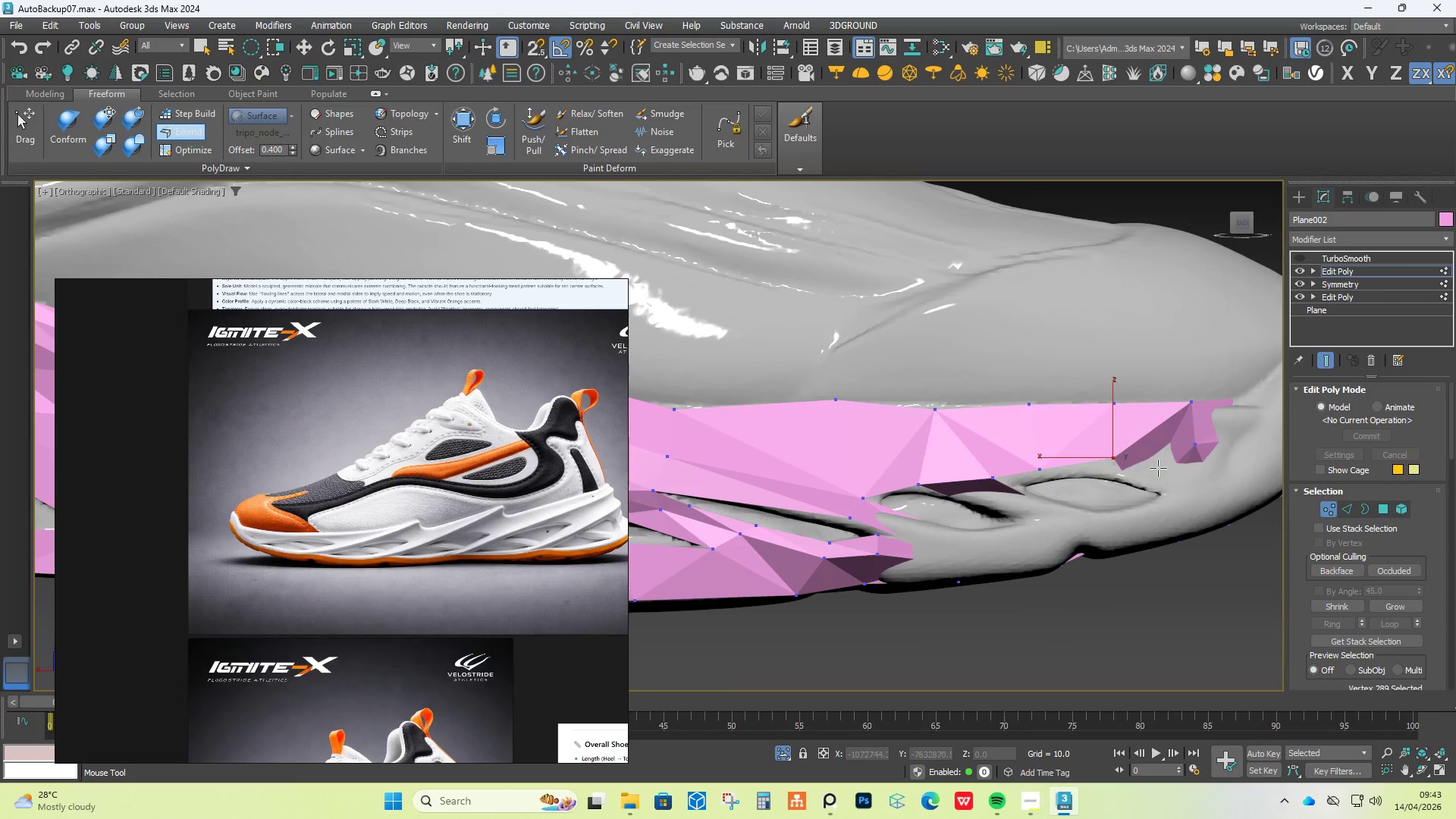 
left_click_drag(start_coordinate=[1166, 473], to_coordinate=[1175, 476])
 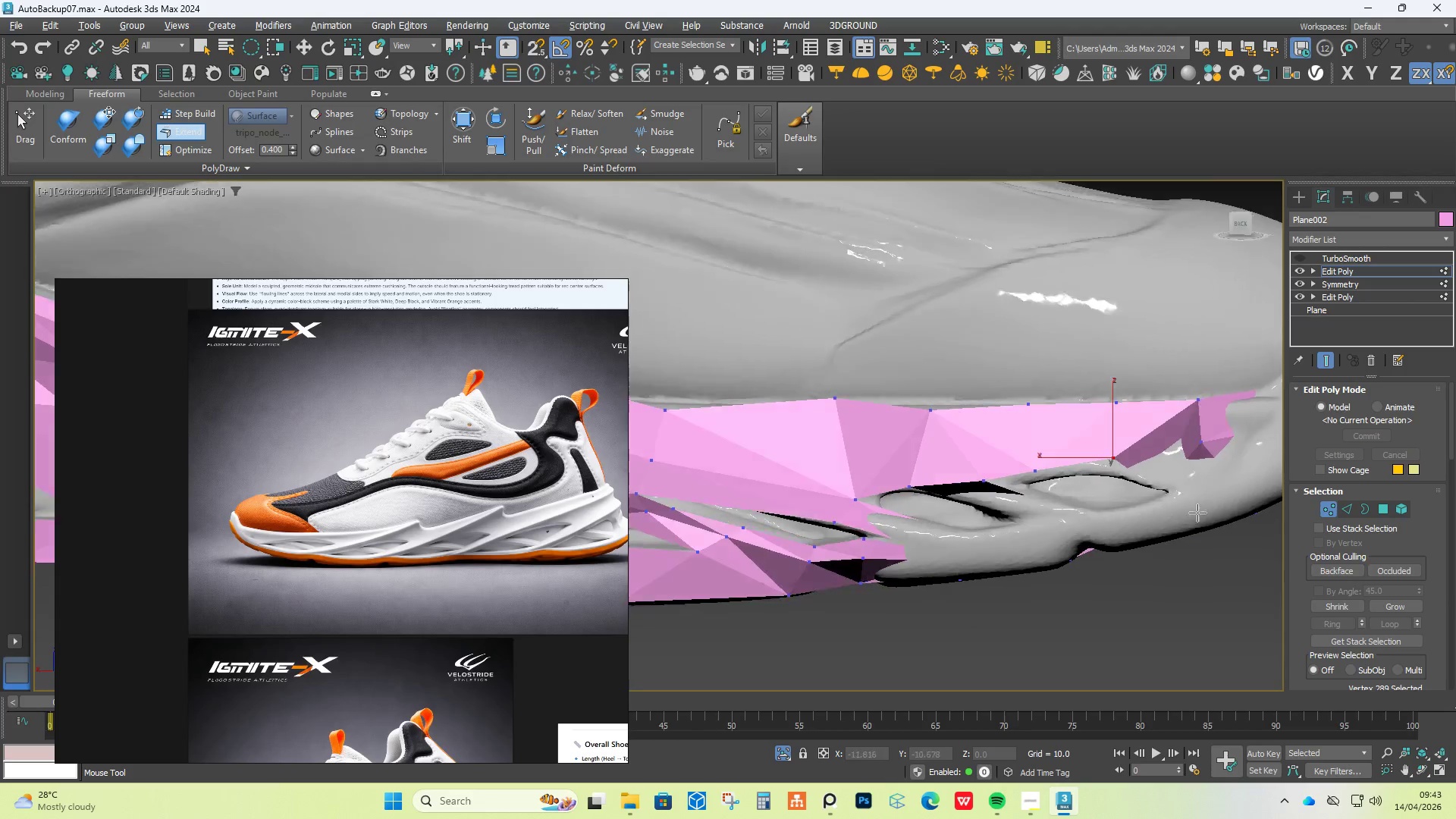 
hold_key(key=ControlLeft, duration=1.52)
 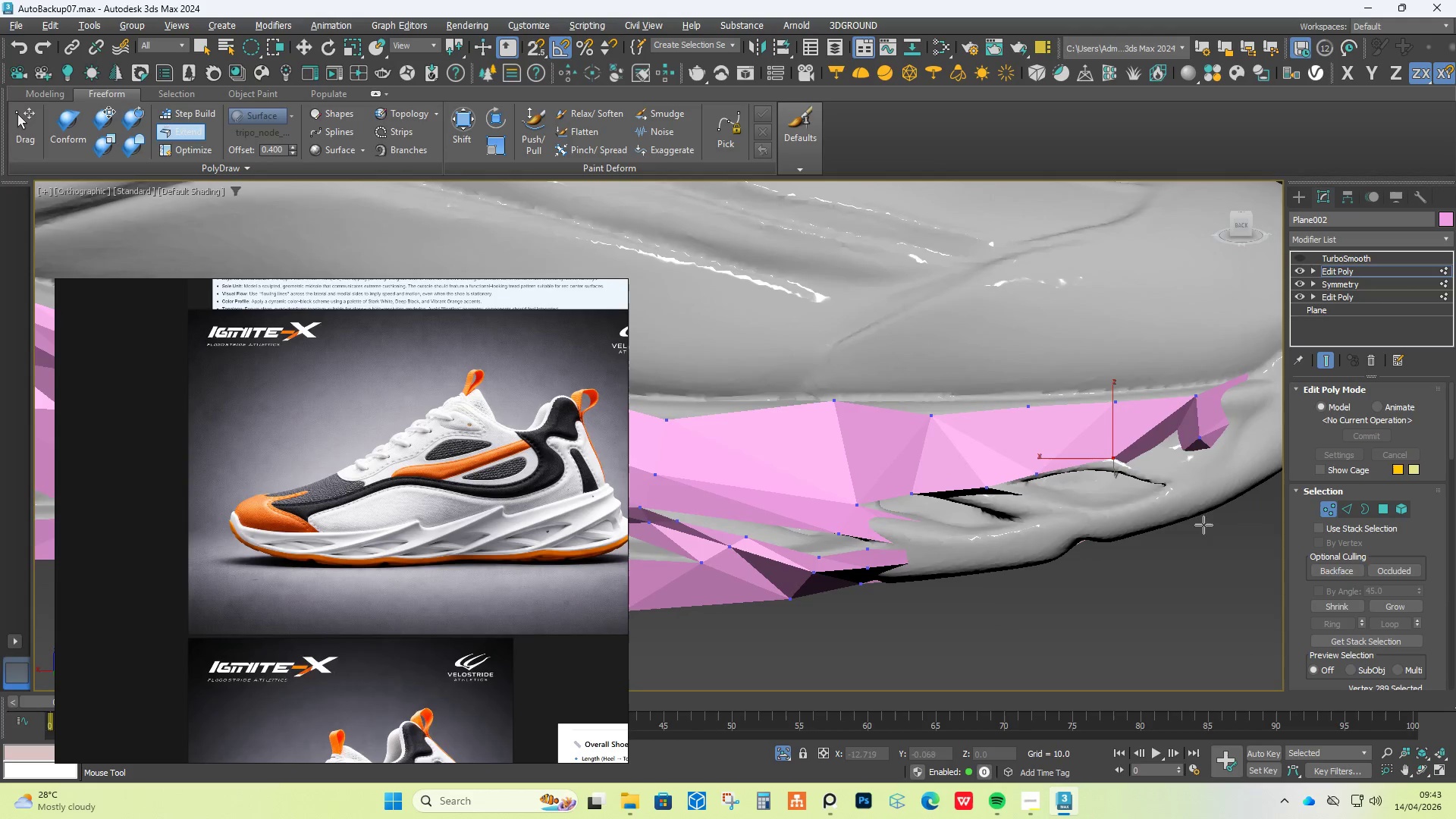 
hold_key(key=ShiftLeft, duration=1.52)
 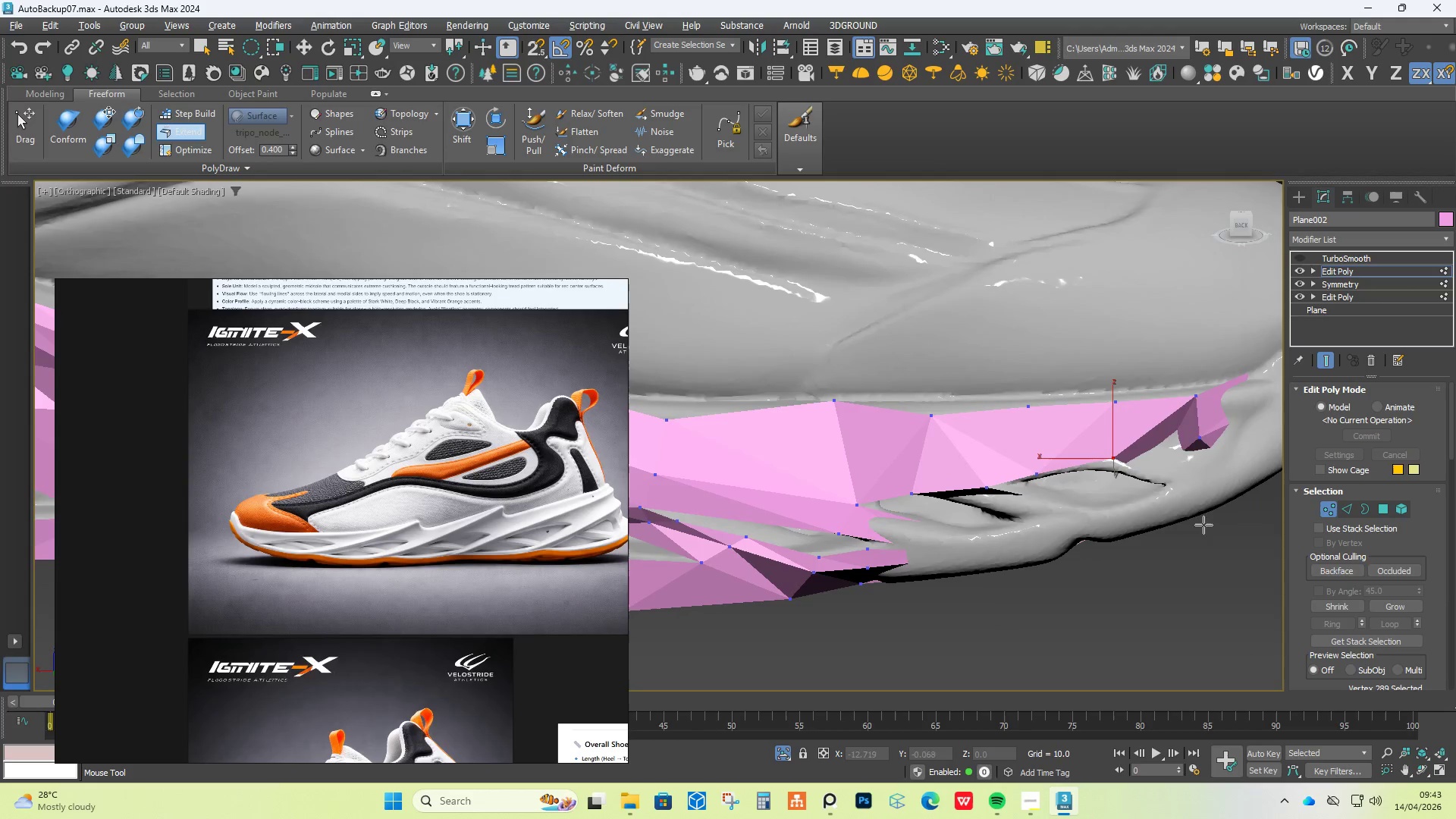 
hold_key(key=AltLeft, duration=1.55)
 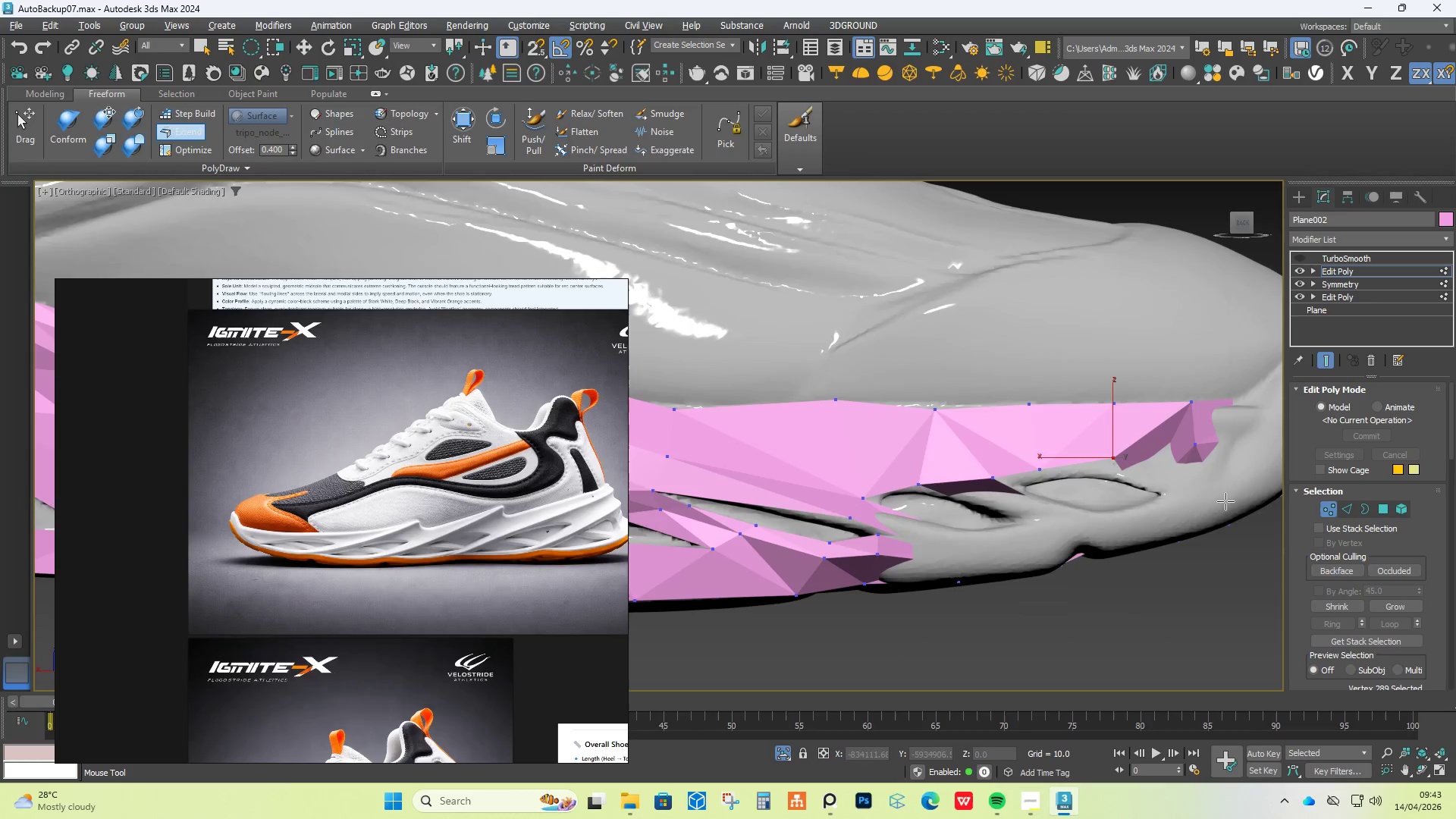 
hold_key(key=AltLeft, duration=0.48)
 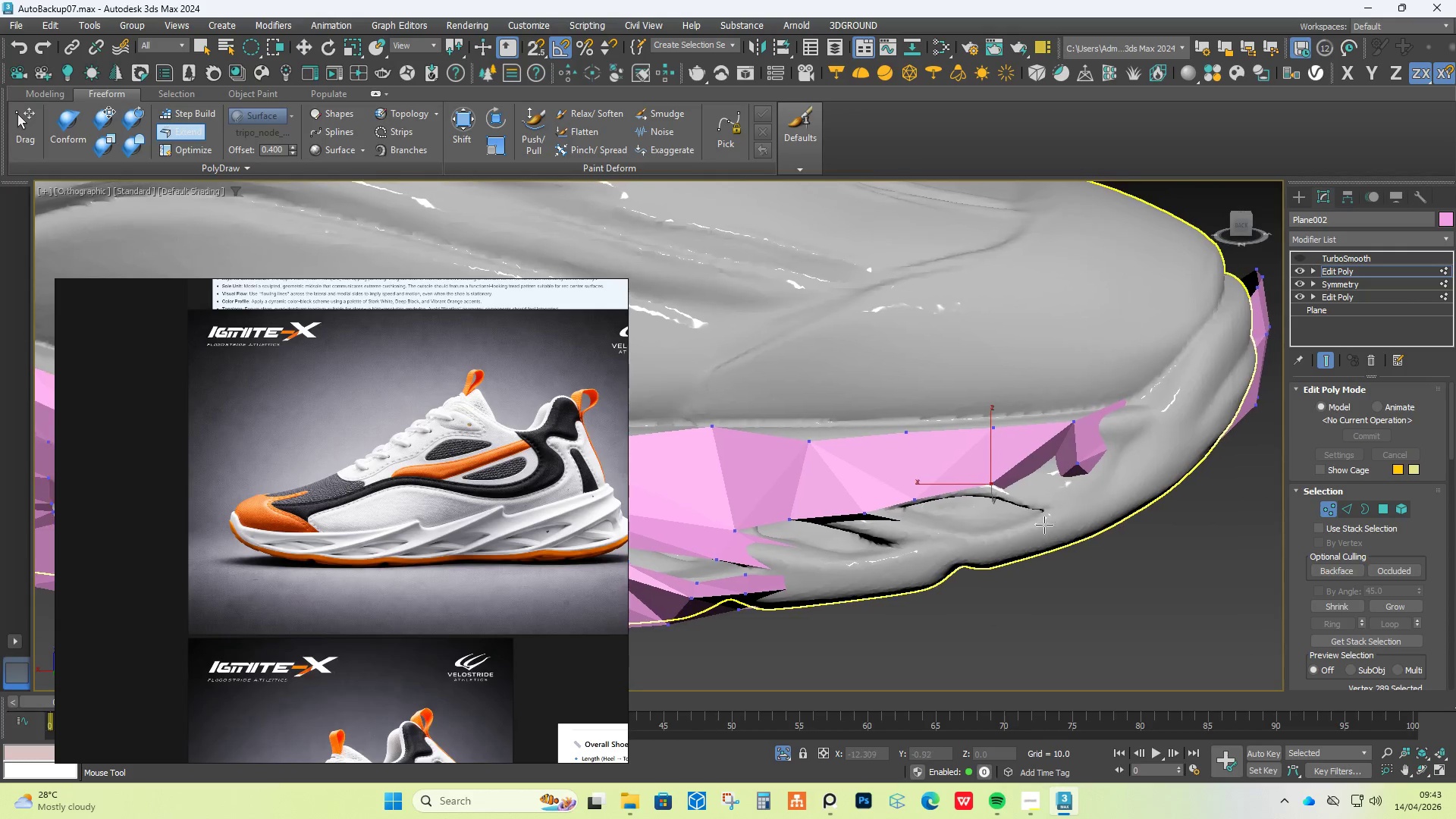 
scroll: coordinate [1046, 488], scroll_direction: up, amount: 1.0
 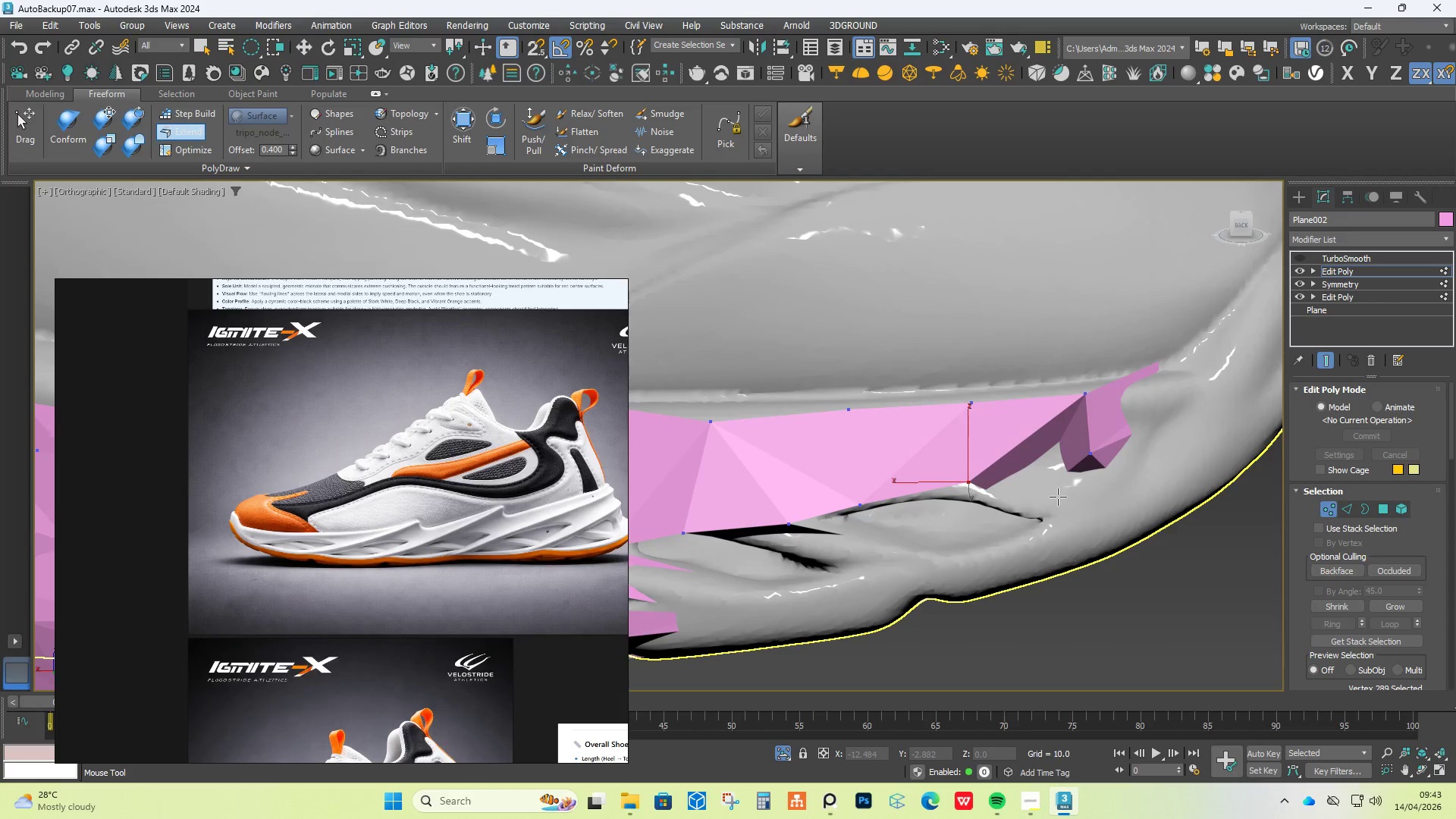 
hold_key(key=ControlLeft, duration=3.73)
hold_key(key=AltLeft, duration=3.53)
hold_key(key=ShiftLeft, duration=1.53)
left_click_drag(start_coordinate=[1056, 483], to_coordinate=[1056, 497])
 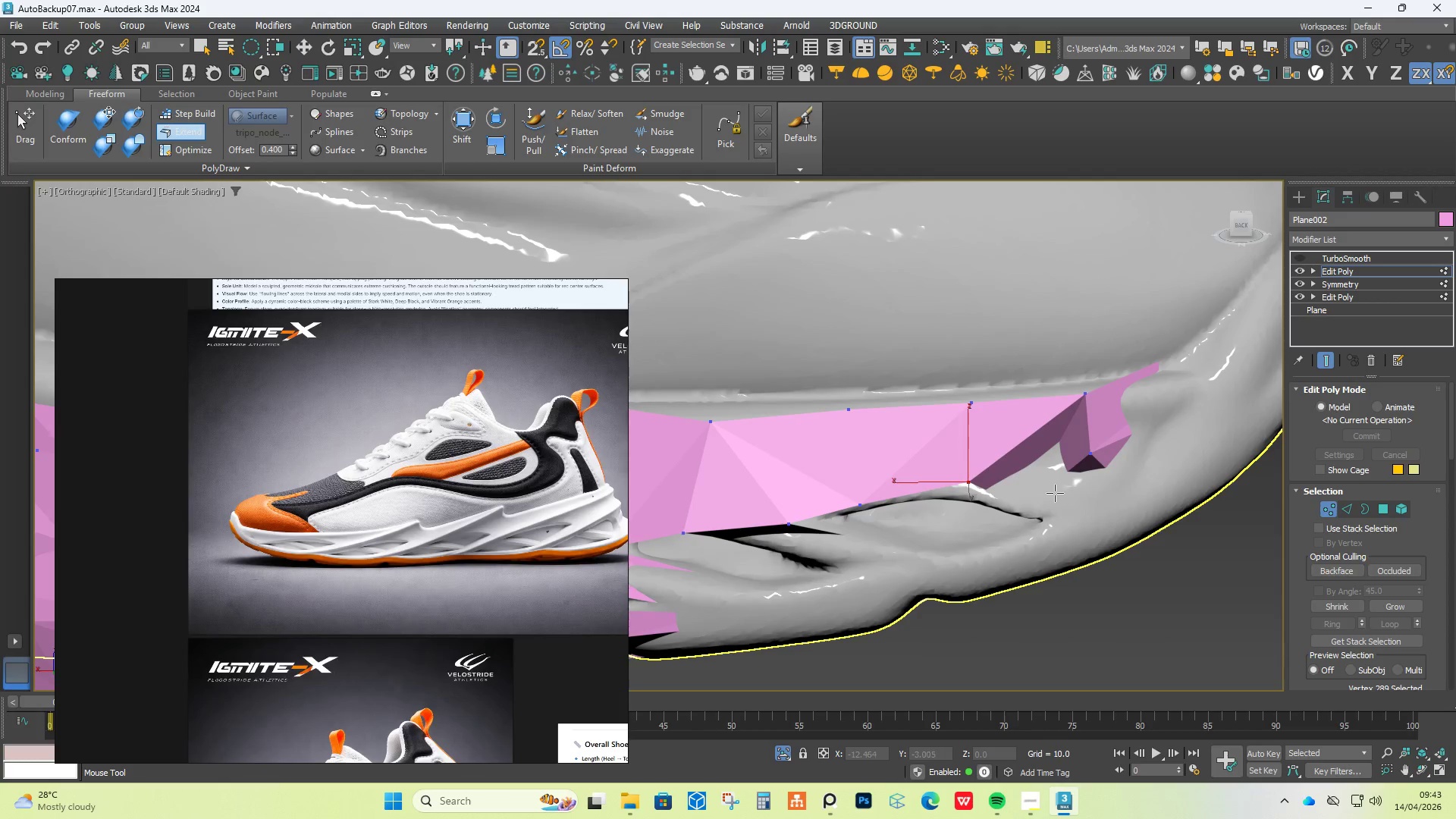 
hold_key(key=ShiftLeft, duration=1.52)
 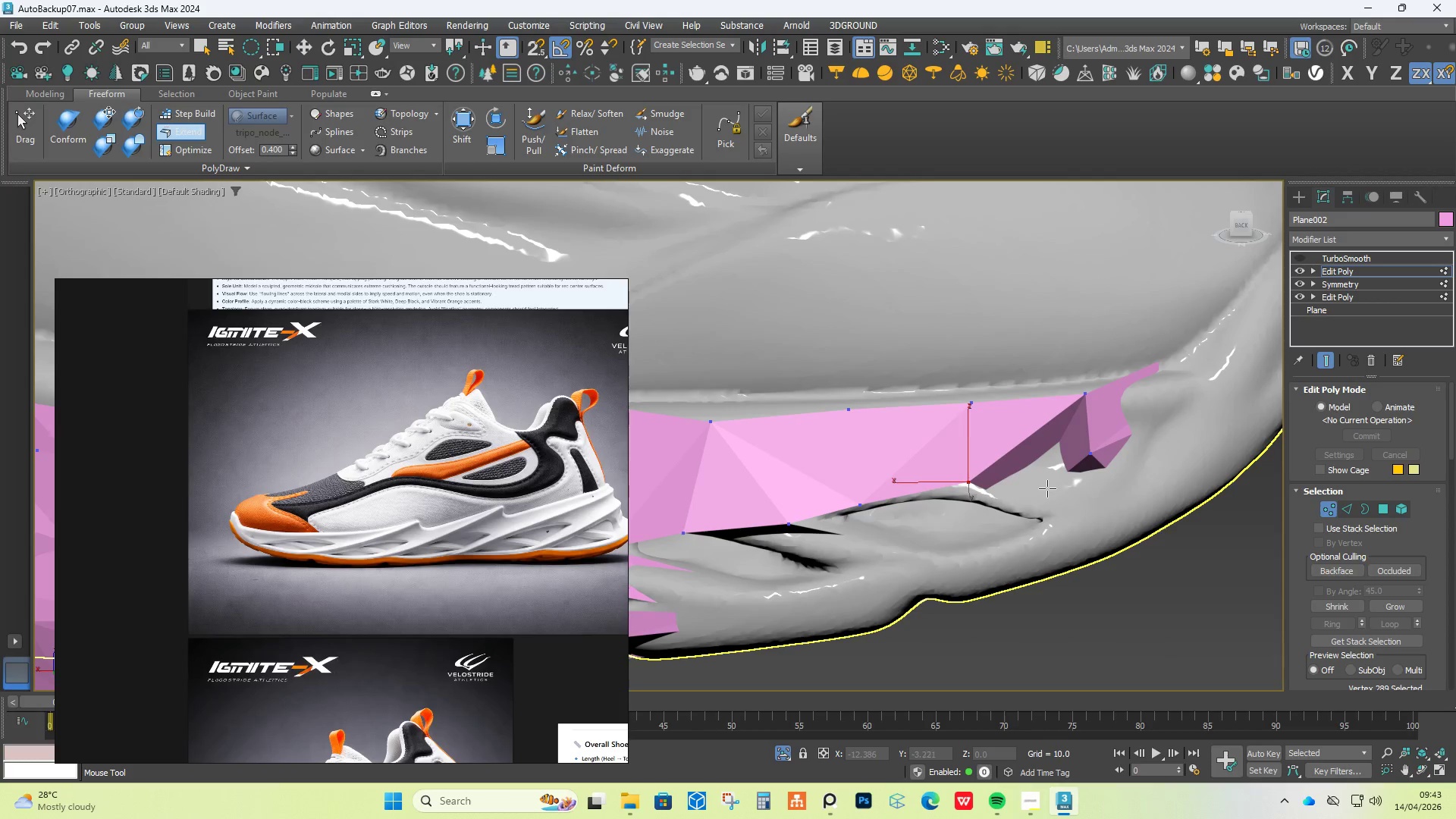 
hold_key(key=ShiftLeft, duration=0.47)
 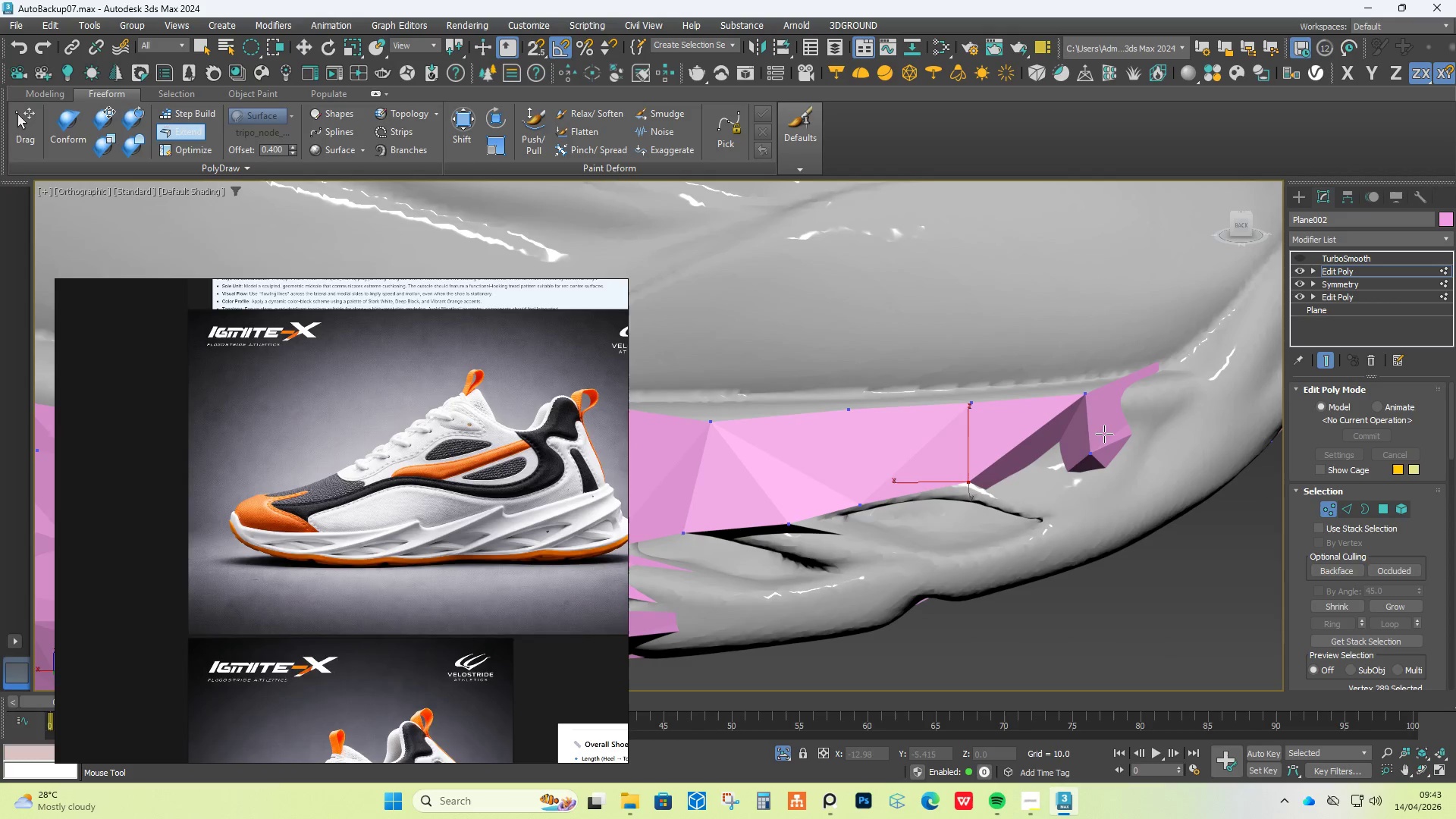 
hold_key(key=ControlLeft, duration=1.45)
hold_key(key=AltLeft, duration=1.36)
hold_key(key=ShiftLeft, duration=1.39)
left_click_drag(start_coordinate=[1061, 443], to_coordinate=[1059, 456])
 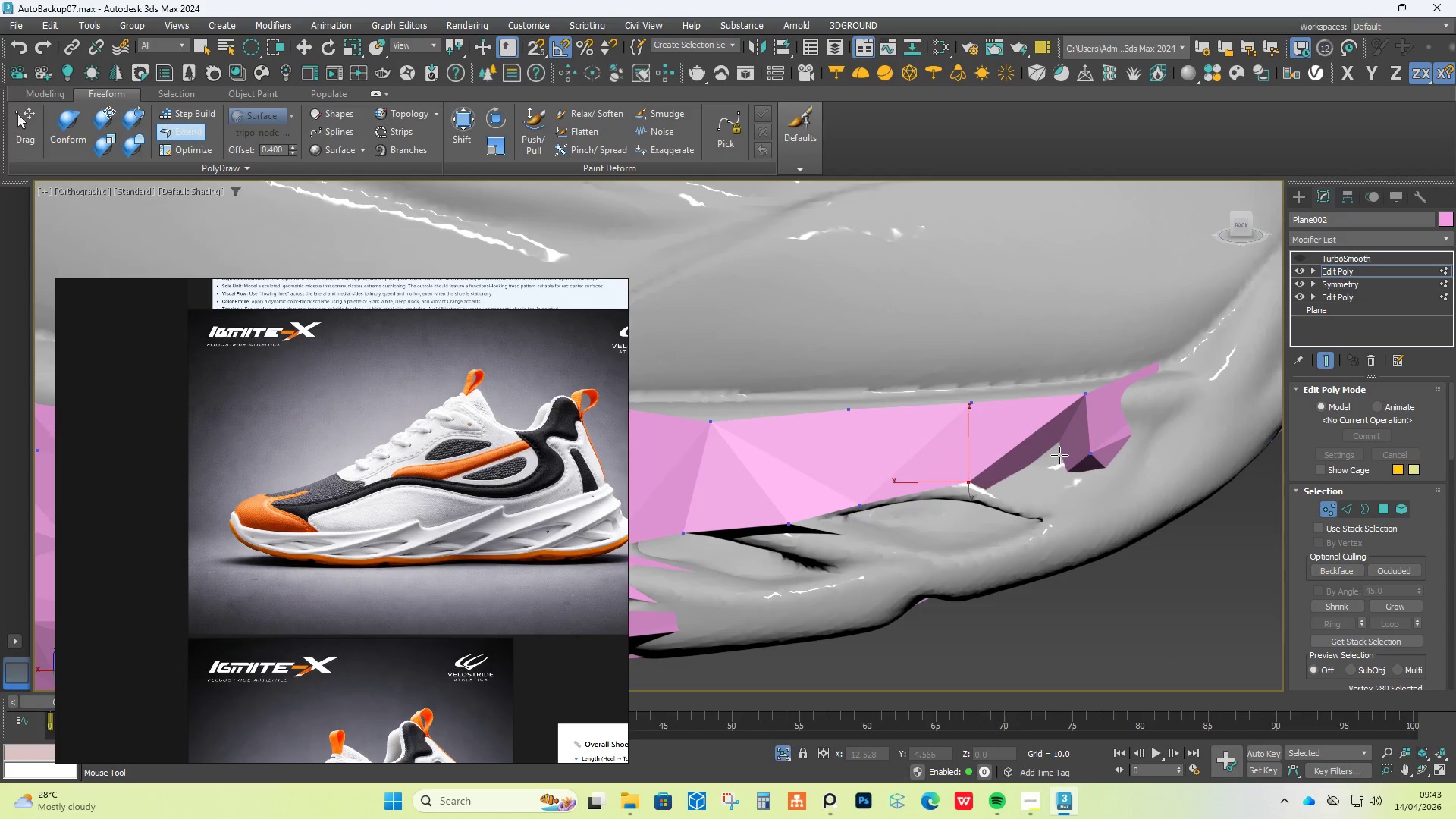 
left_click_drag(start_coordinate=[1059, 455], to_coordinate=[1053, 463])
 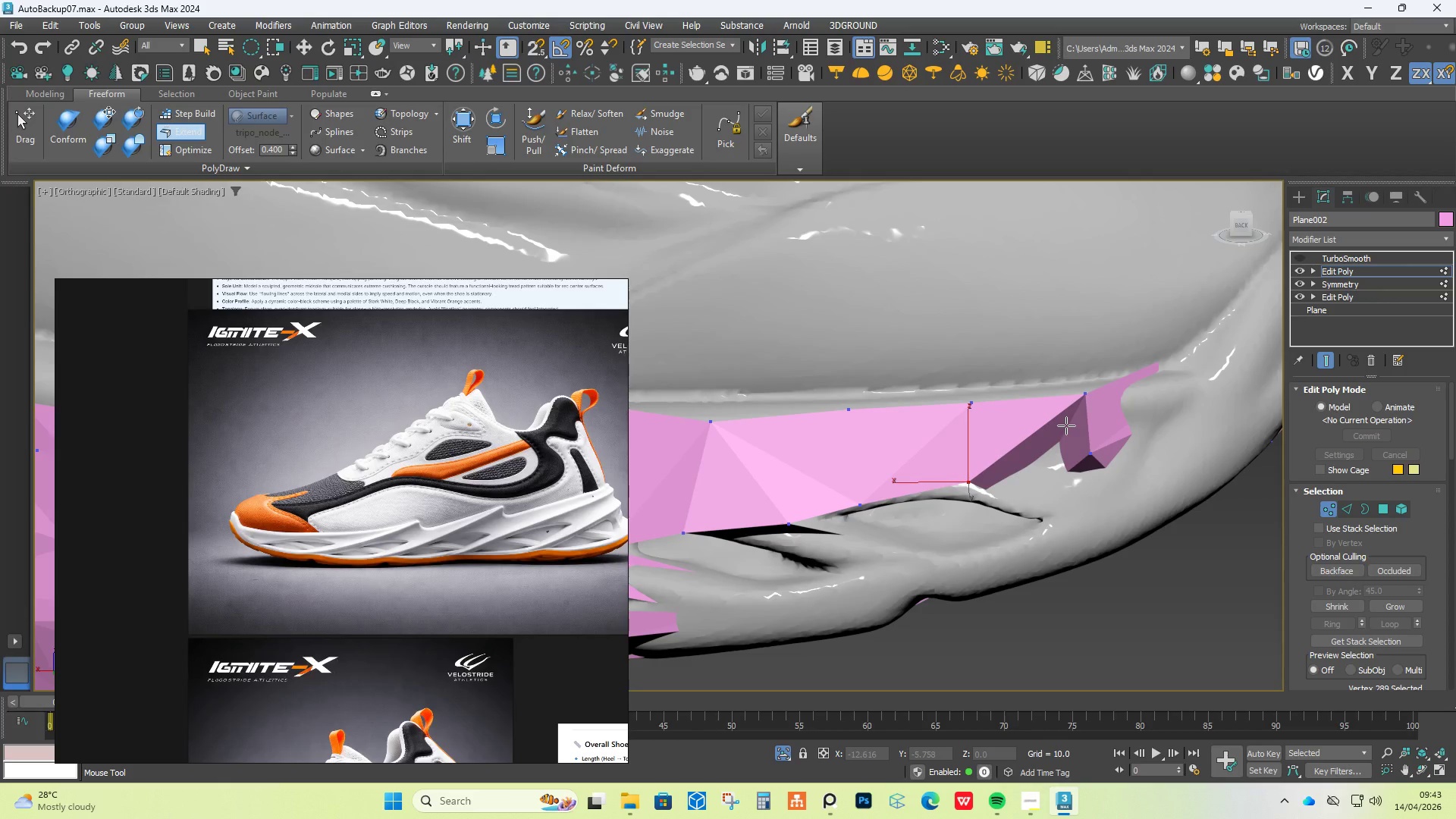 
wait(6.92)
 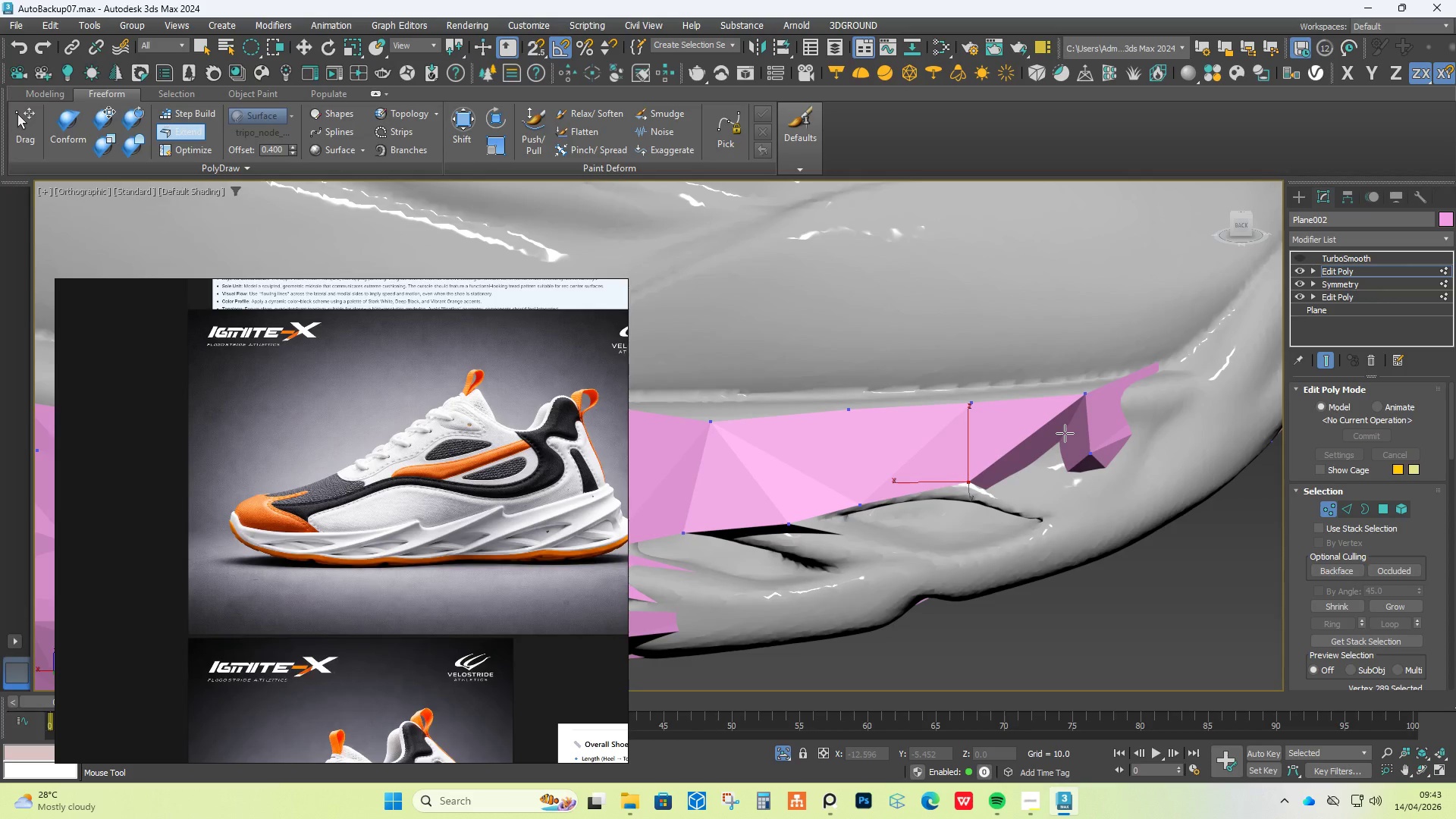 
hold_key(key=AltLeft, duration=0.78)
scroll: coordinate [1028, 416], scroll_direction: down, amount: 1.0
 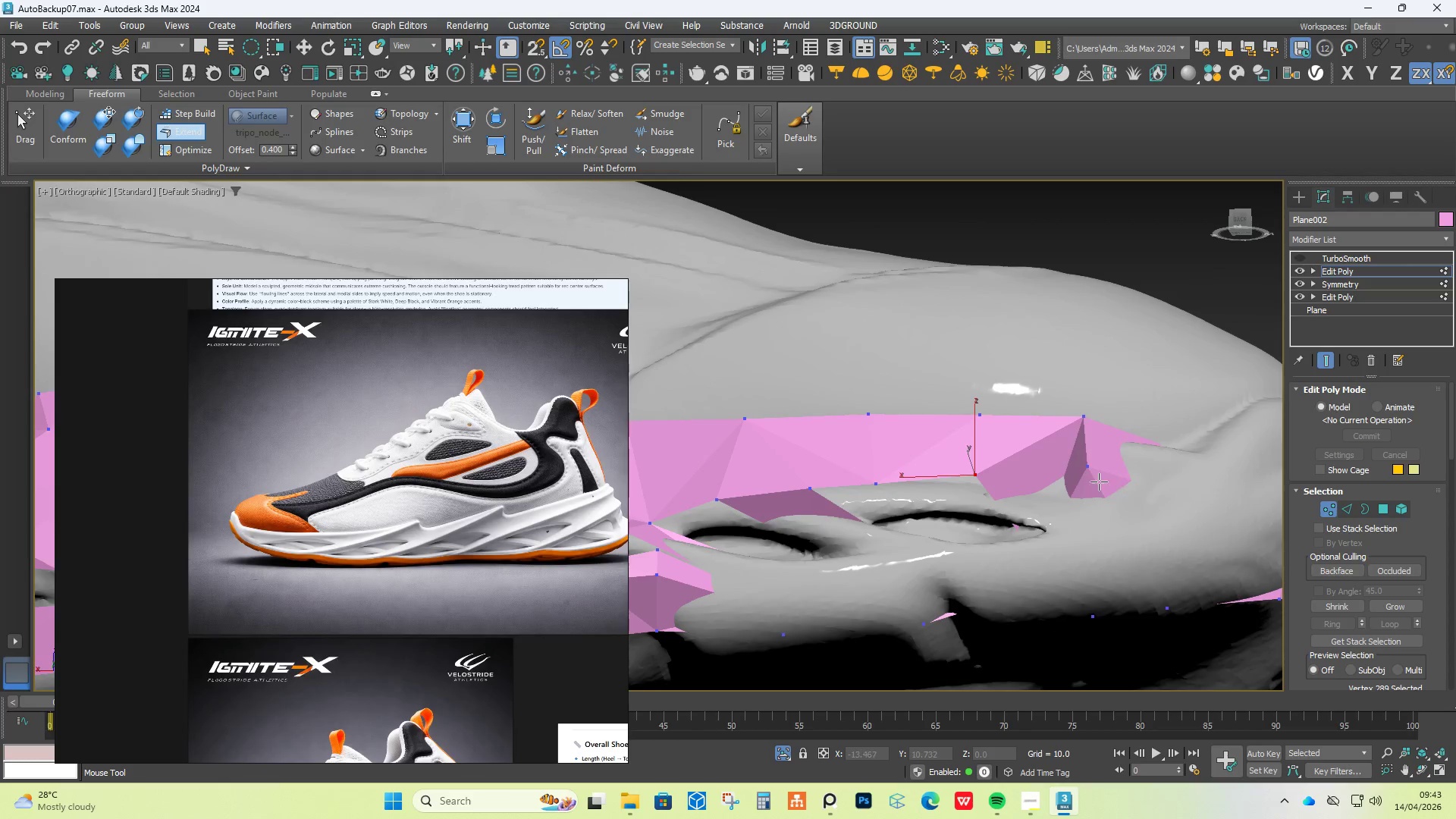 
hold_key(key=AltLeft, duration=0.81)
 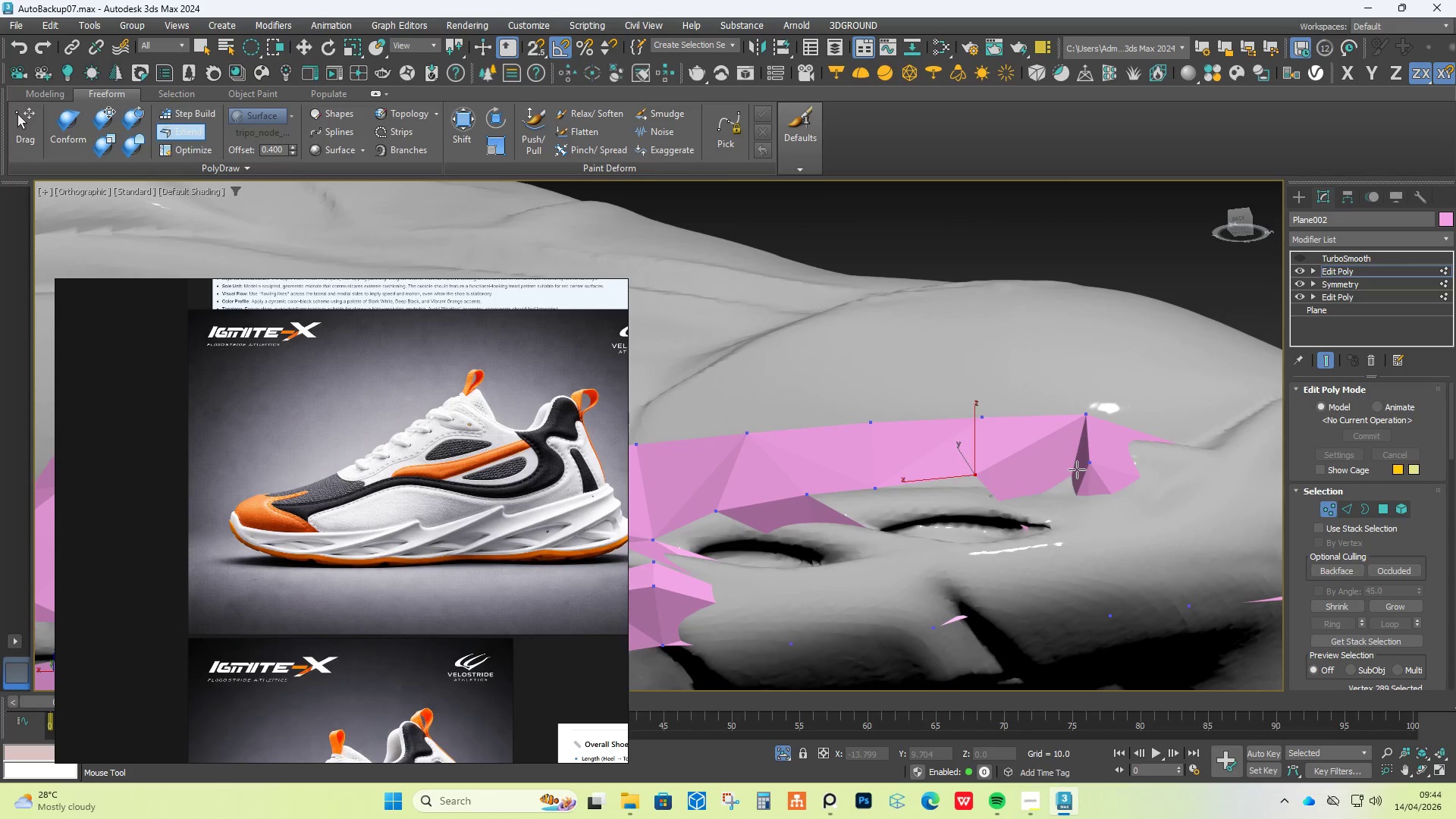 
hold_key(key=AltLeft, duration=6.69)
 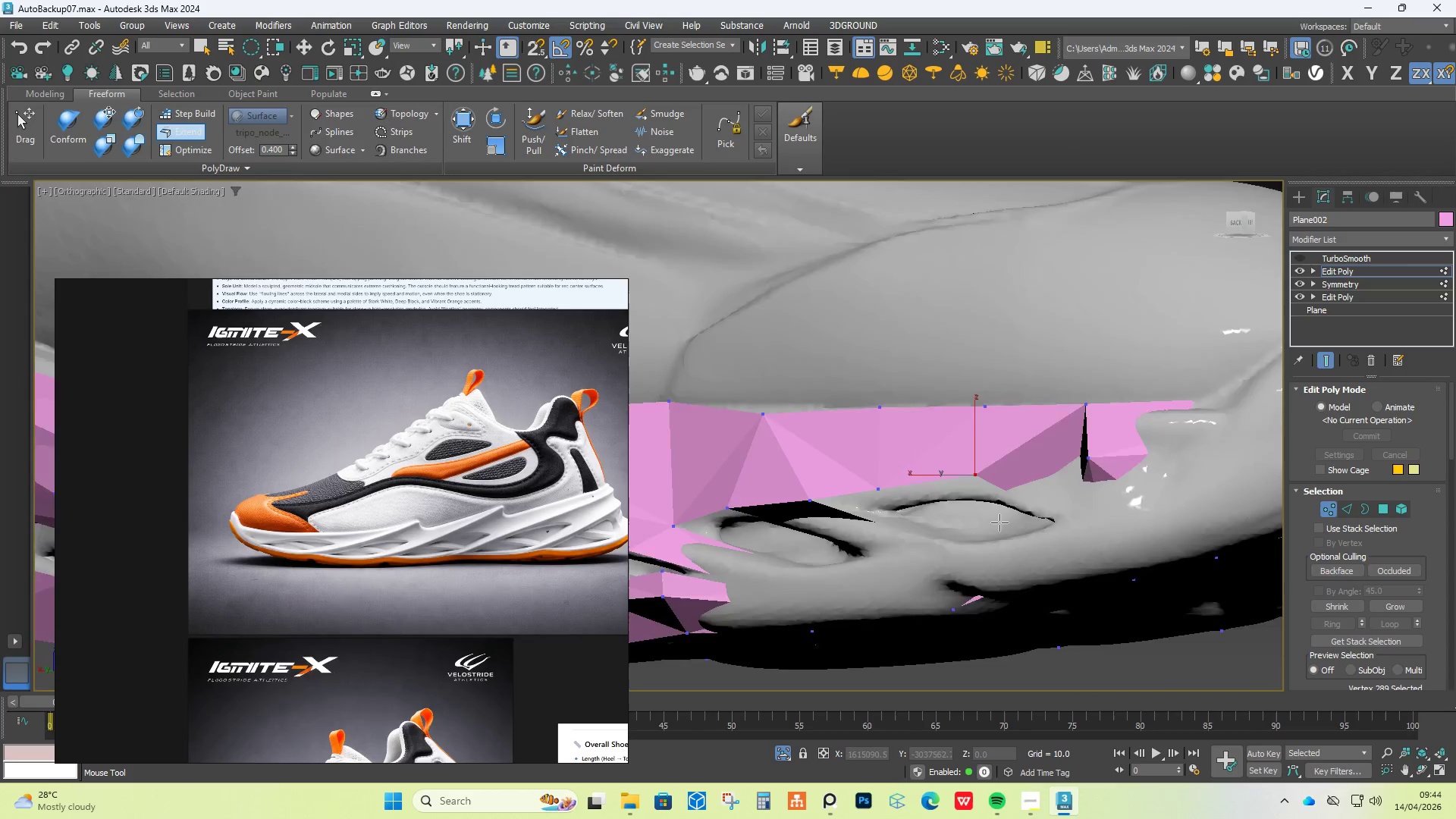 
hold_key(key=AltLeft, duration=0.44)
 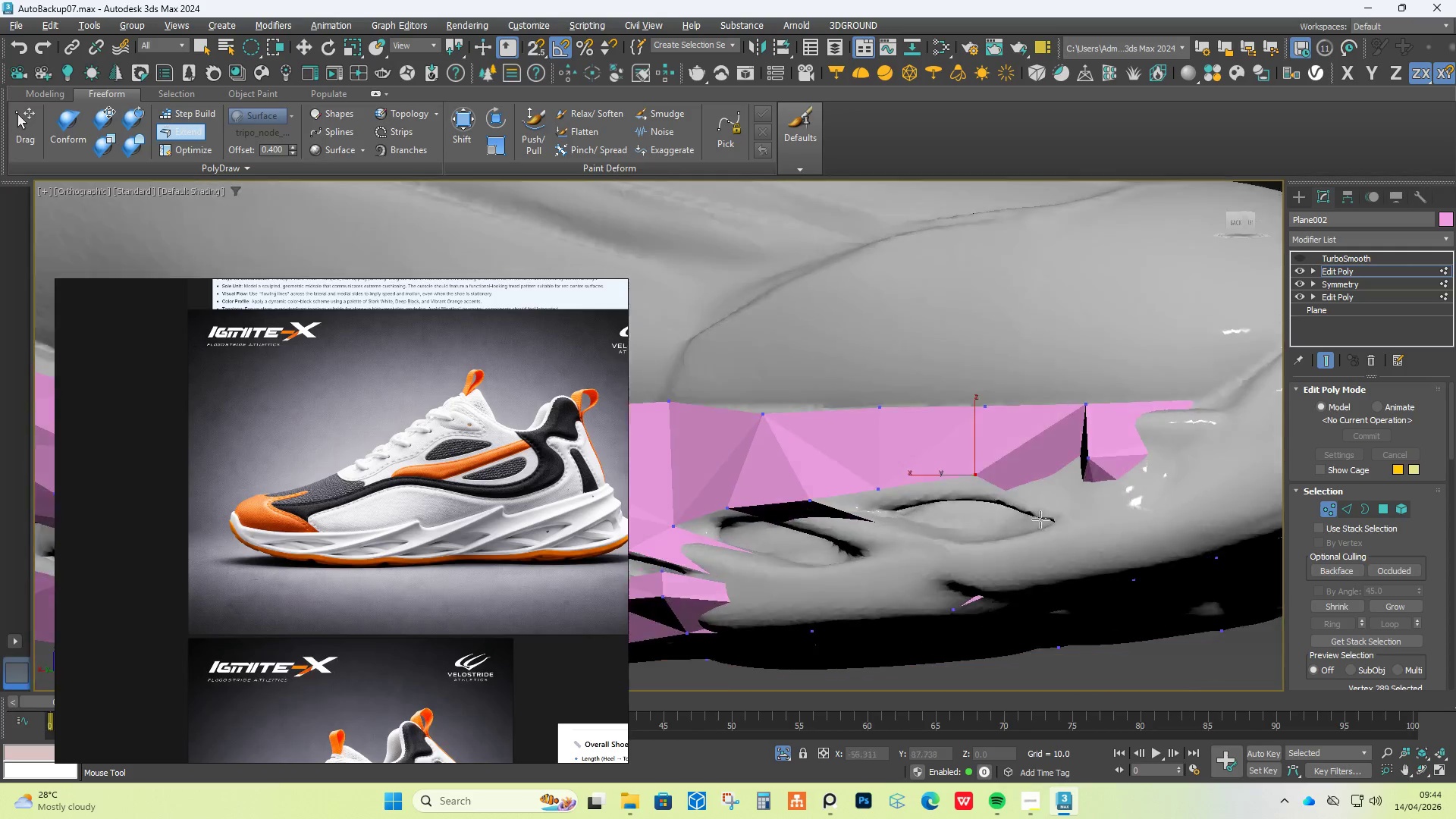 
hold_key(key=AltLeft, duration=0.67)
 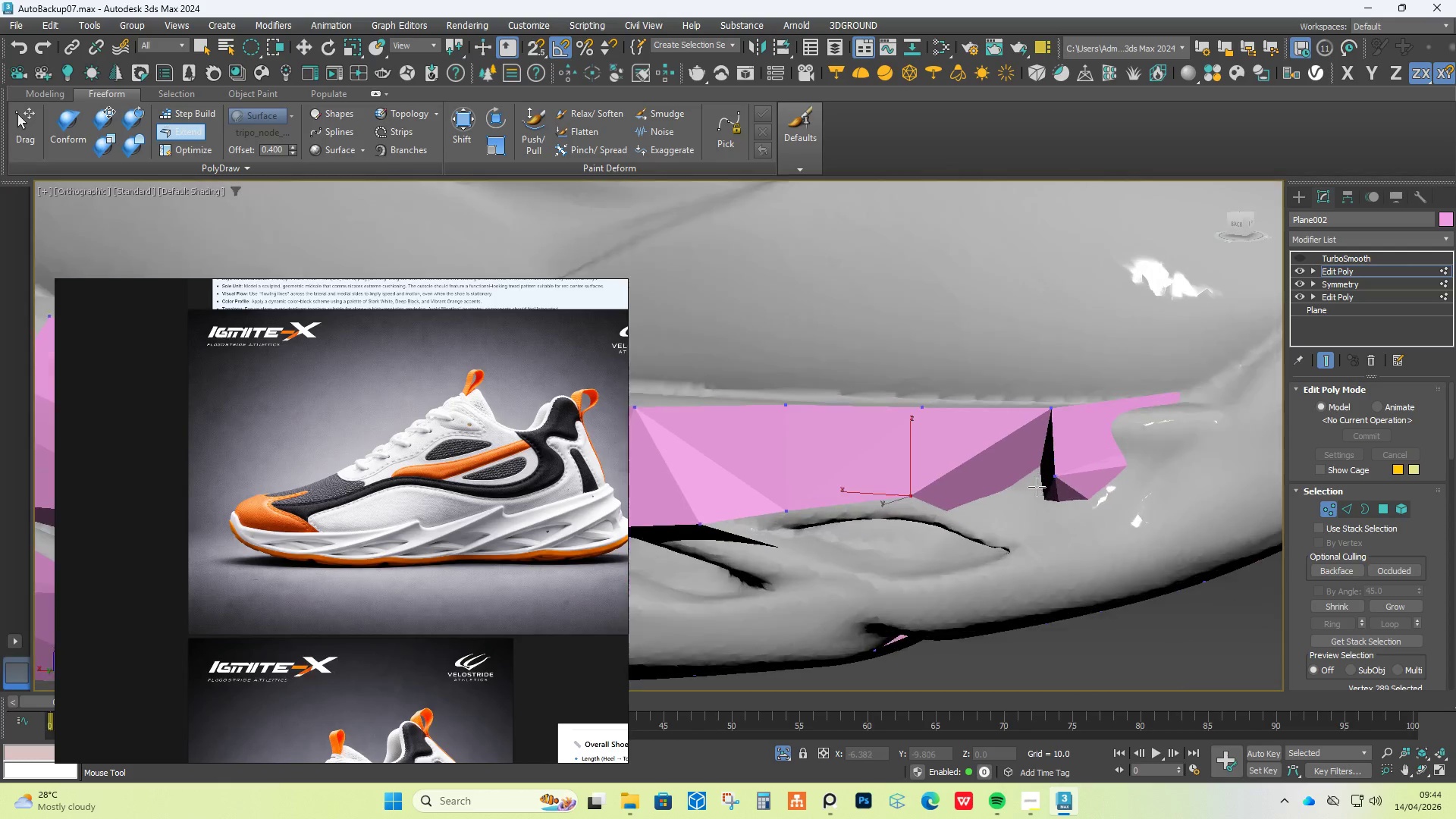 
scroll: coordinate [993, 522], scroll_direction: down, amount: 1.0
 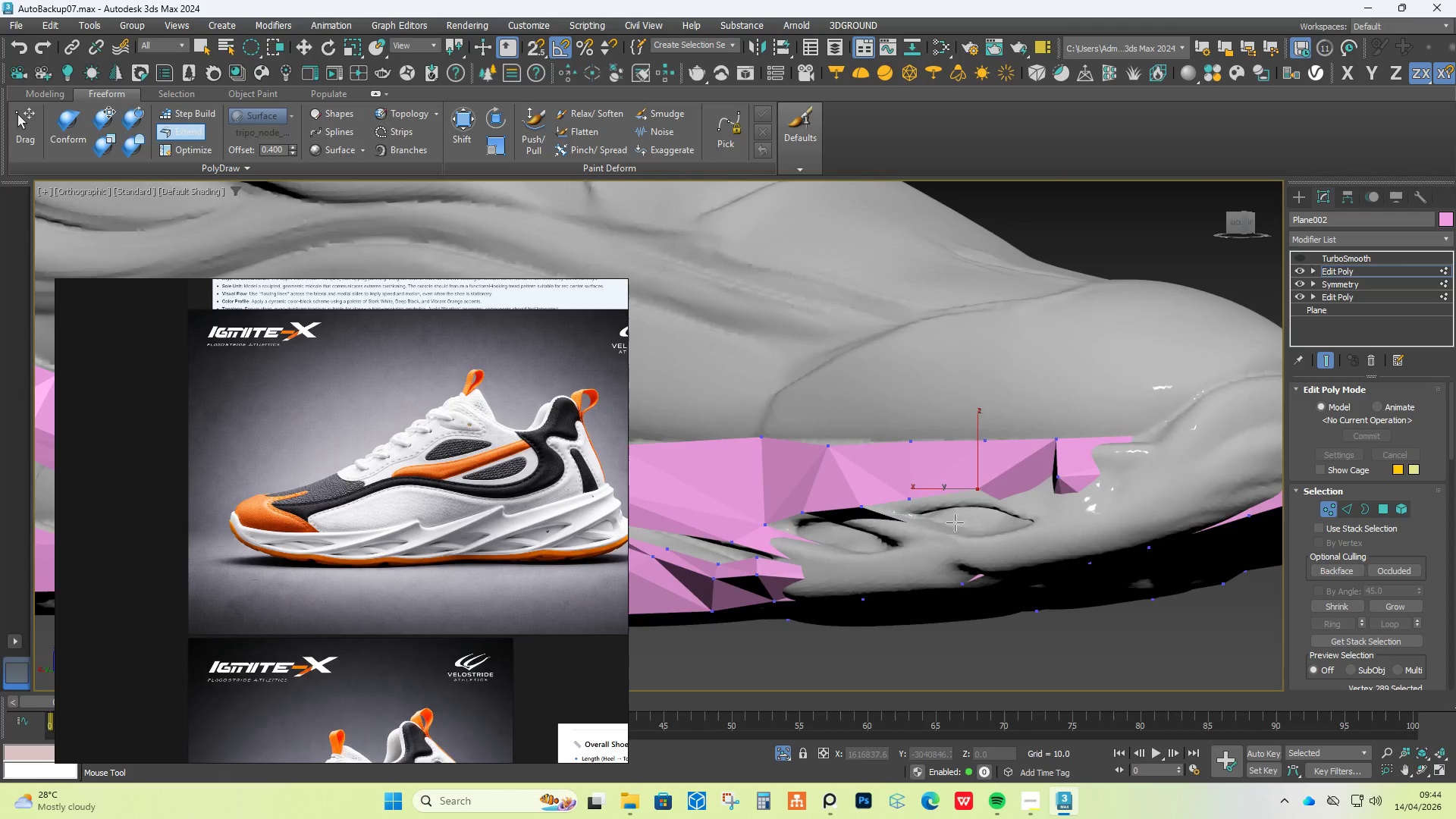 
hold_key(key=AltLeft, duration=1.03)
scroll: coordinate [1037, 487], scroll_direction: up, amount: 1.0
 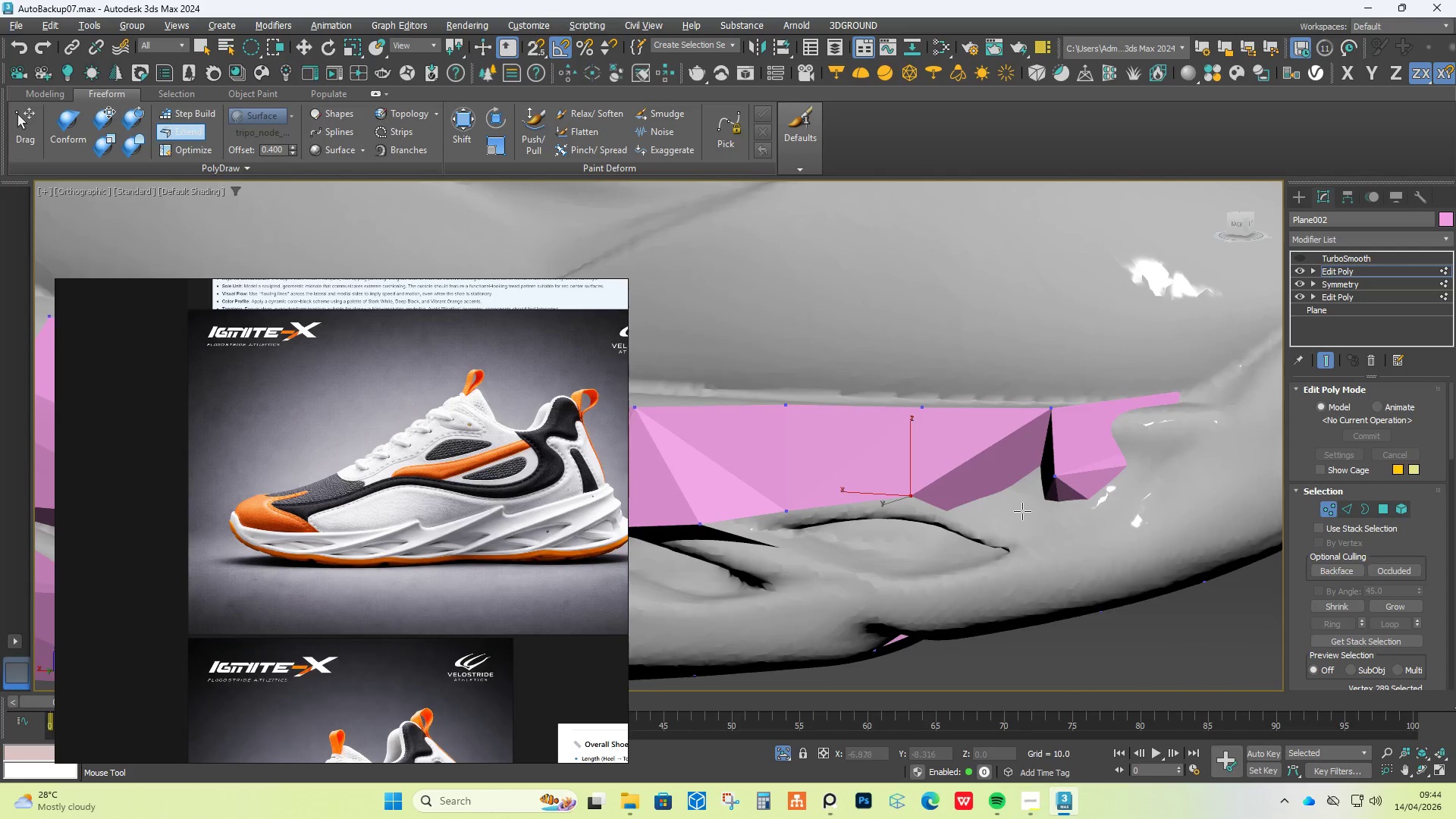 
hold_key(key=ShiftLeft, duration=1.52)
hold_key(key=ControlLeft, duration=1.47)
hold_key(key=AltLeft, duration=2.0)
left_click_drag(start_coordinate=[1031, 486], to_coordinate=[1011, 519])
 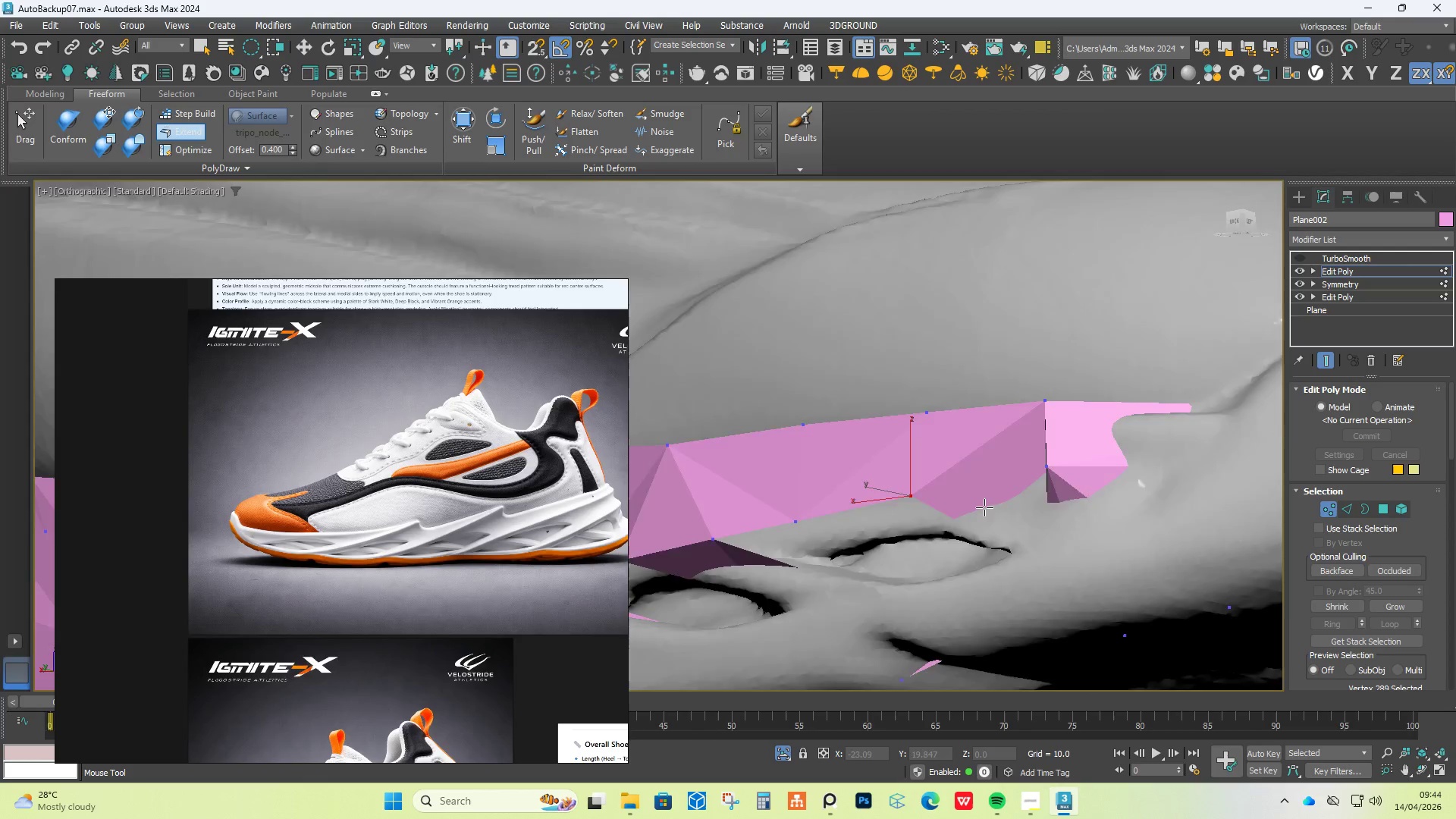 
hold_key(key=AltLeft, duration=0.61)
 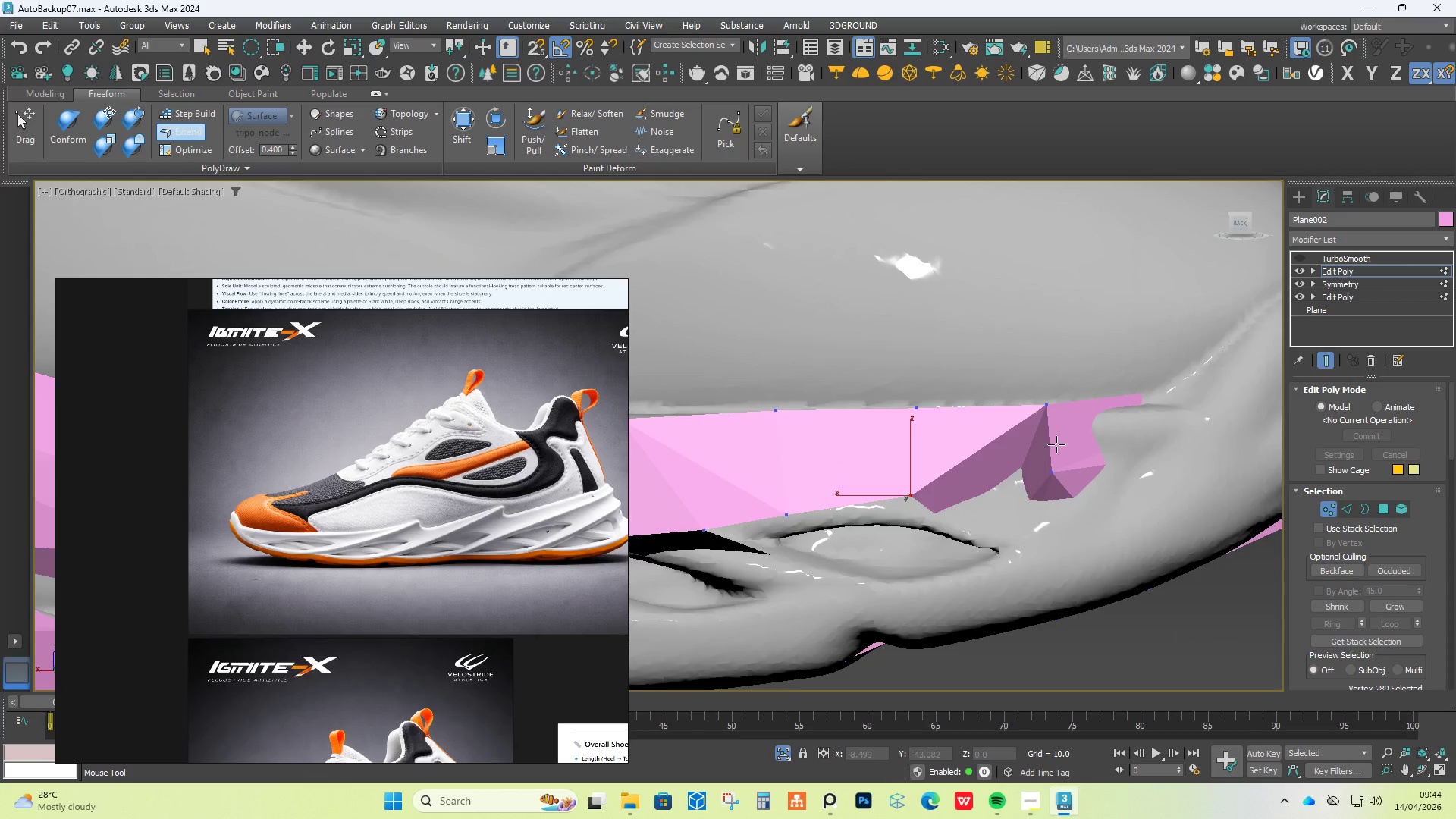 
hold_key(key=AltLeft, duration=0.58)
 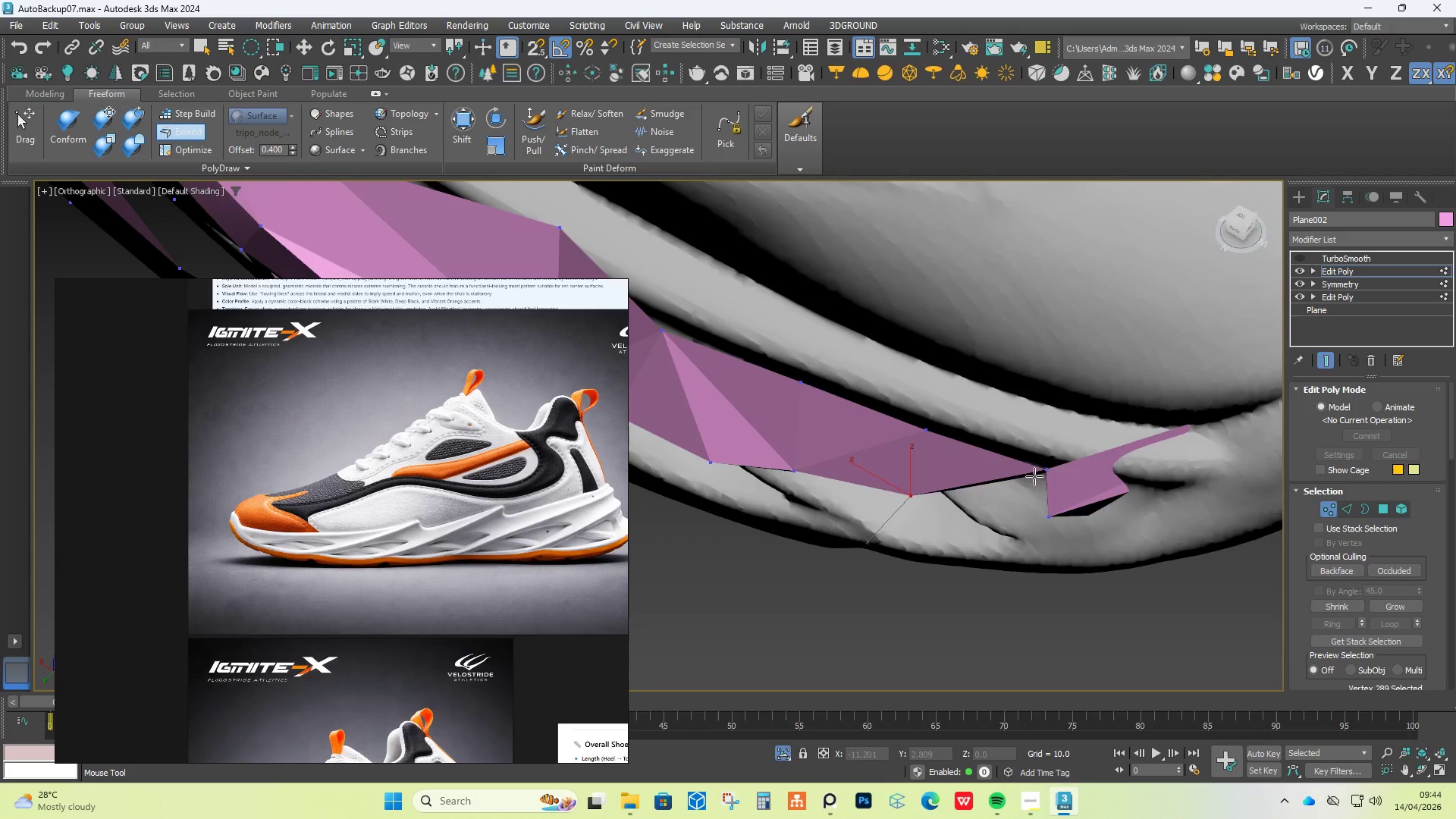 
hold_key(key=AltLeft, duration=0.48)
 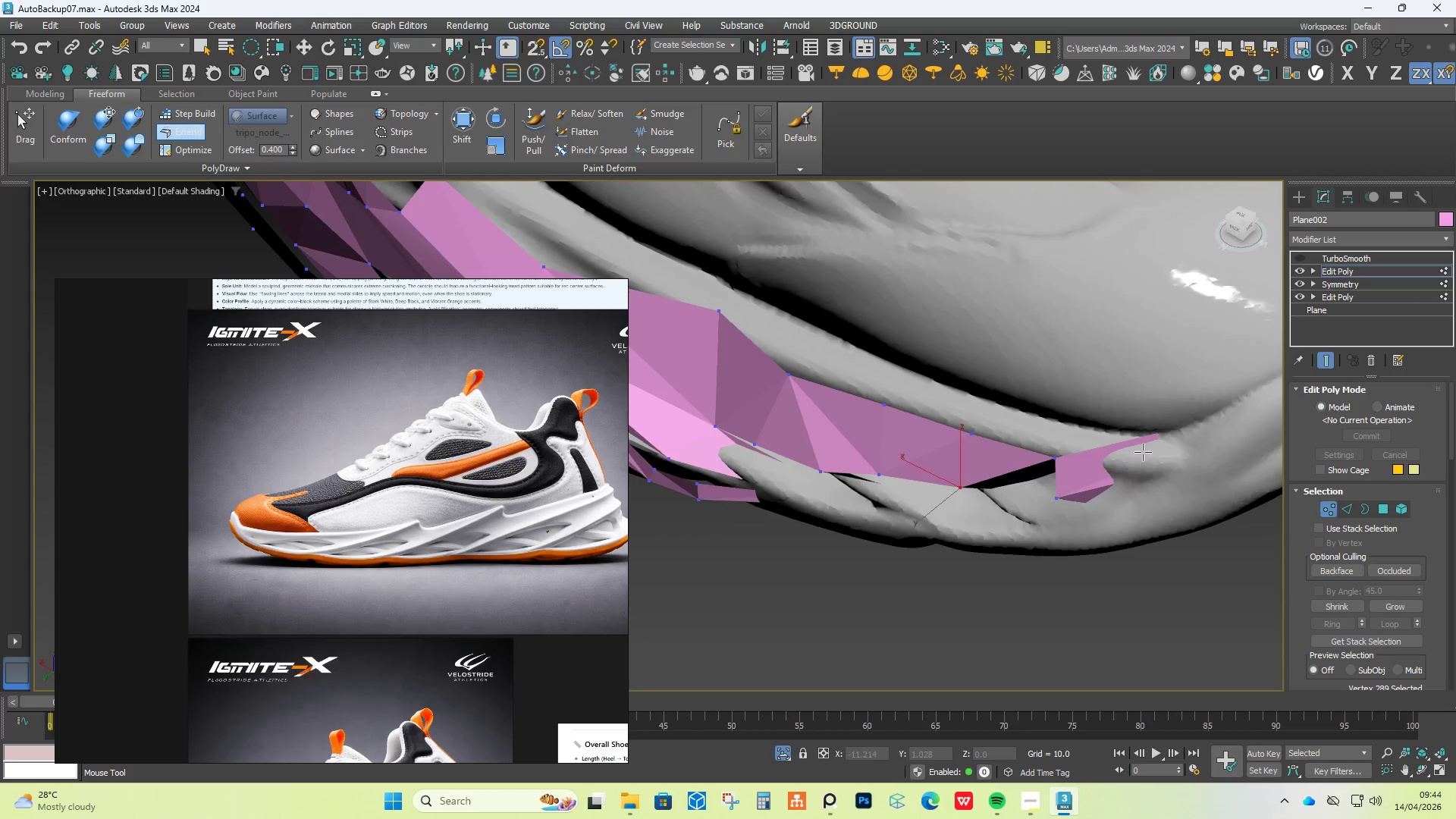 
scroll: coordinate [1080, 468], scroll_direction: down, amount: 1.0
 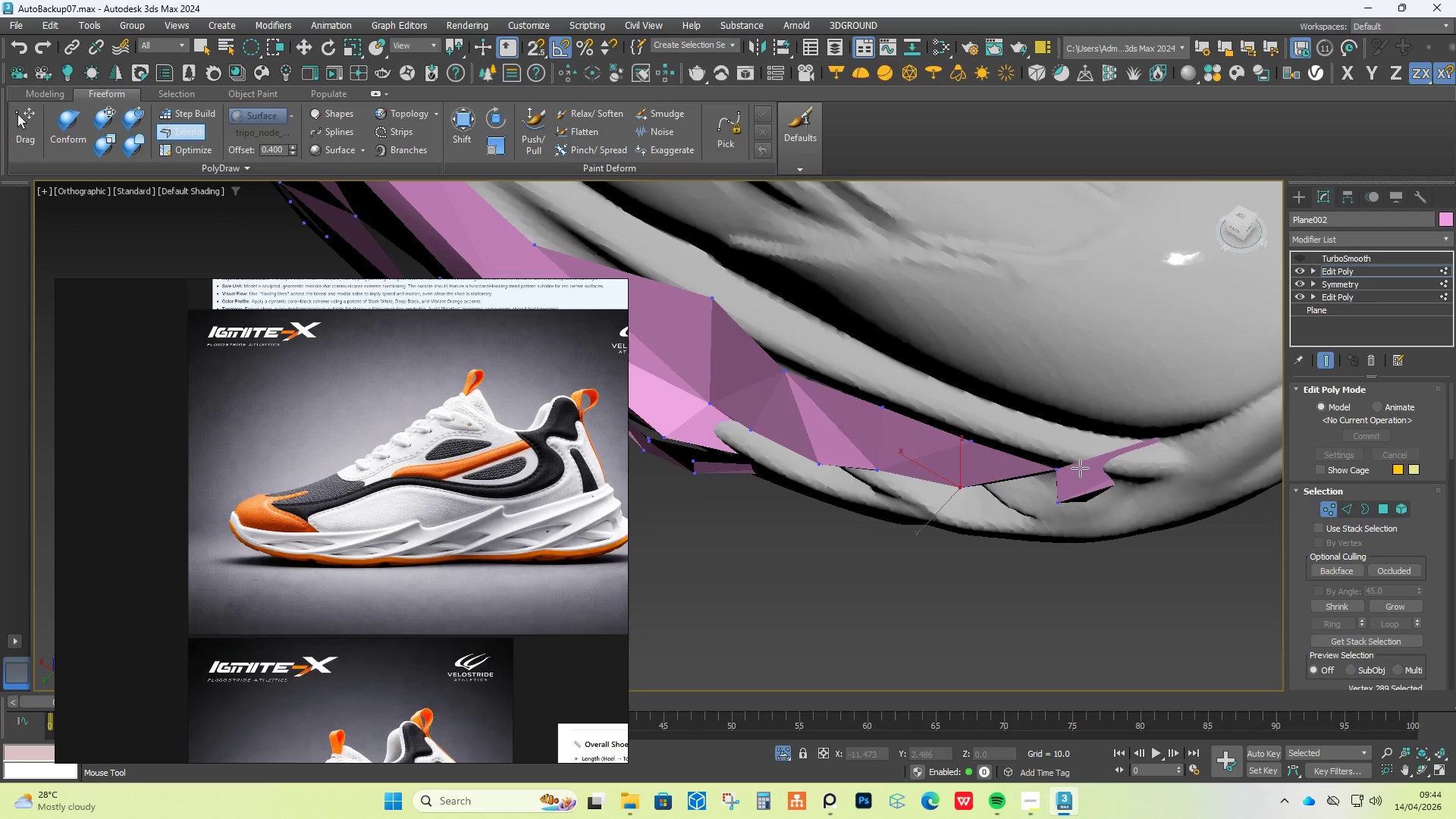 
hold_key(key=ControlLeft, duration=1.05)
hold_key(key=ShiftLeft, duration=1.06)
hold_key(key=AltLeft, duration=1.47)
left_click_drag(start_coordinate=[1159, 425], to_coordinate=[1168, 440])
 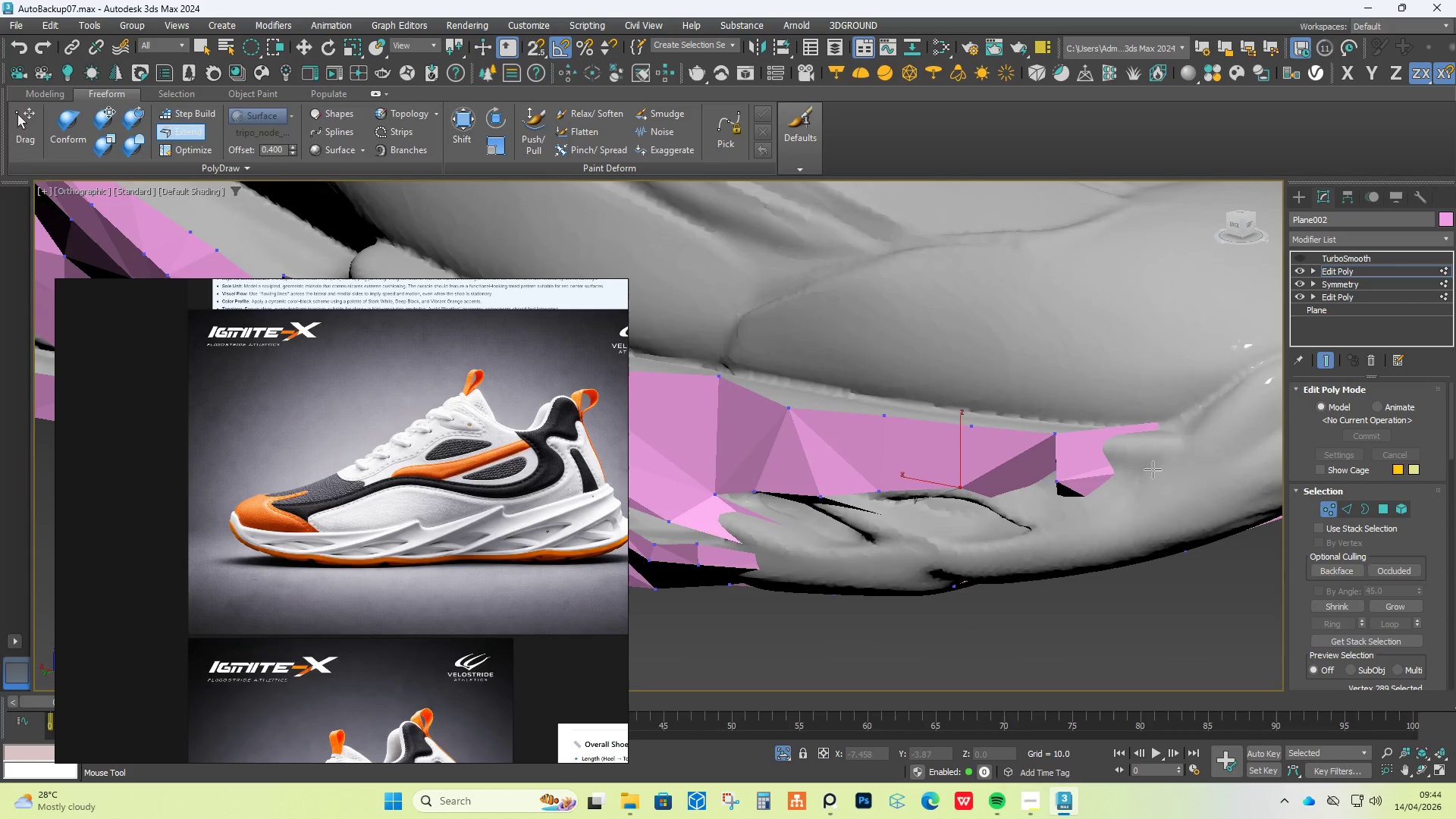 
hold_key(key=ControlLeft, duration=0.72)
hold_key(key=AltLeft, duration=1.23)
hold_key(key=ShiftLeft, duration=0.73)
left_click_drag(start_coordinate=[1158, 479], to_coordinate=[1159, 463])
 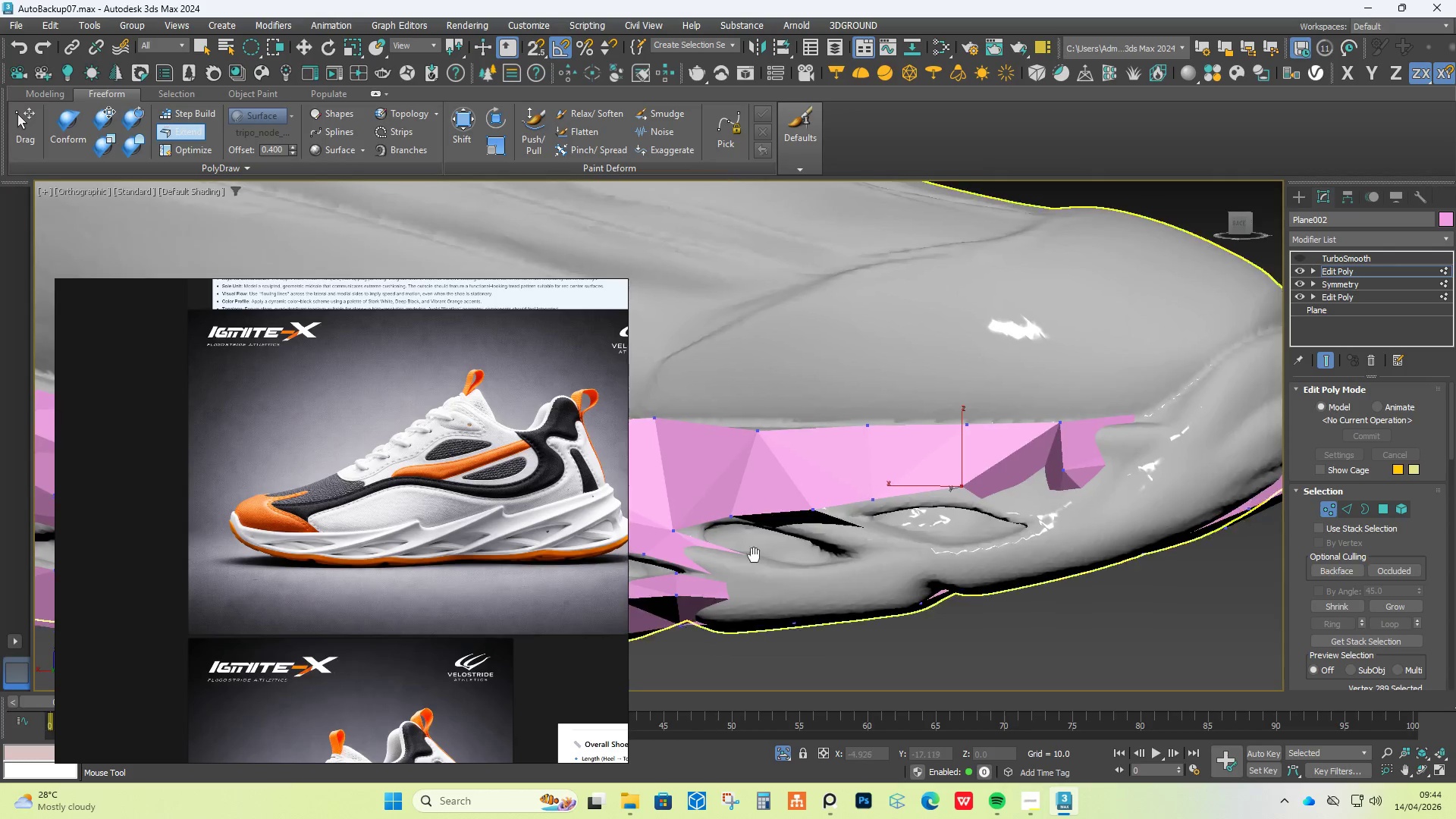 
hold_key(key=AltLeft, duration=2.58)
 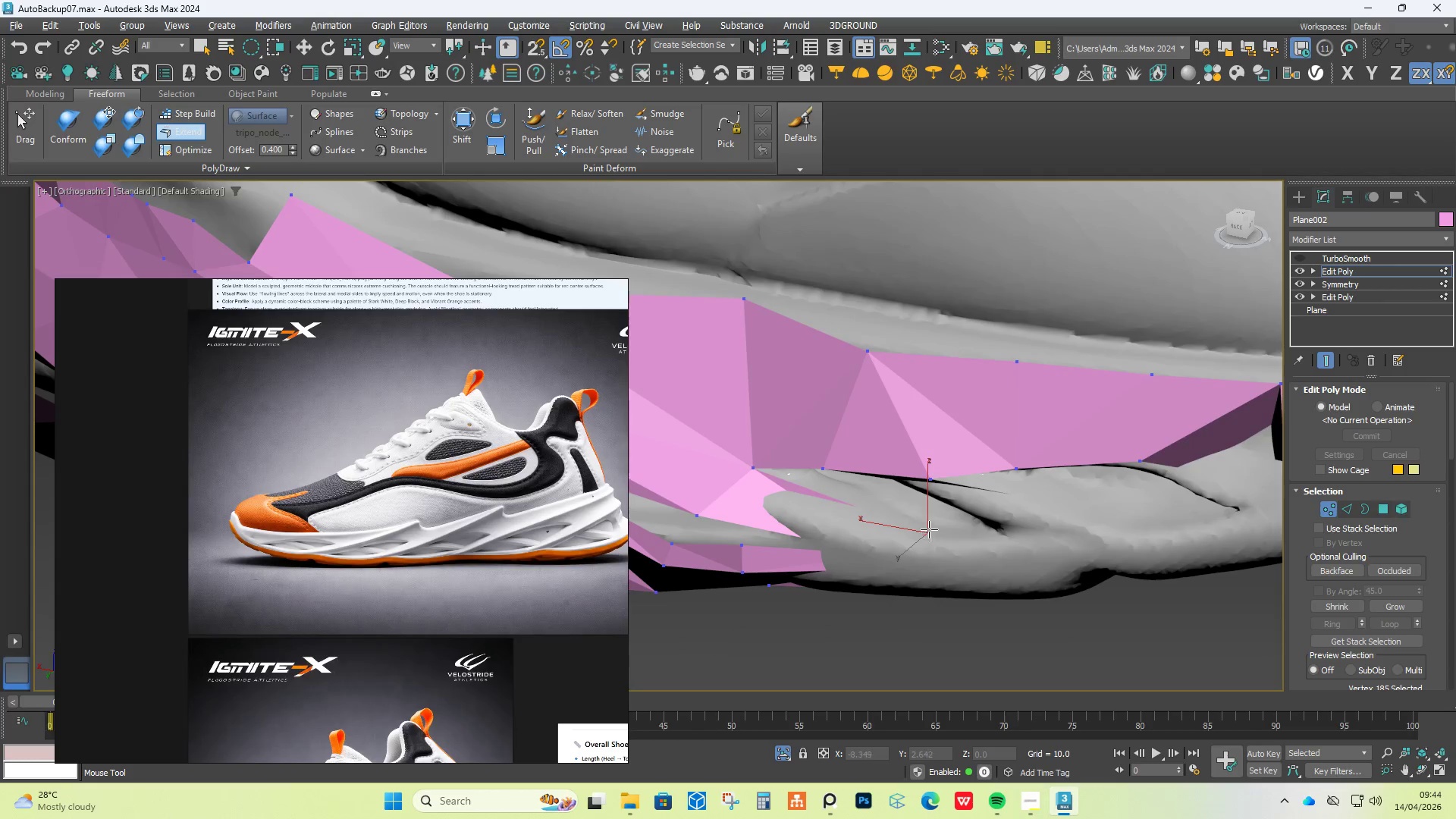 
hold_key(key=ShiftLeft, duration=2.05)
 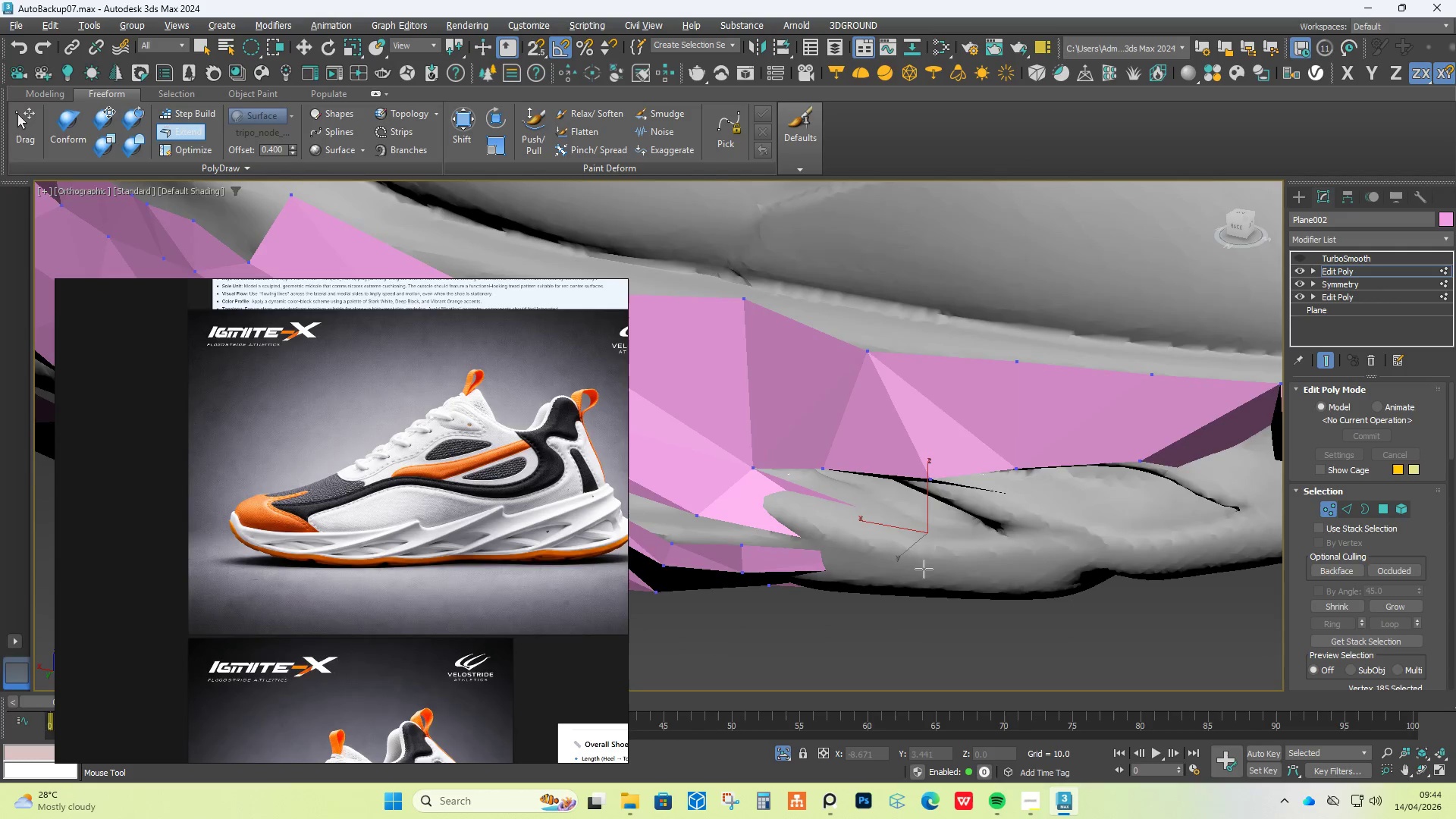 
scroll: coordinate [730, 538], scroll_direction: up, amount: 1.0
 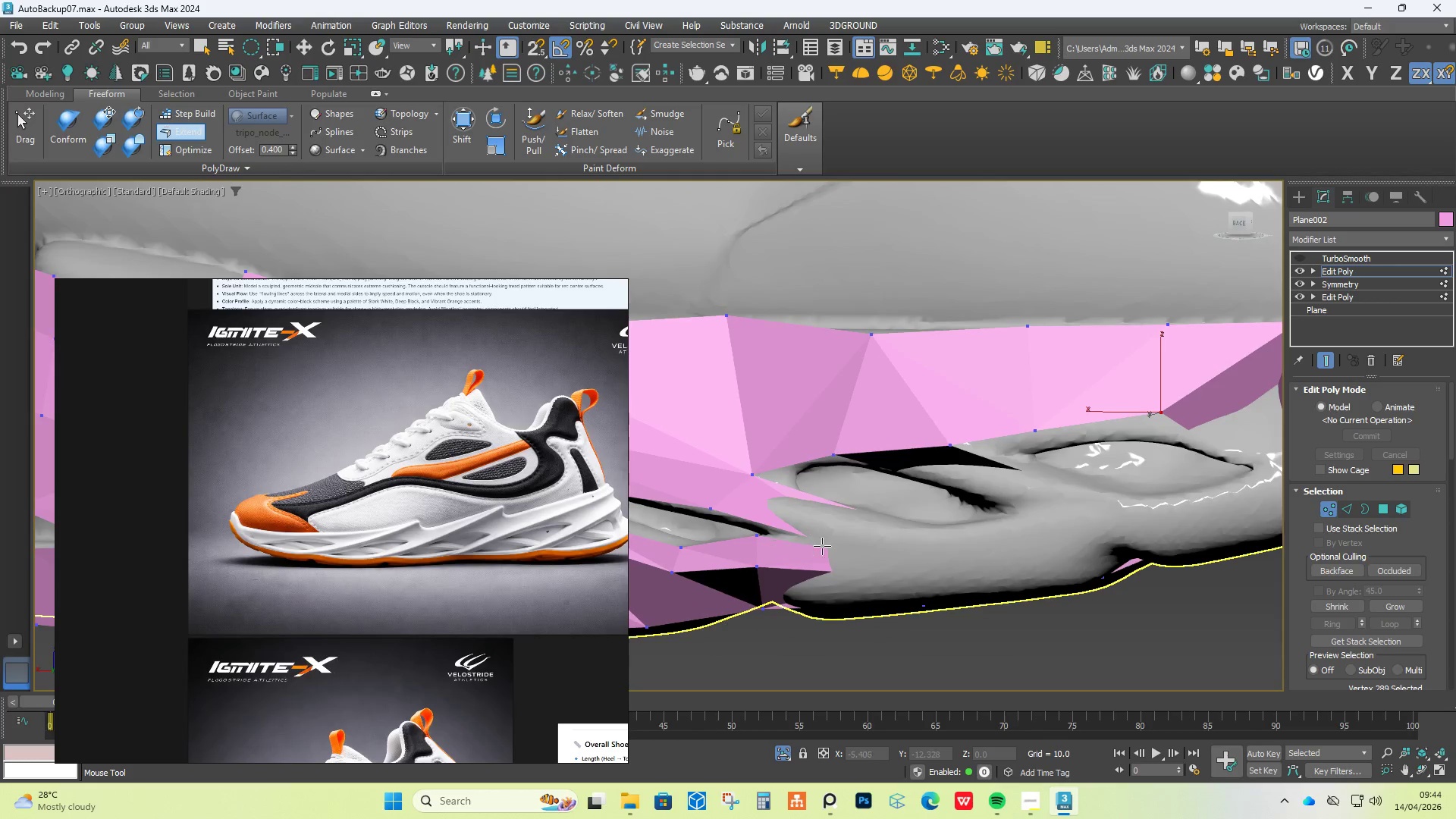 
hold_key(key=ControlLeft, duration=1.5)
left_click_drag(start_coordinate=[861, 523], to_coordinate=[797, 521])
 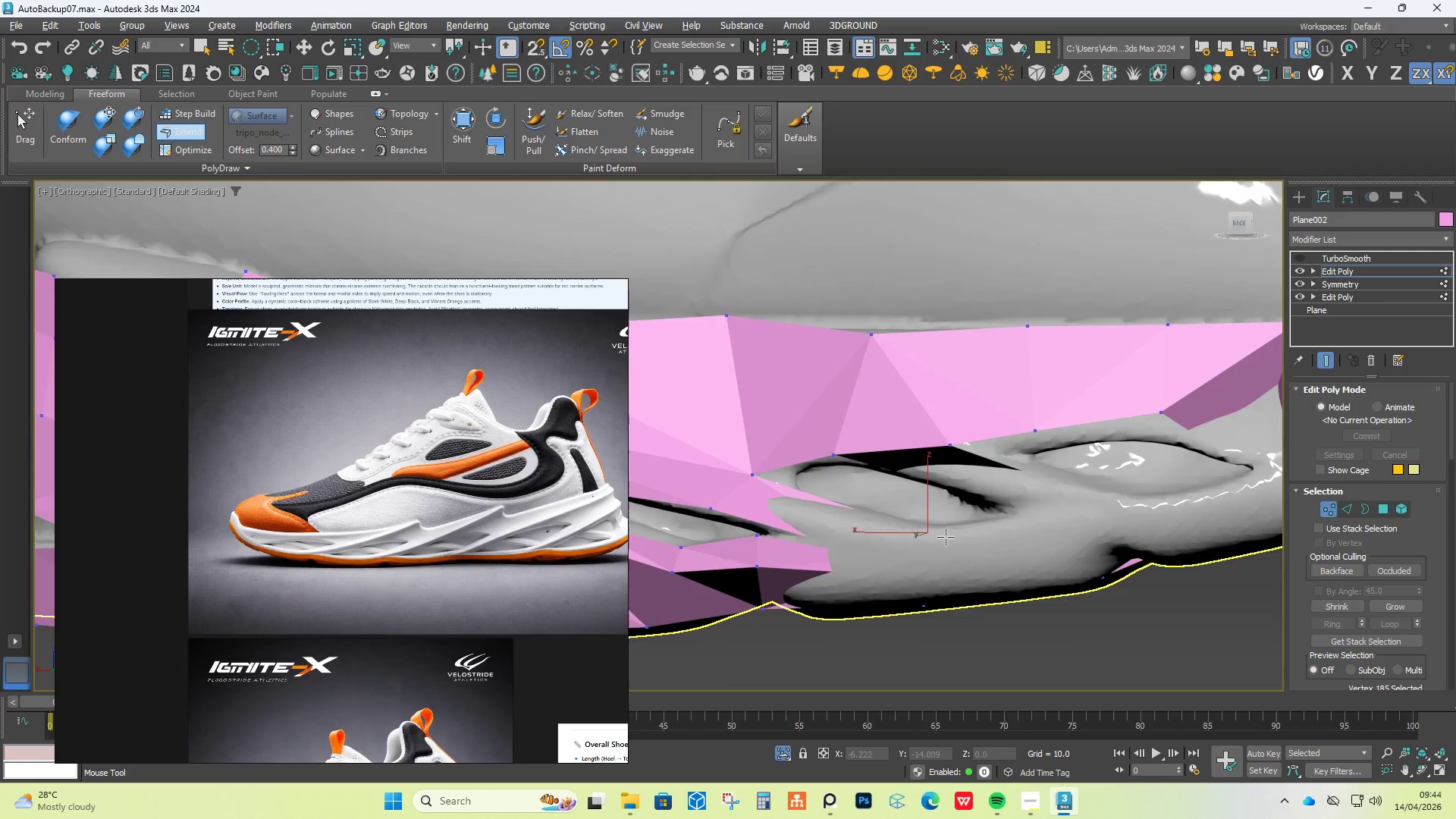 
hold_key(key=ControlLeft, duration=0.47)
 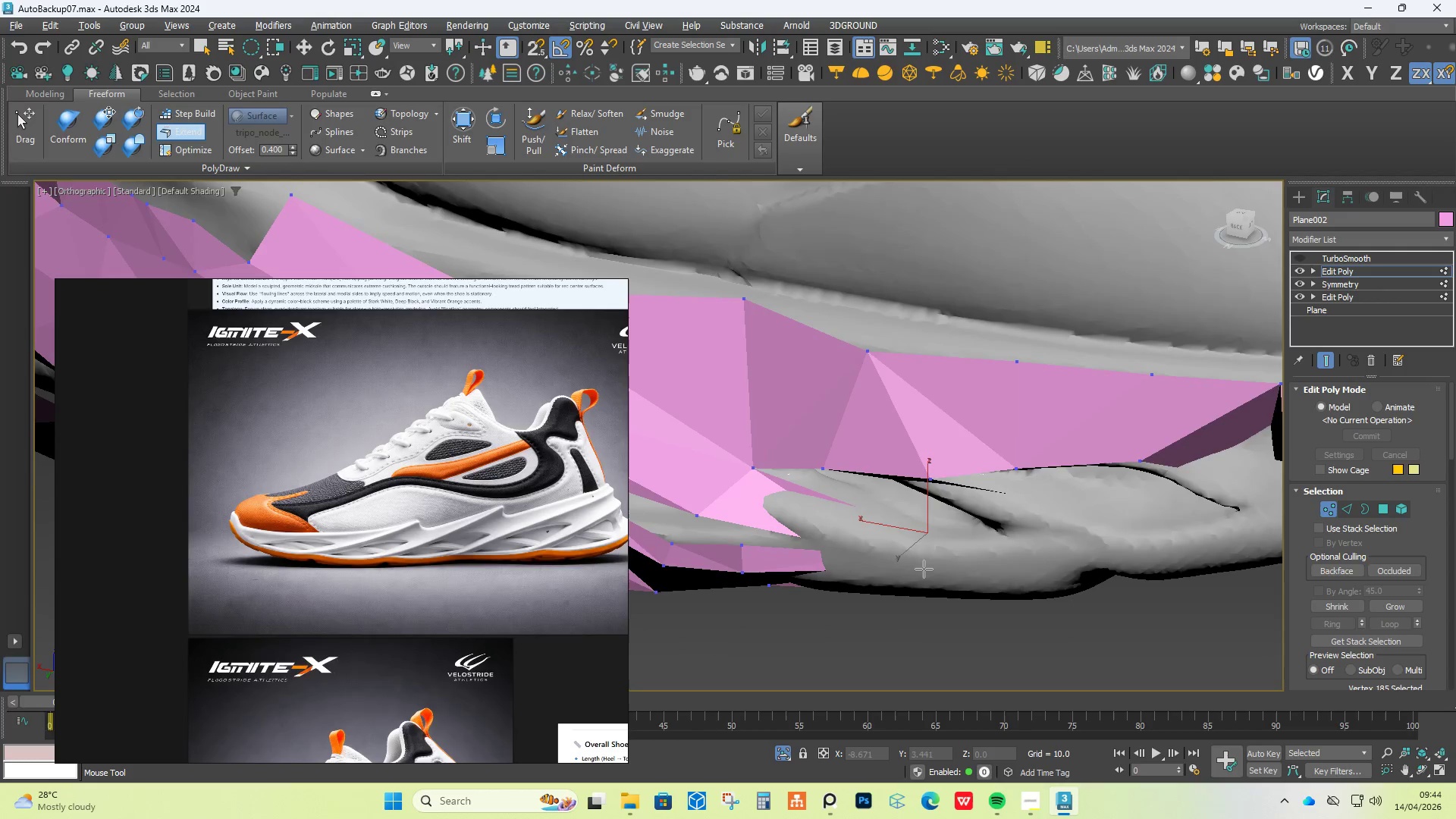 
hold_key(key=ControlLeft, duration=3.3)
hold_key(key=AltLeft, duration=3.3)
hold_key(key=ShiftLeft, duration=1.5)
left_click_drag(start_coordinate=[903, 563], to_coordinate=[899, 566])
 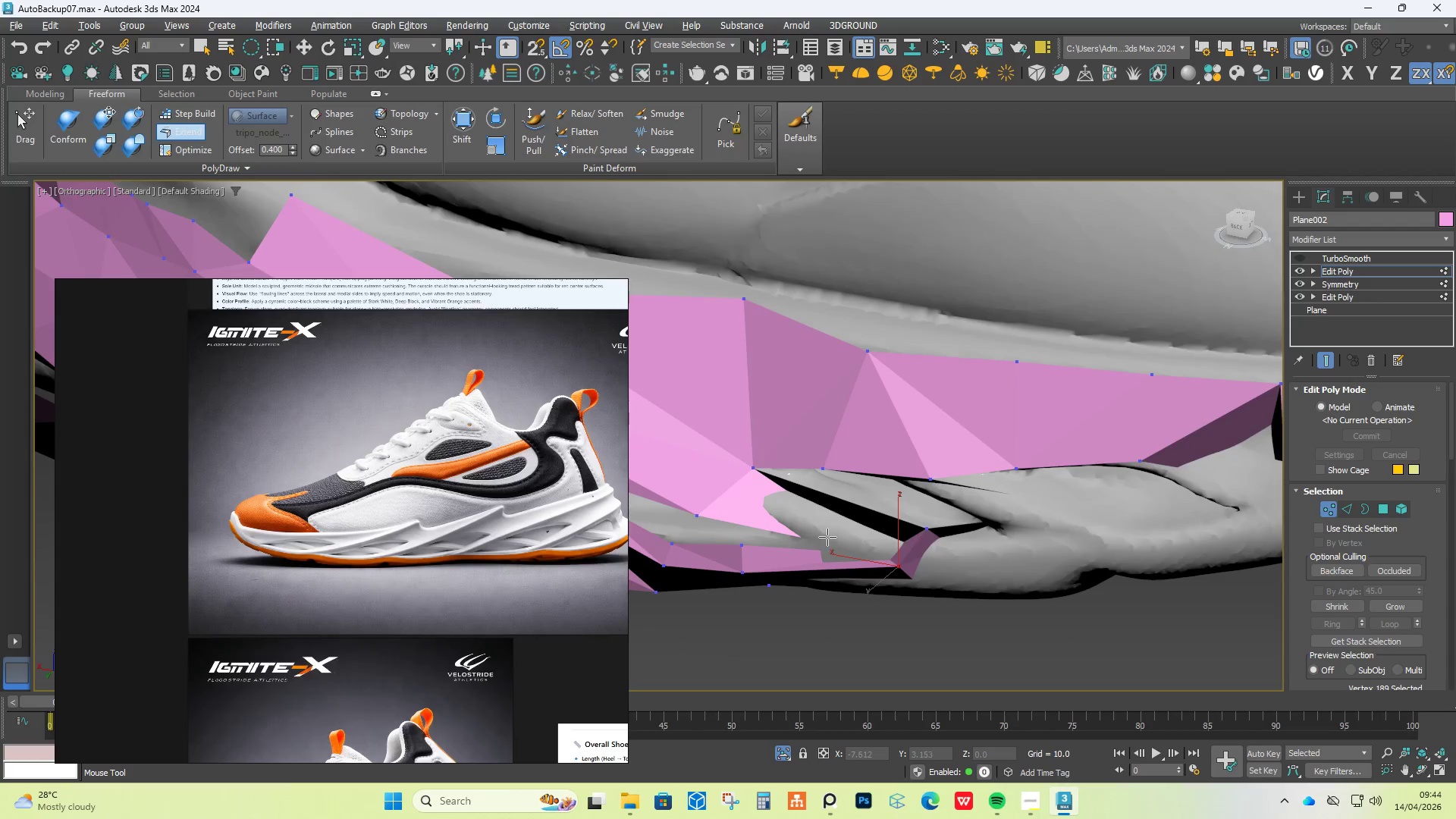 
hold_key(key=ShiftLeft, duration=1.51)
left_click_drag(start_coordinate=[826, 537], to_coordinate=[907, 548])
 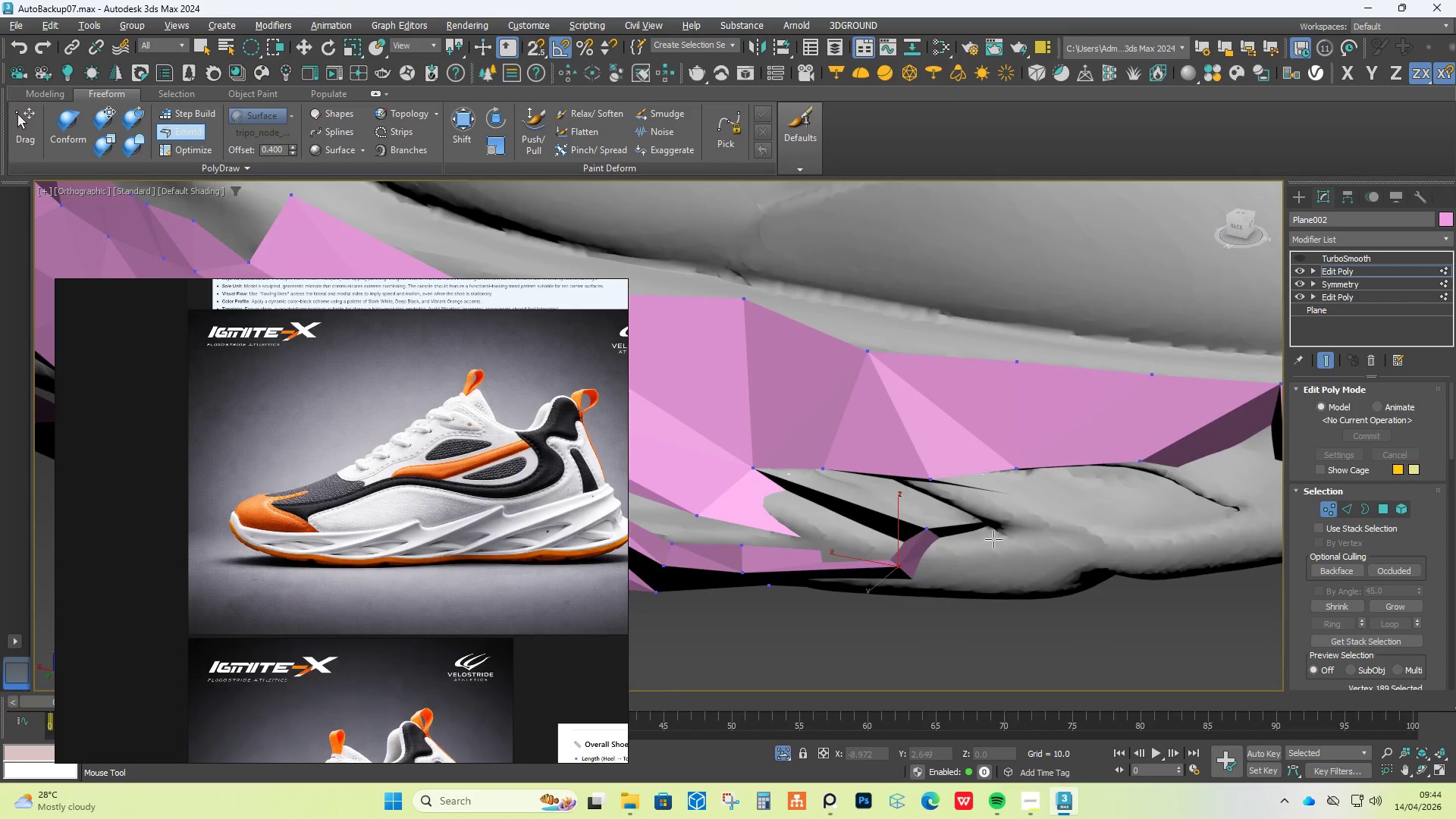 
key(Alt+Control+Shift+ShiftLeft)
 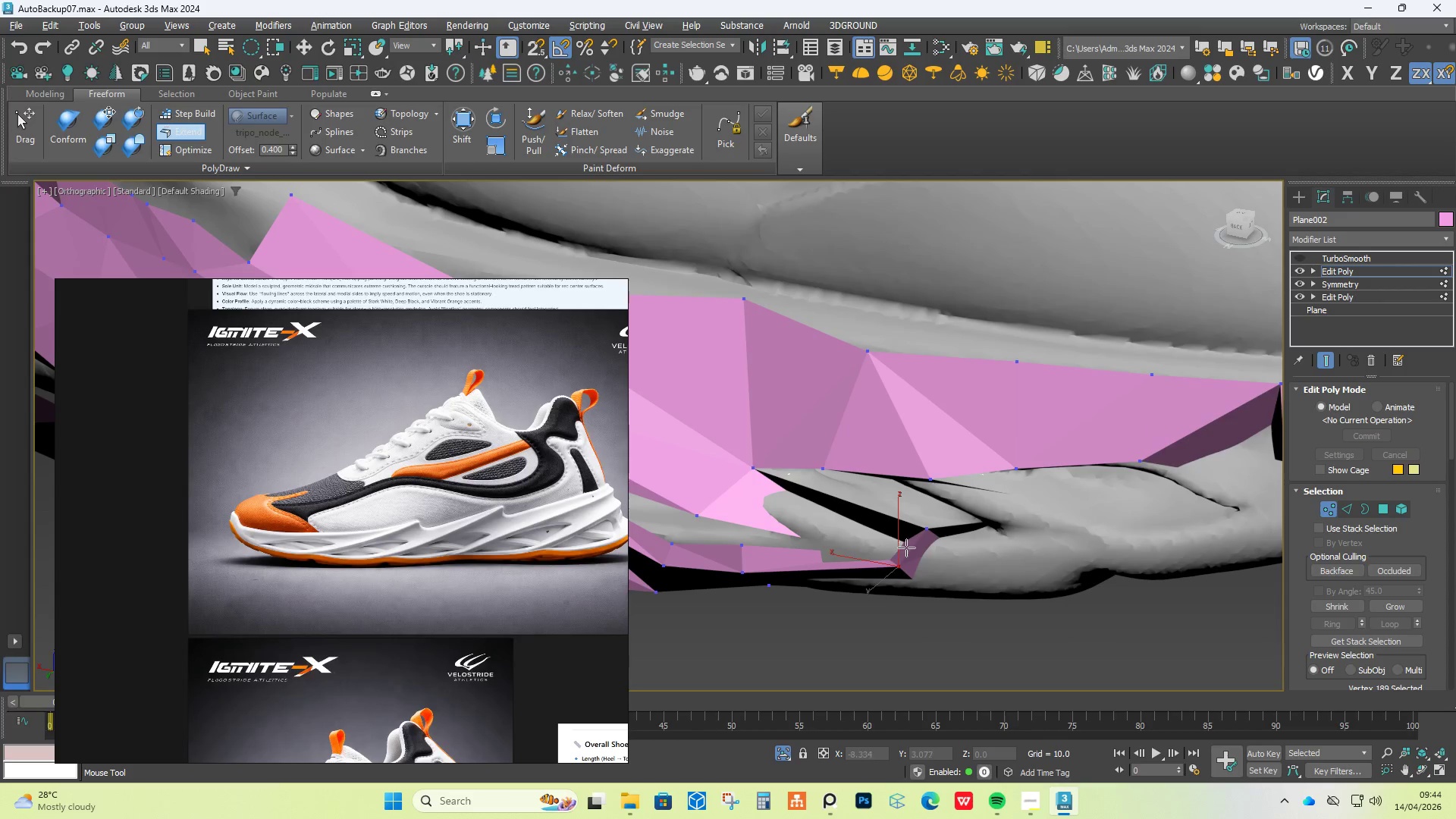 
key(Alt+Control+Shift+ShiftLeft)
 